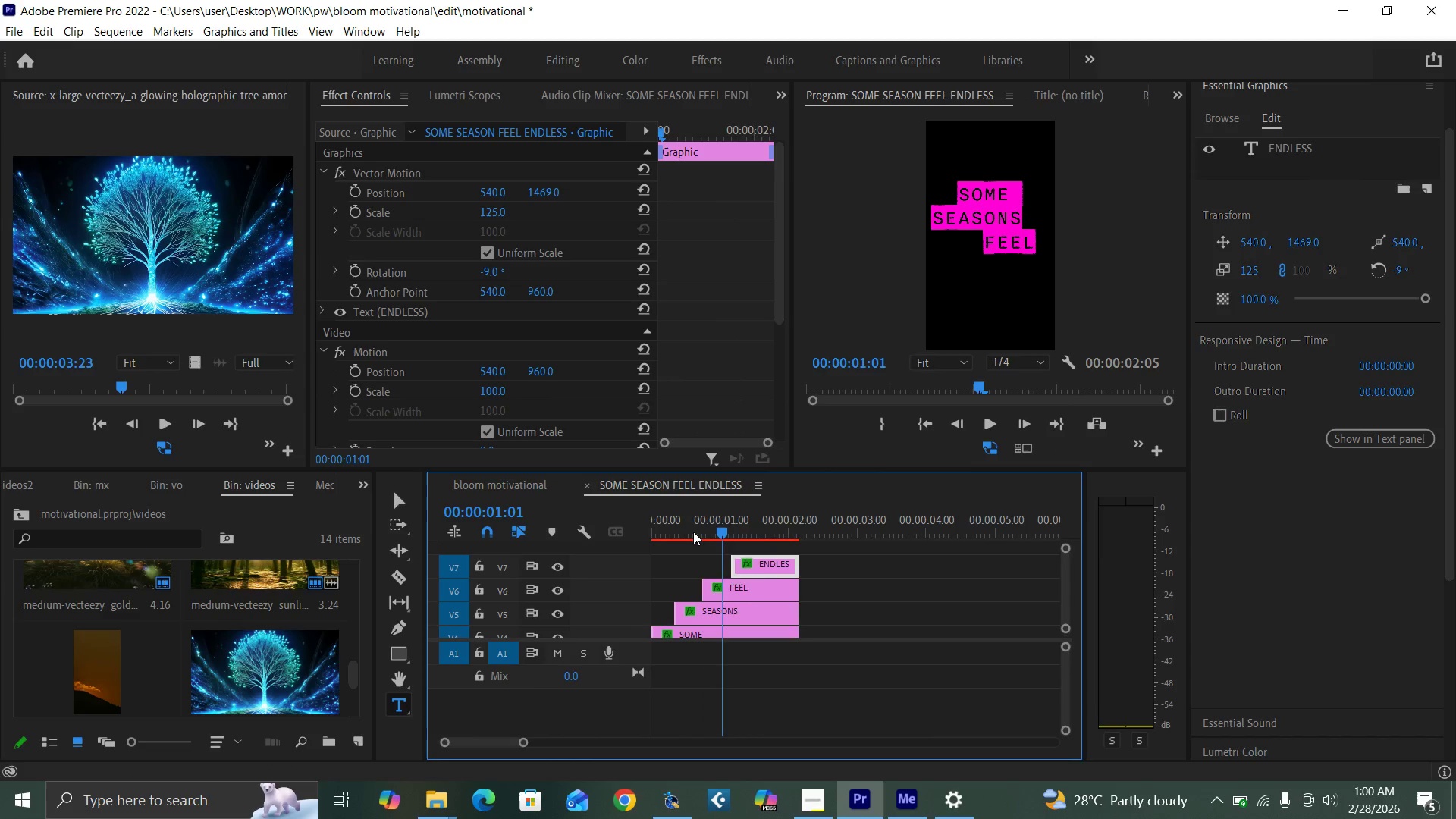 
key(Equal)
 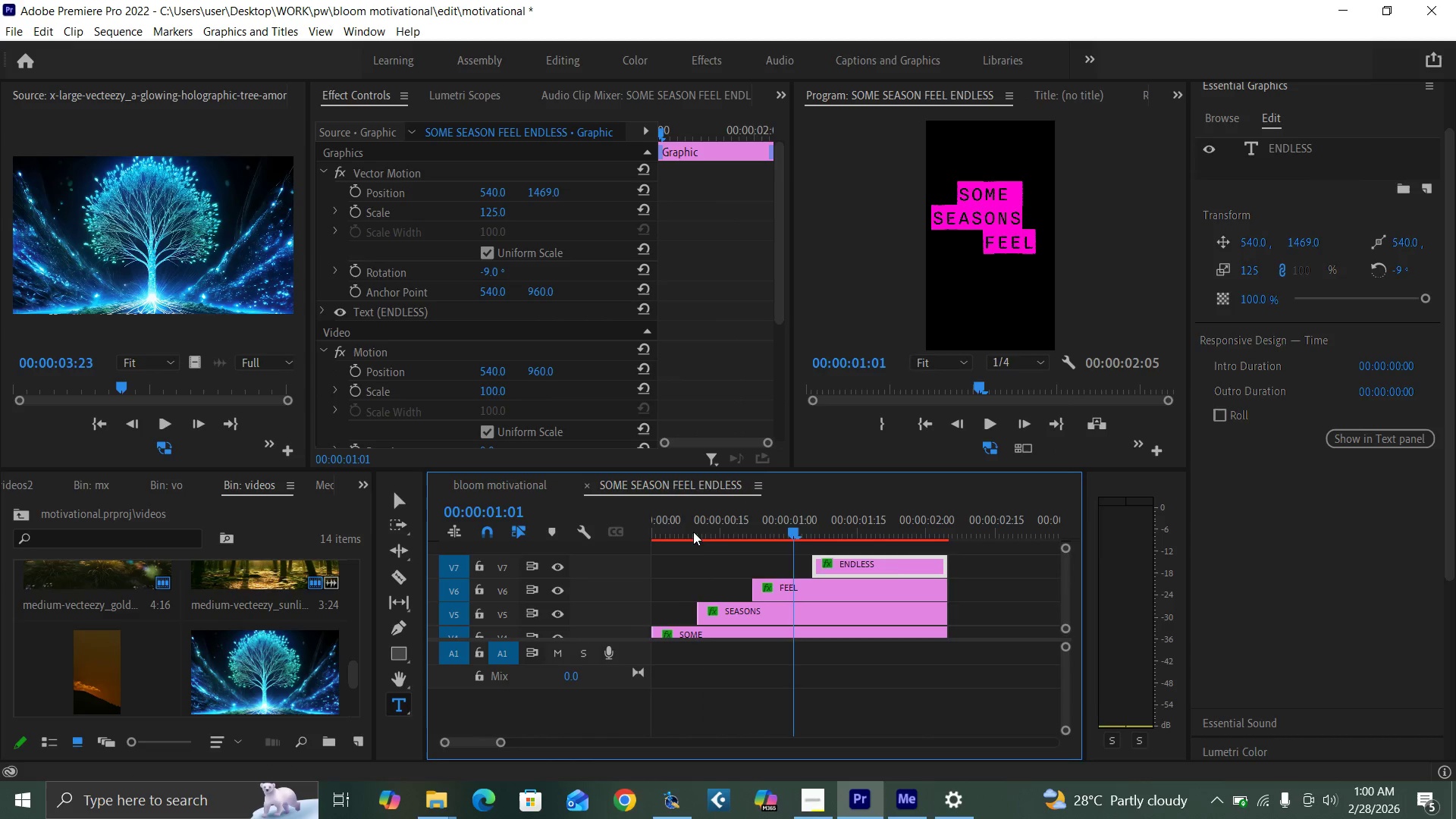 
key(Equal)
 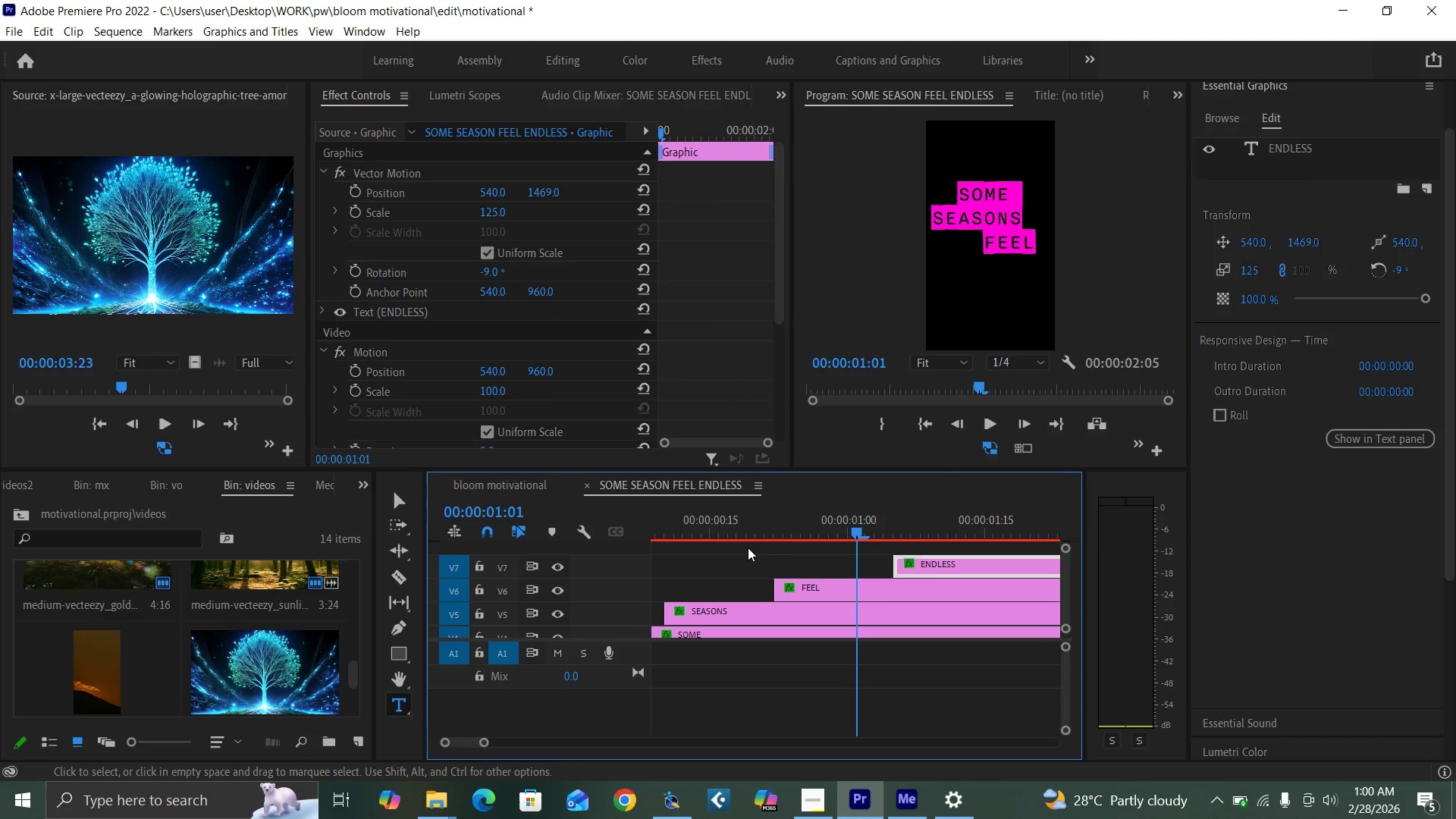 
key(Equal)
 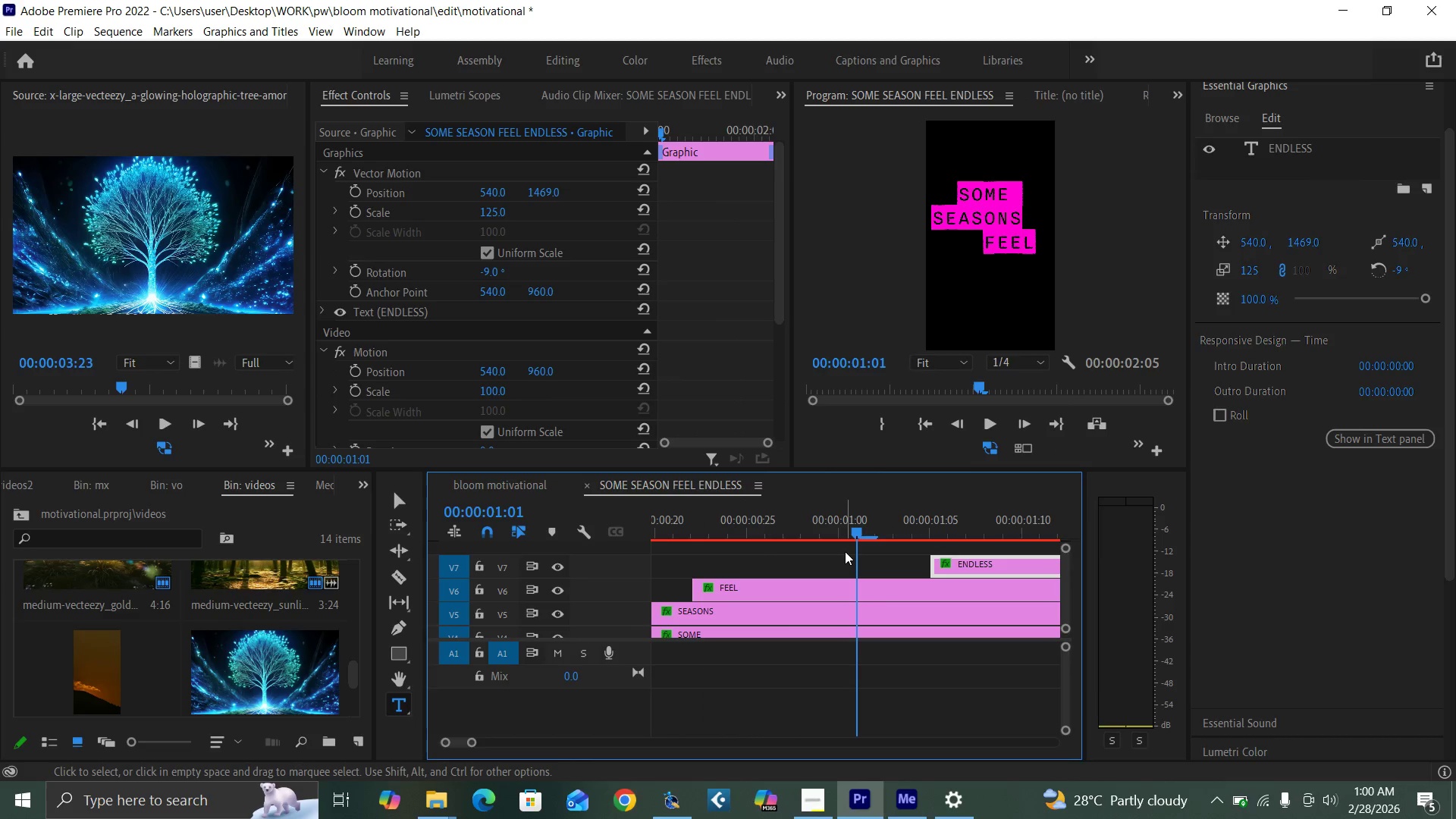 
key(ArrowRight)
 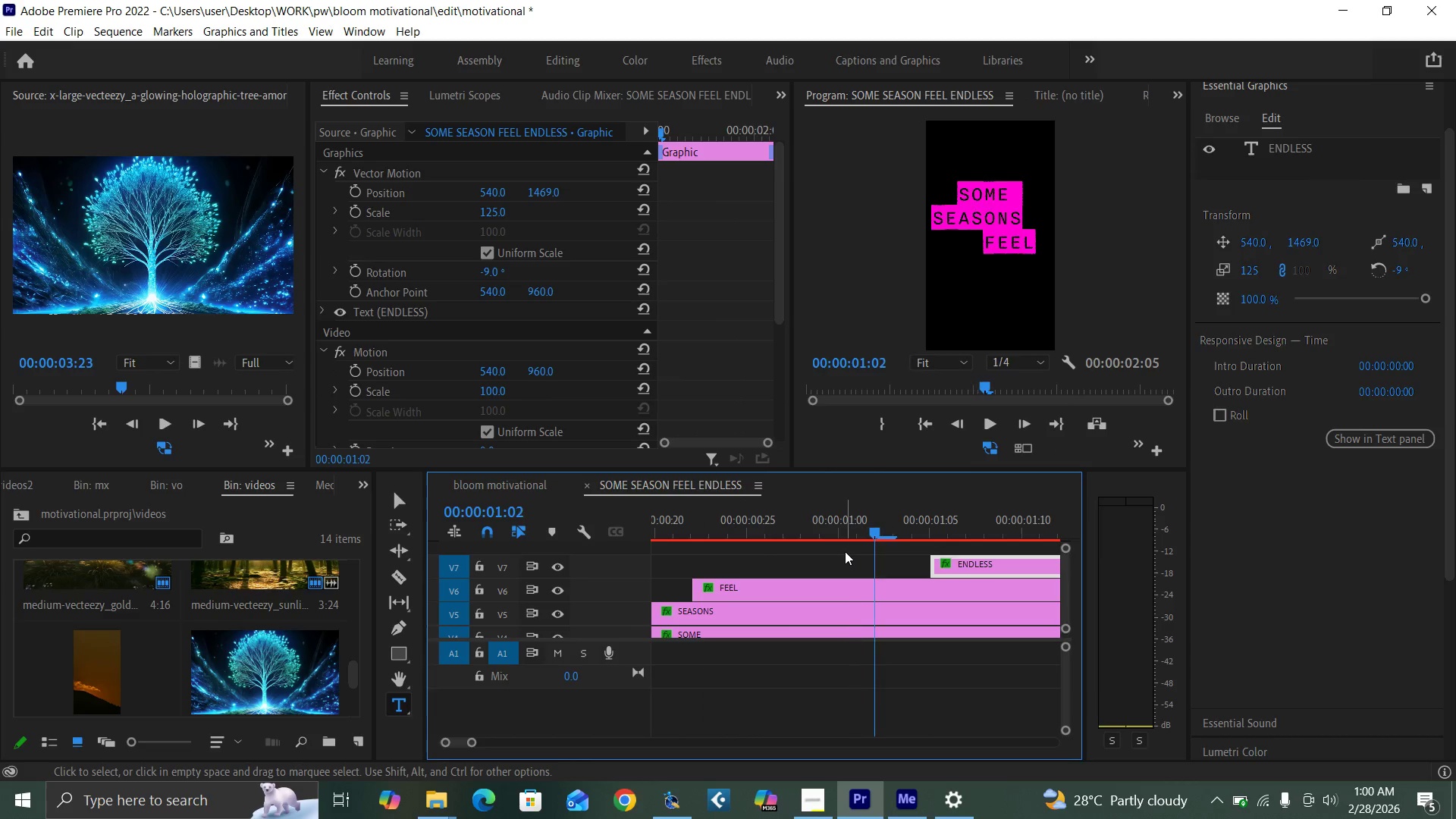 
key(ArrowRight)
 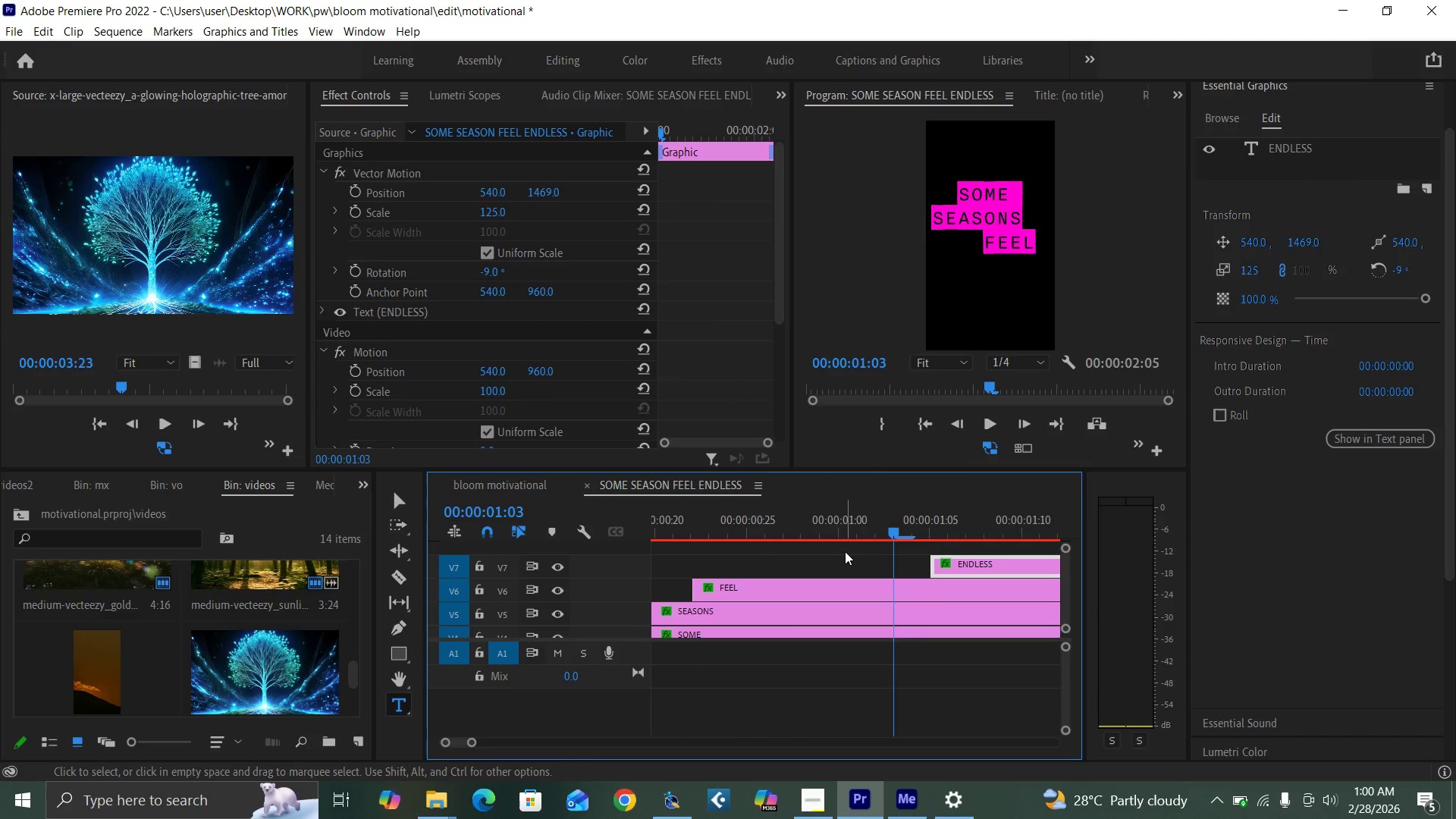 
key(ArrowRight)
 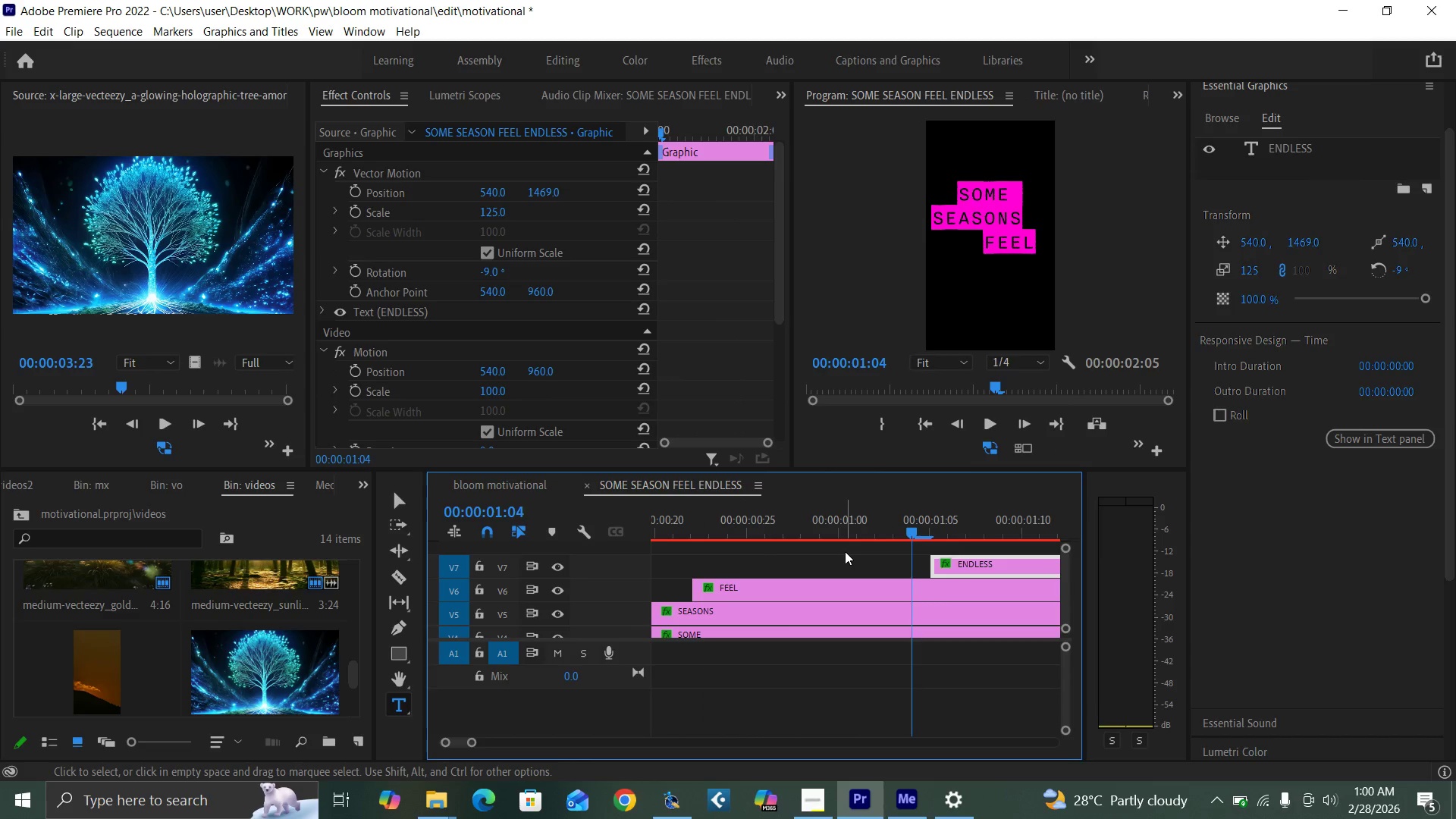 
key(ArrowRight)
 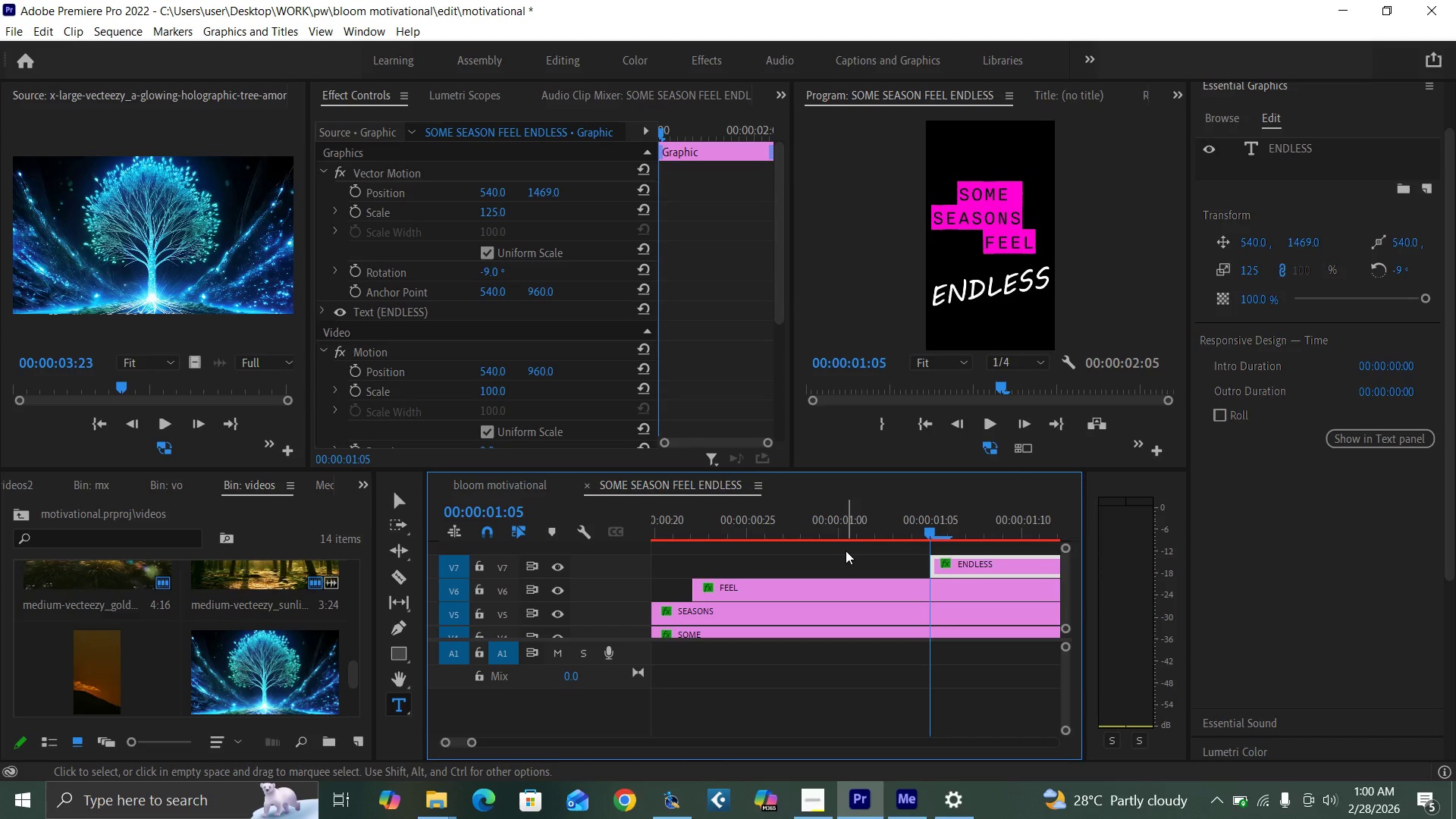 
key(ArrowLeft)
 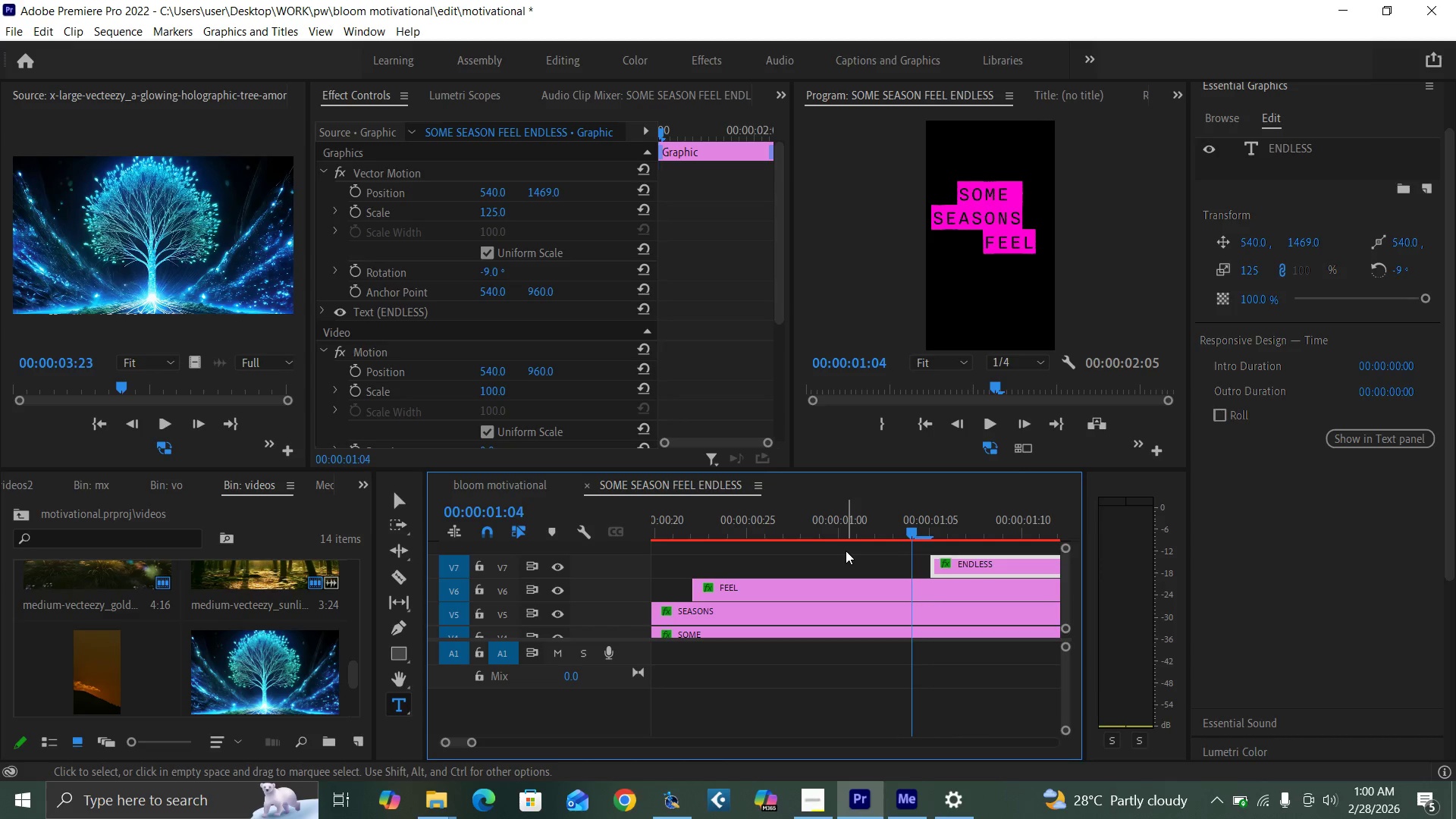 
key(ArrowLeft)
 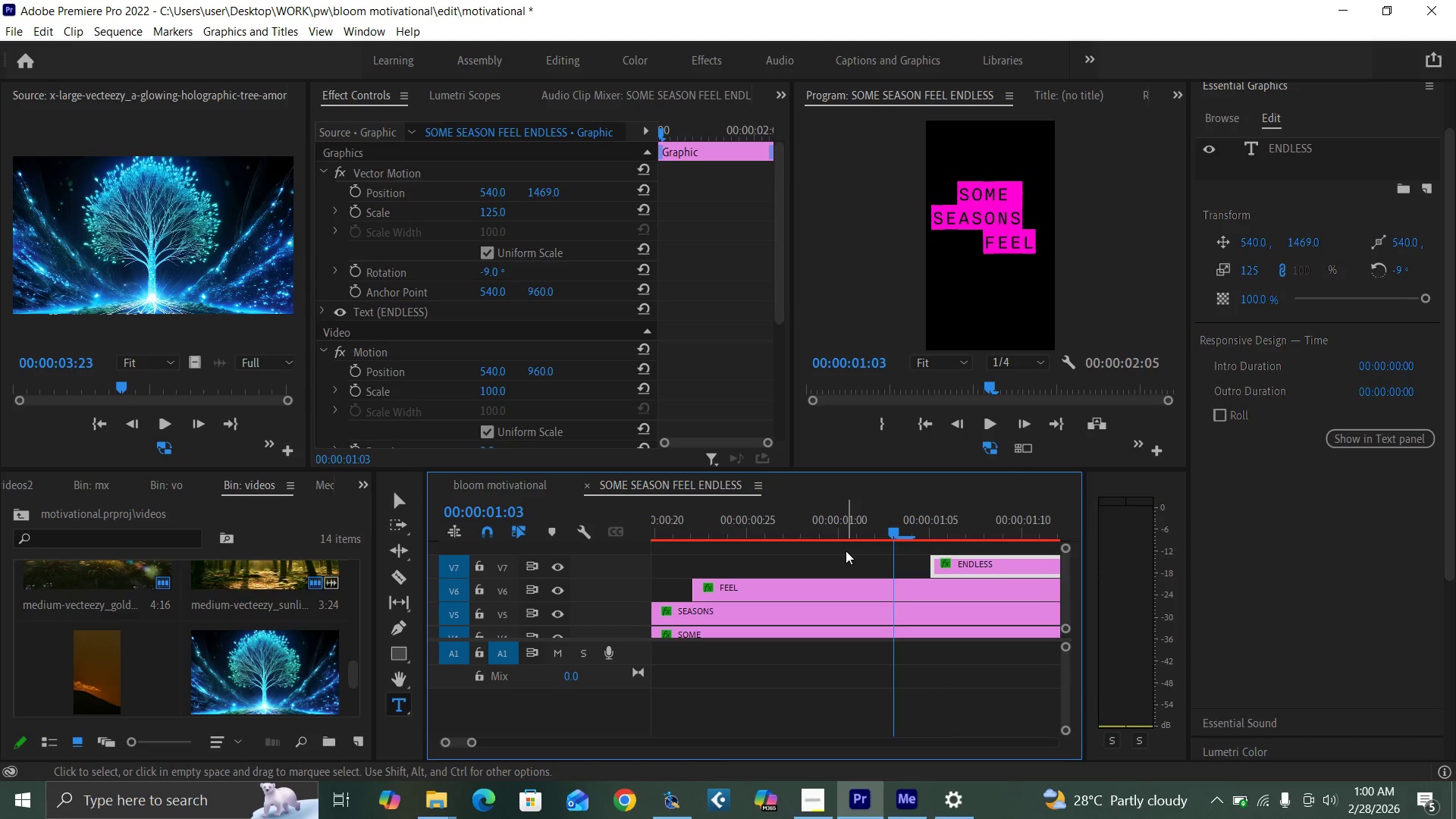 
key(ArrowLeft)
 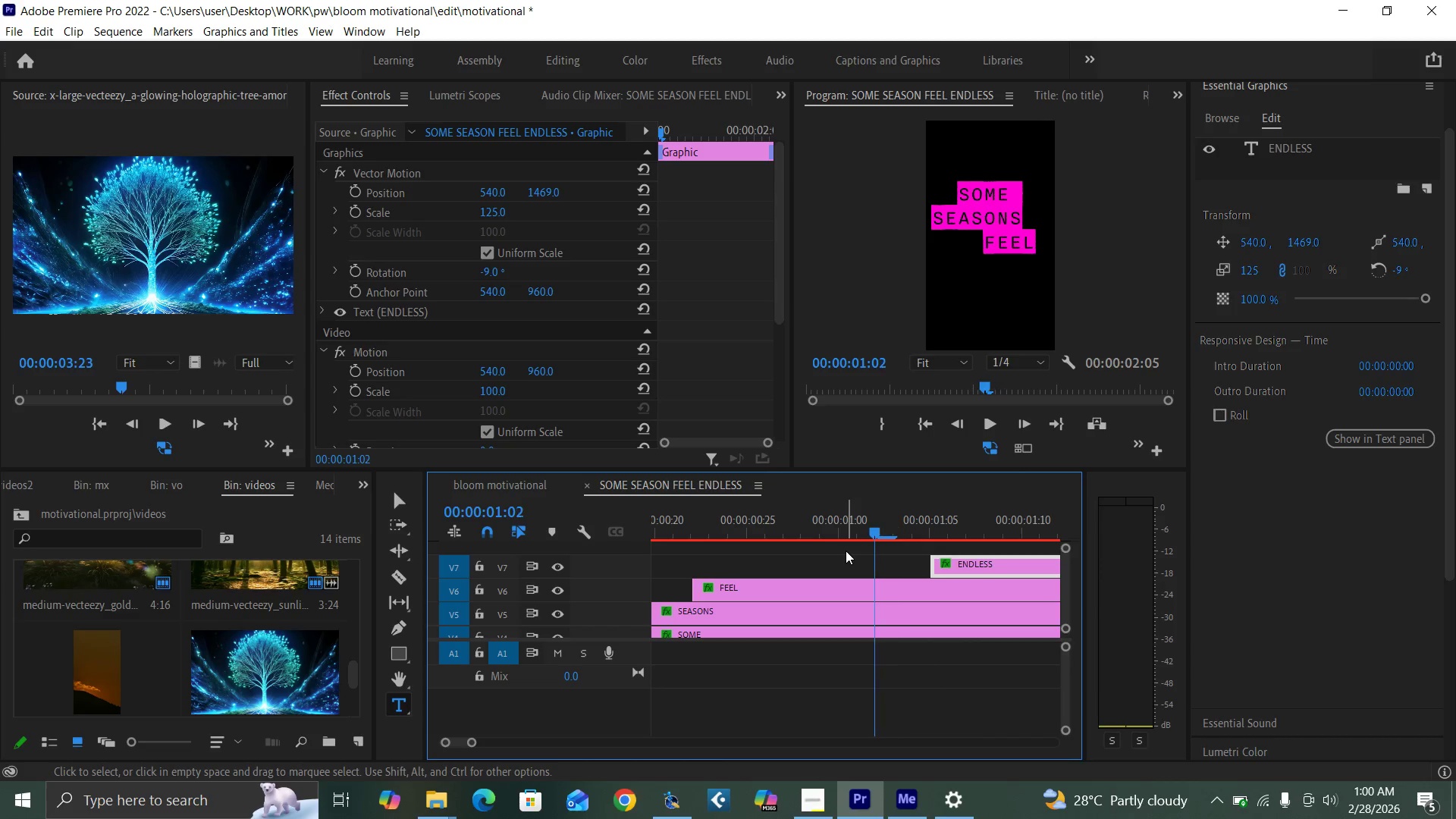 
key(ArrowLeft)
 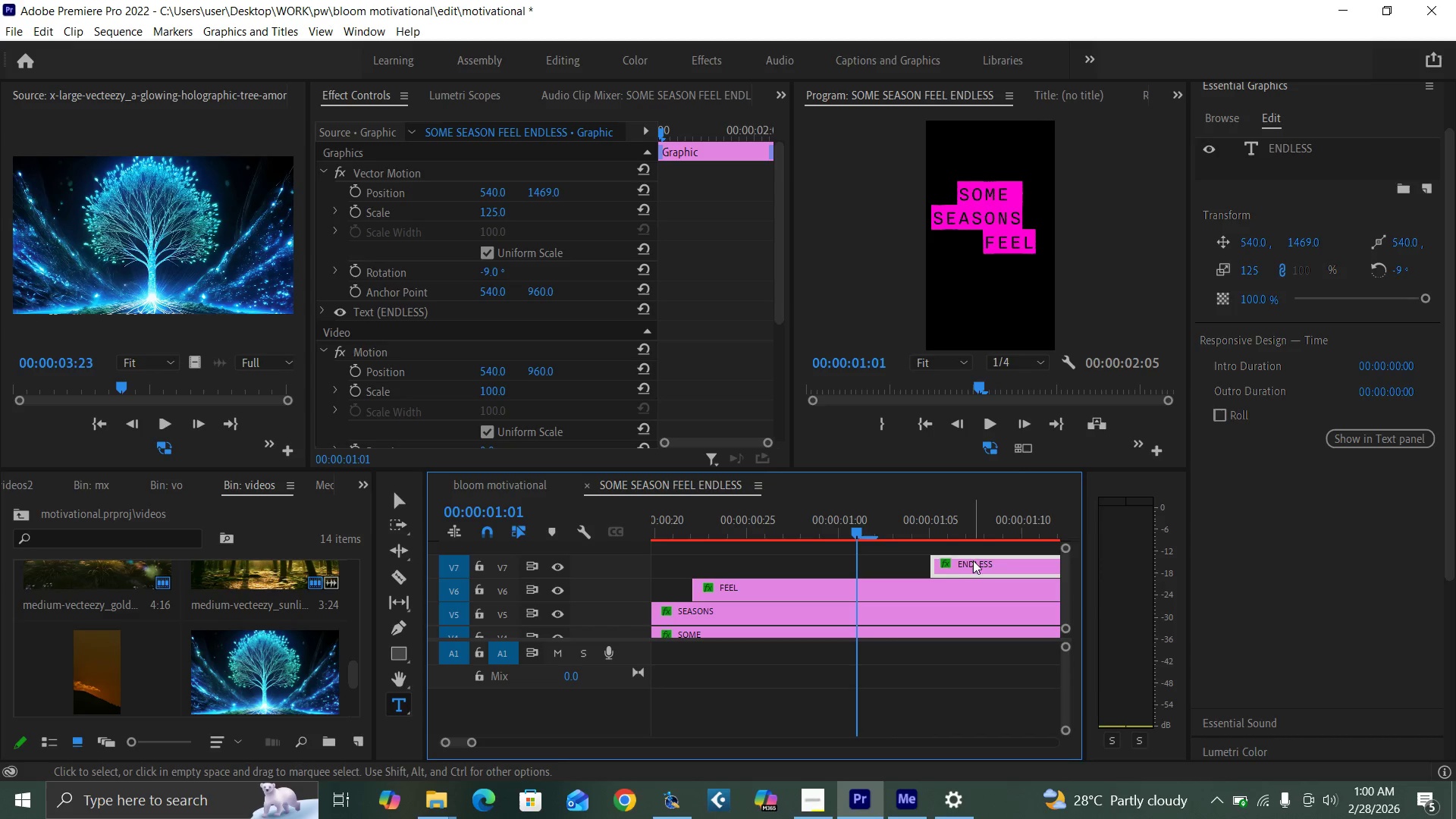 
left_click_drag(start_coordinate=[974, 563], to_coordinate=[907, 573])
 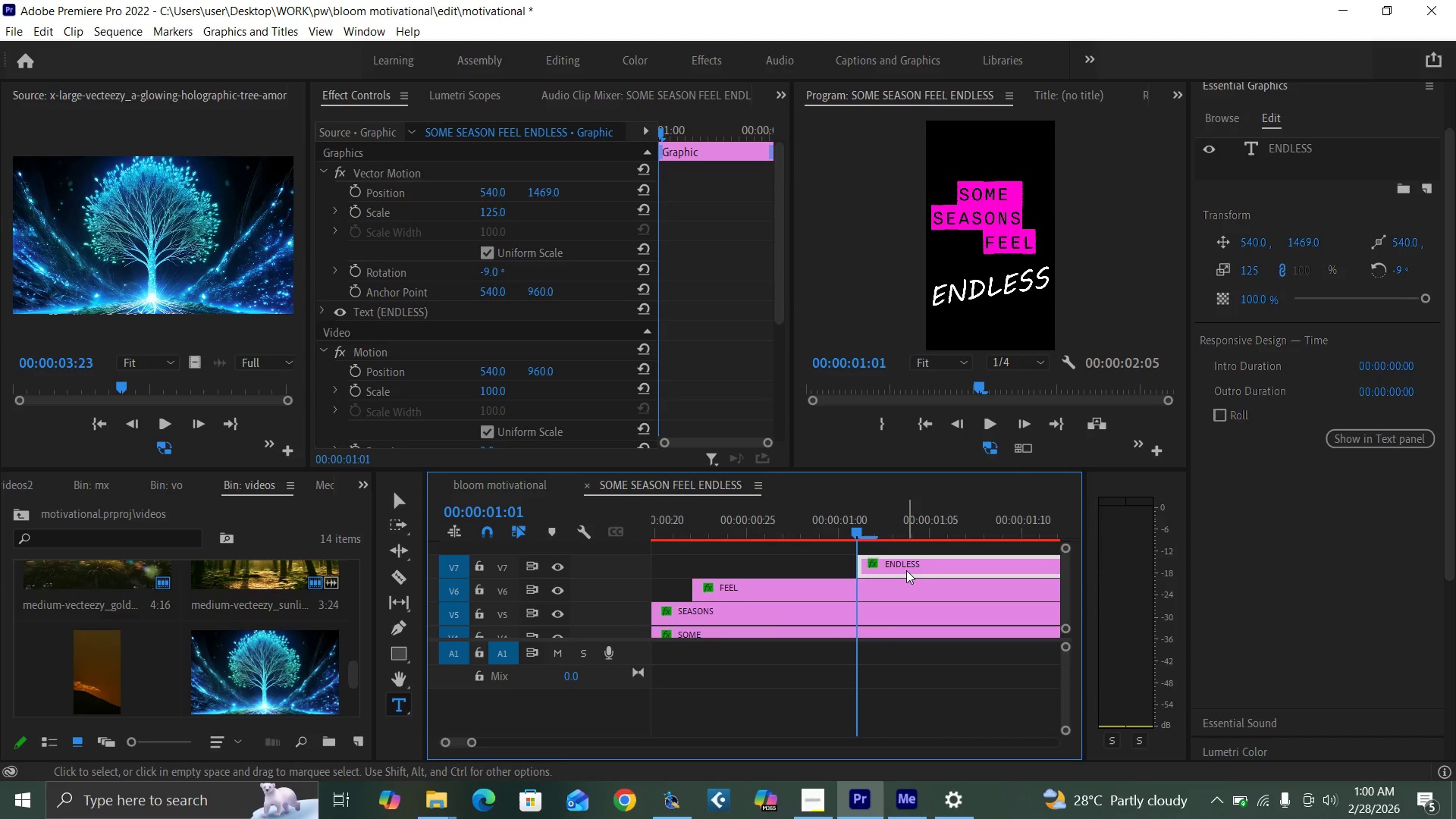 
key(Minus)
 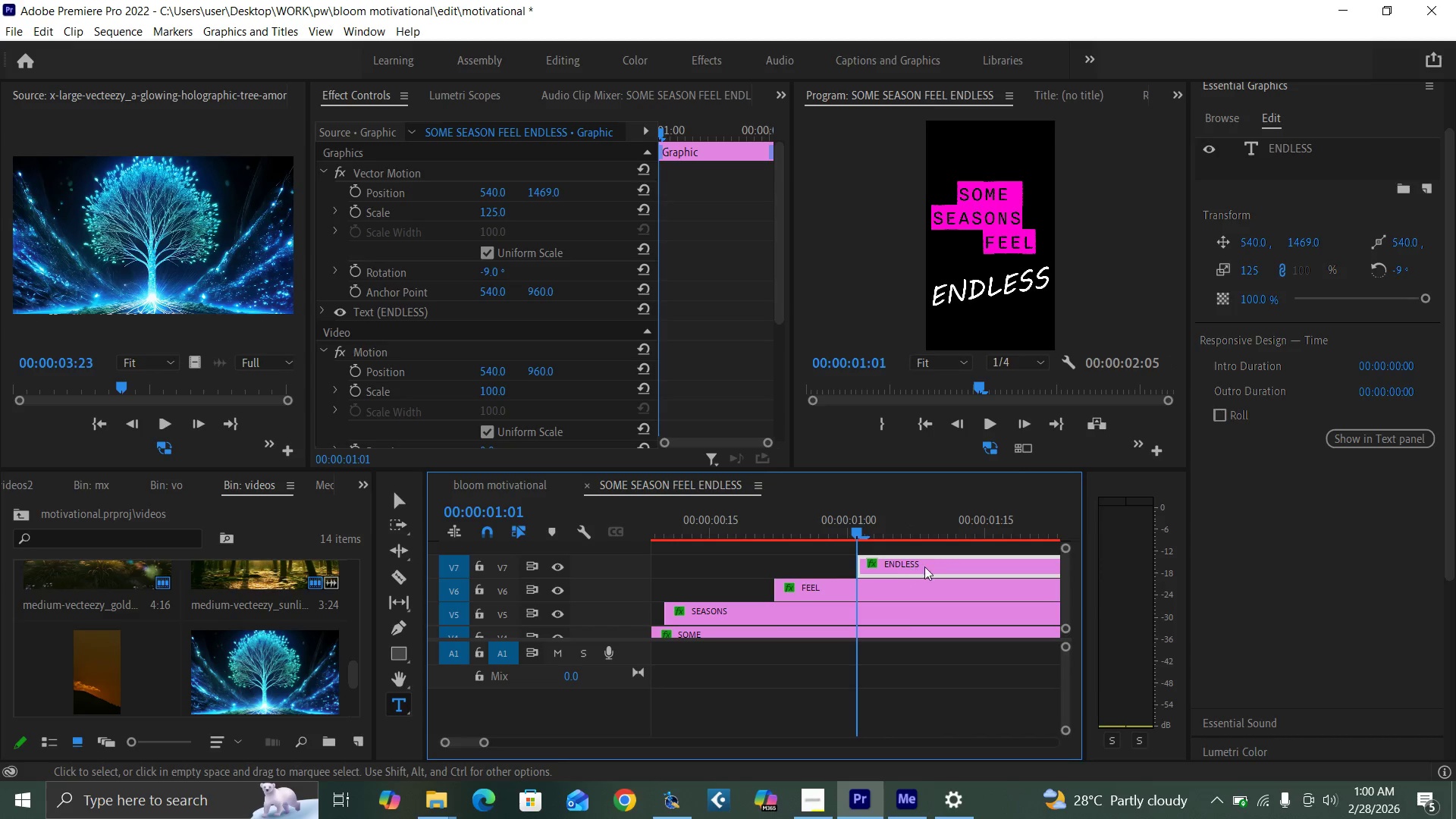 
key(Minus)
 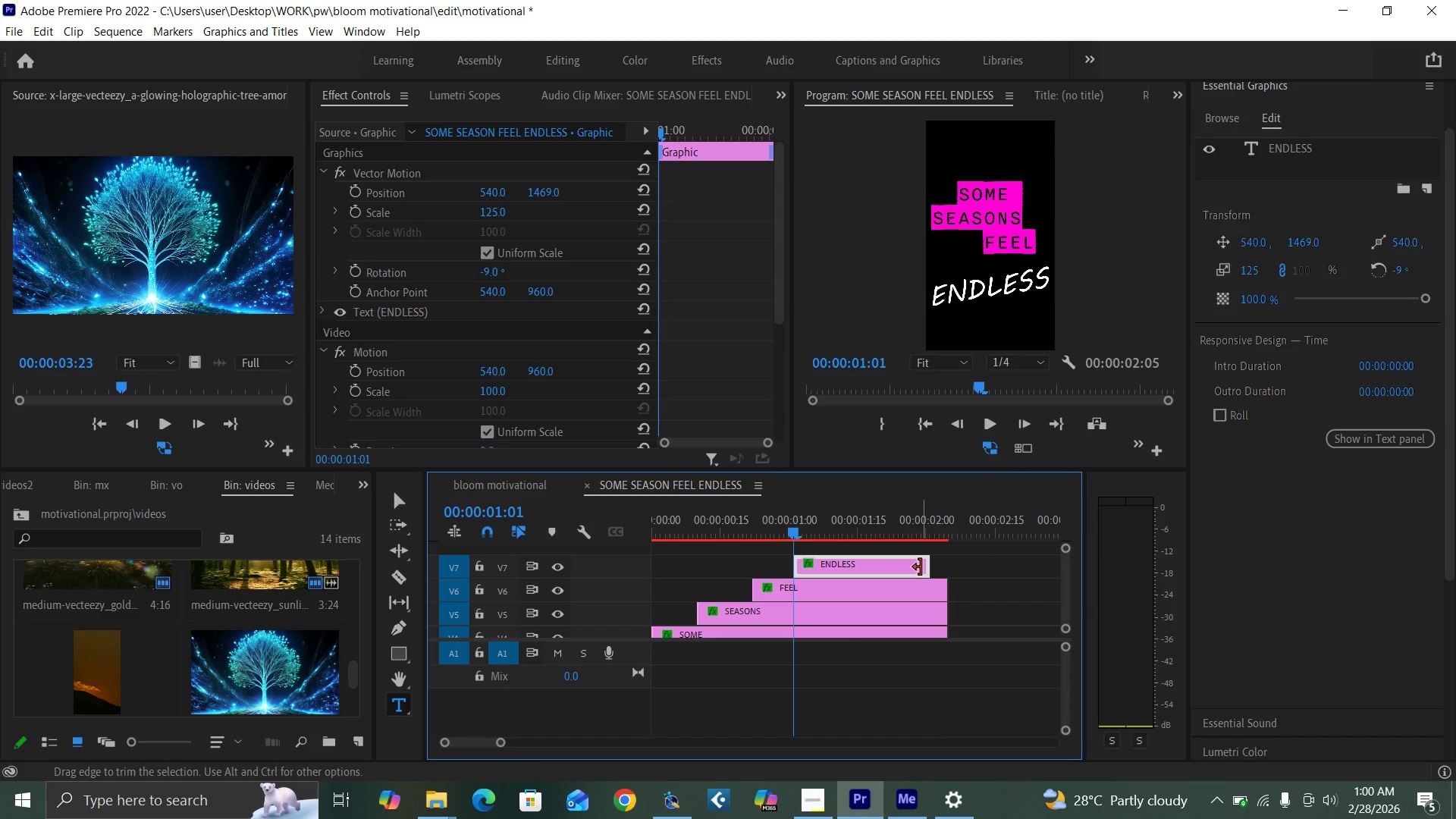 
left_click_drag(start_coordinate=[921, 567], to_coordinate=[933, 572])
 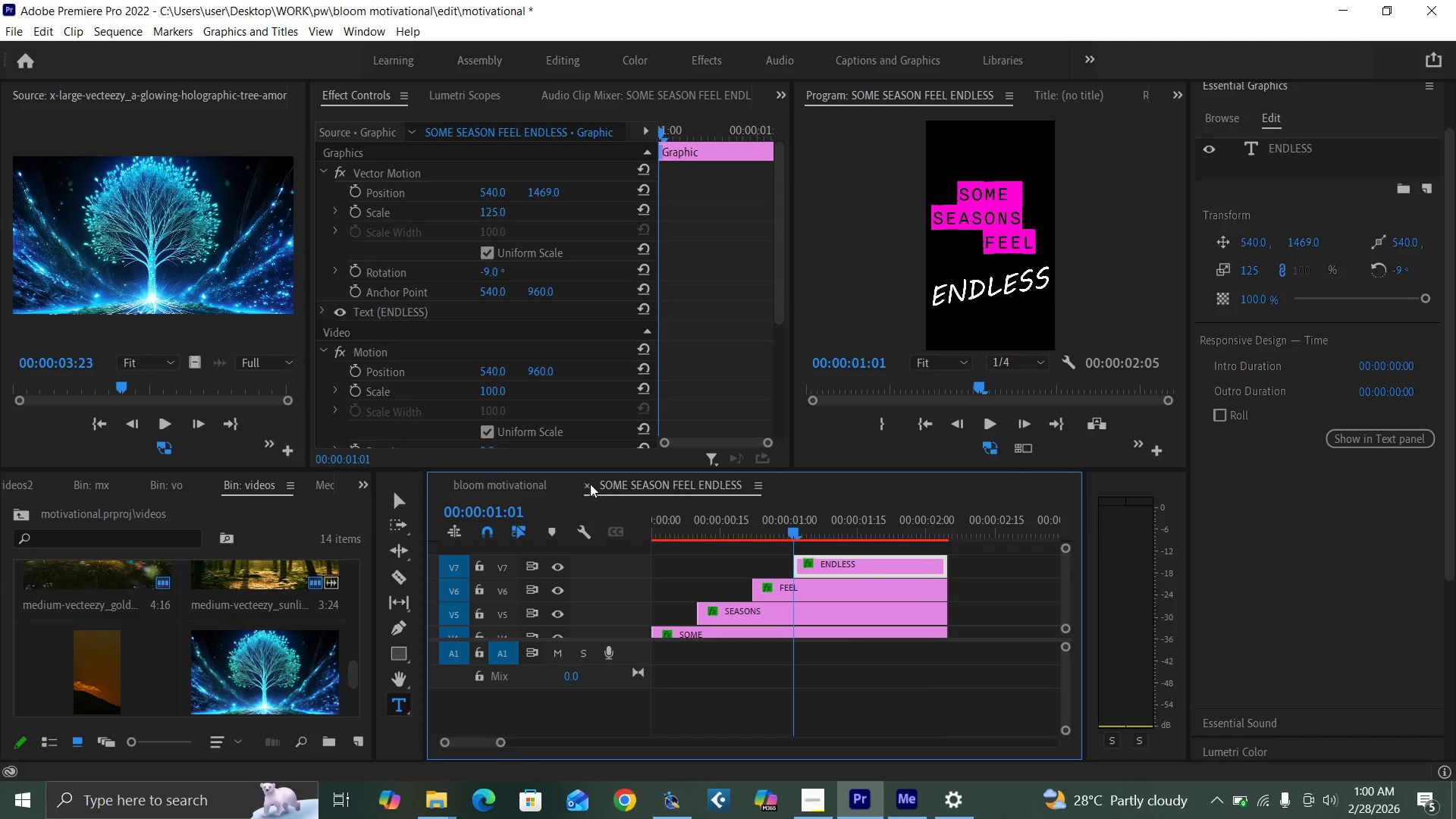 
left_click([582, 484])
 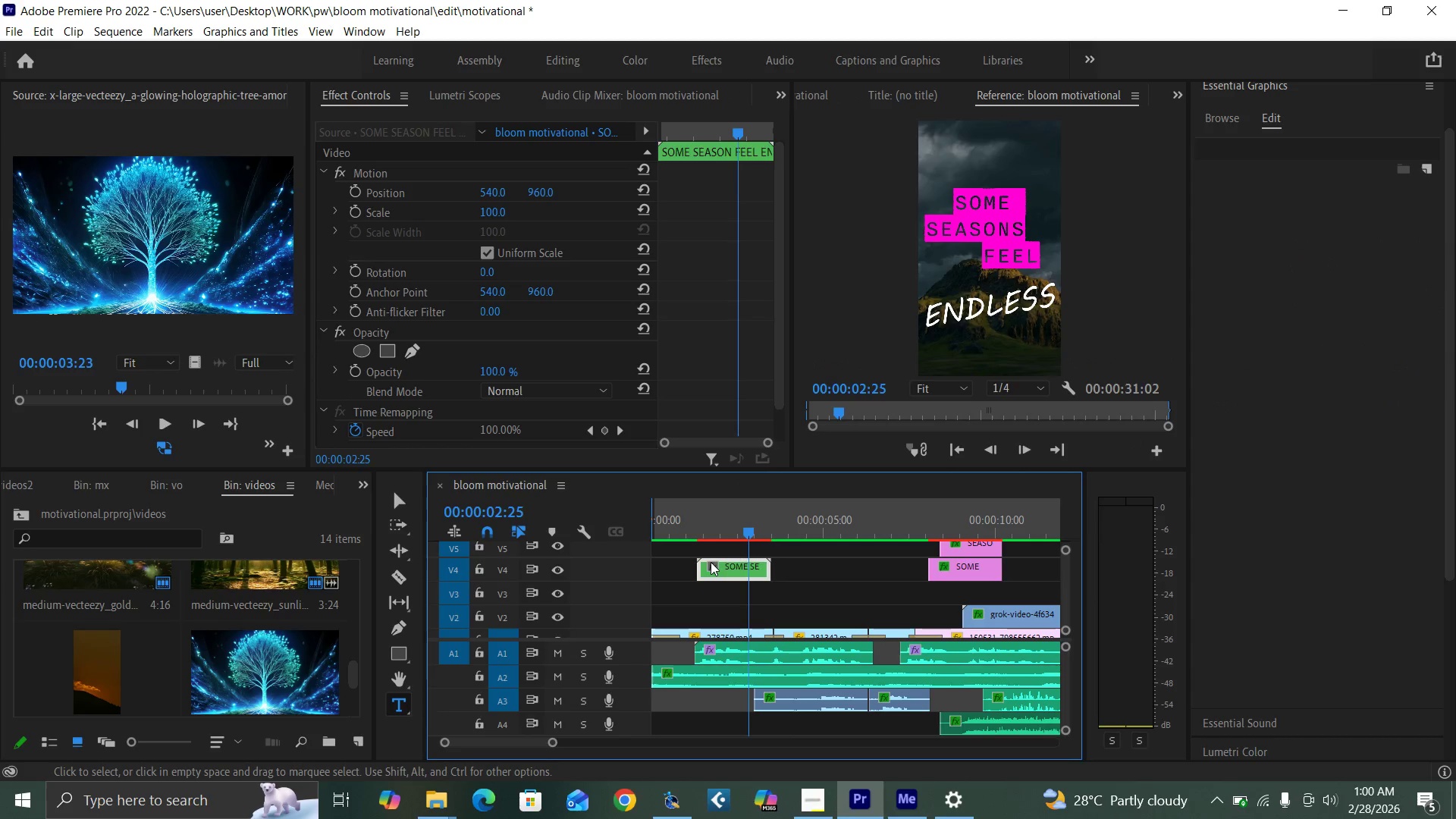 
left_click([676, 529])
 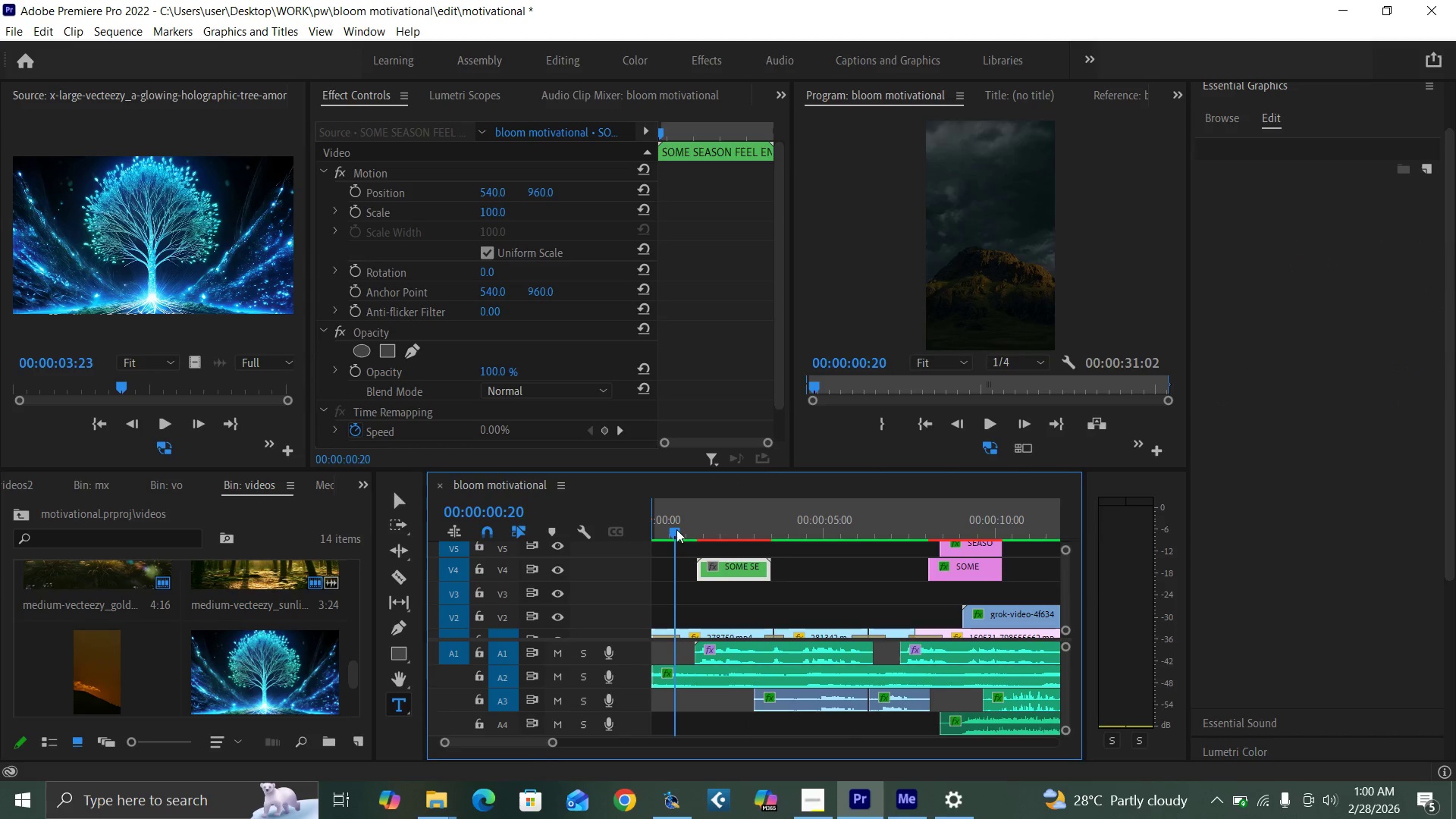 
key(Space)
 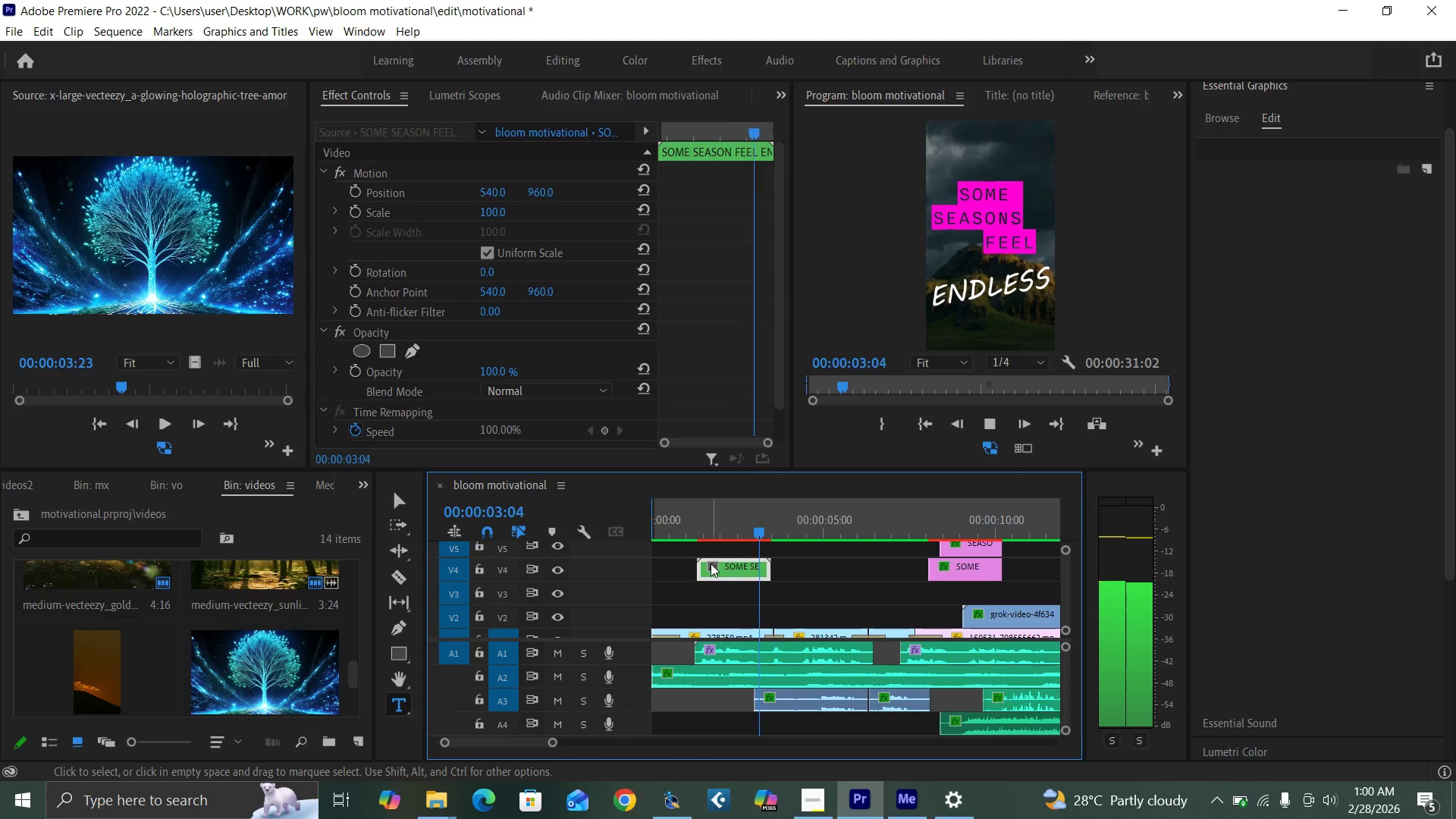 
key(Space)
 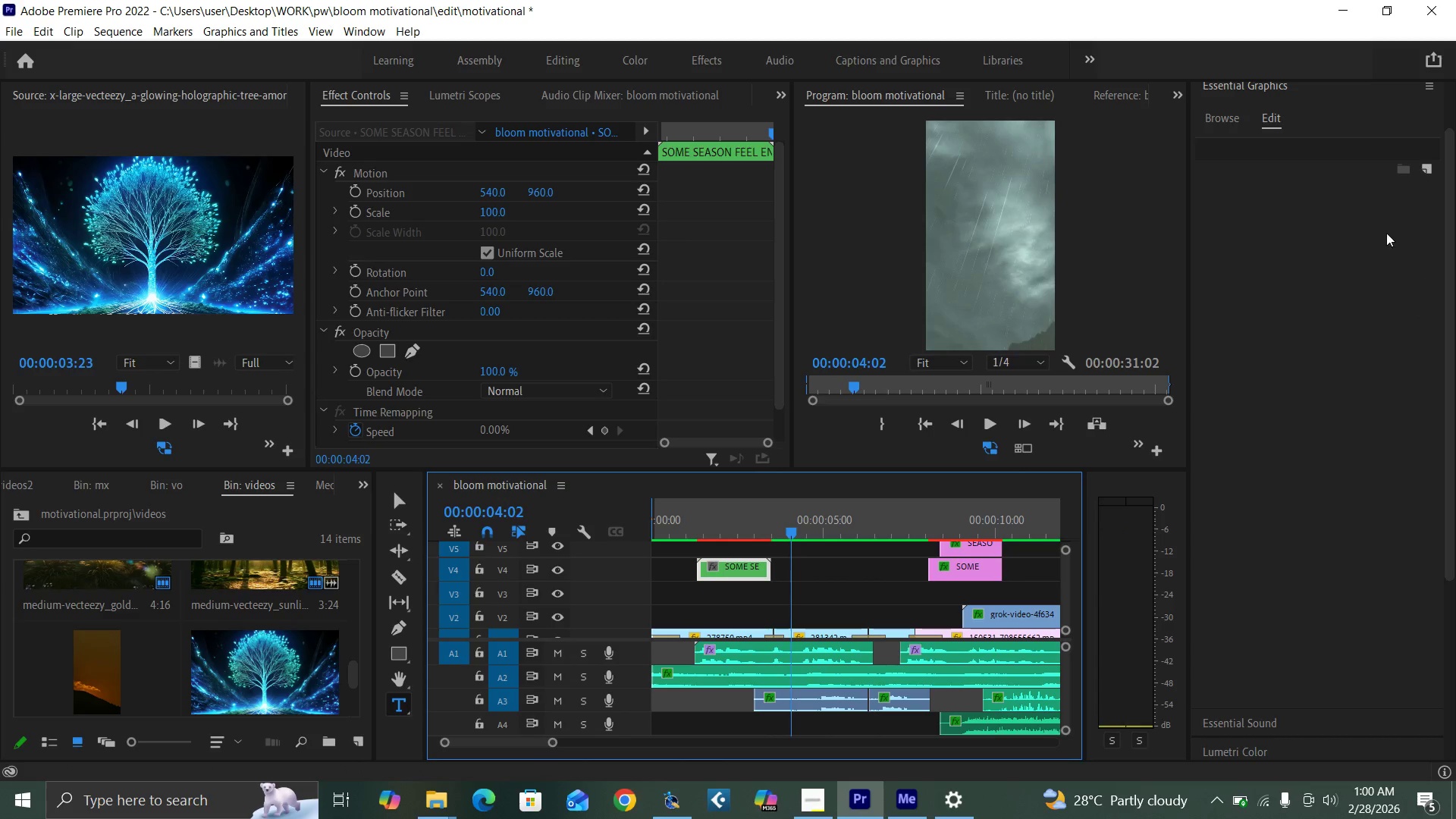 
left_click([1428, 170])
 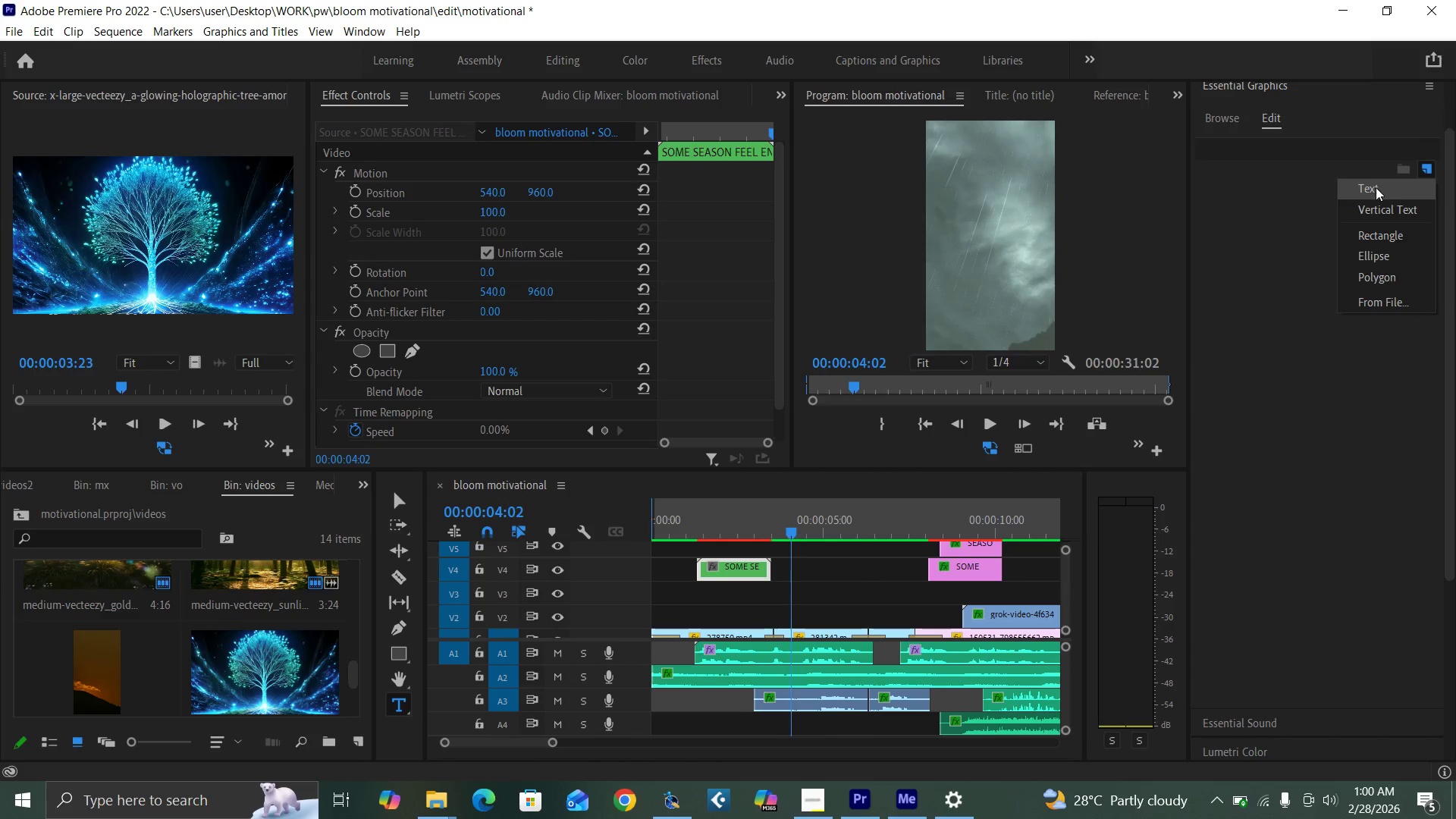 
left_click([1376, 187])
 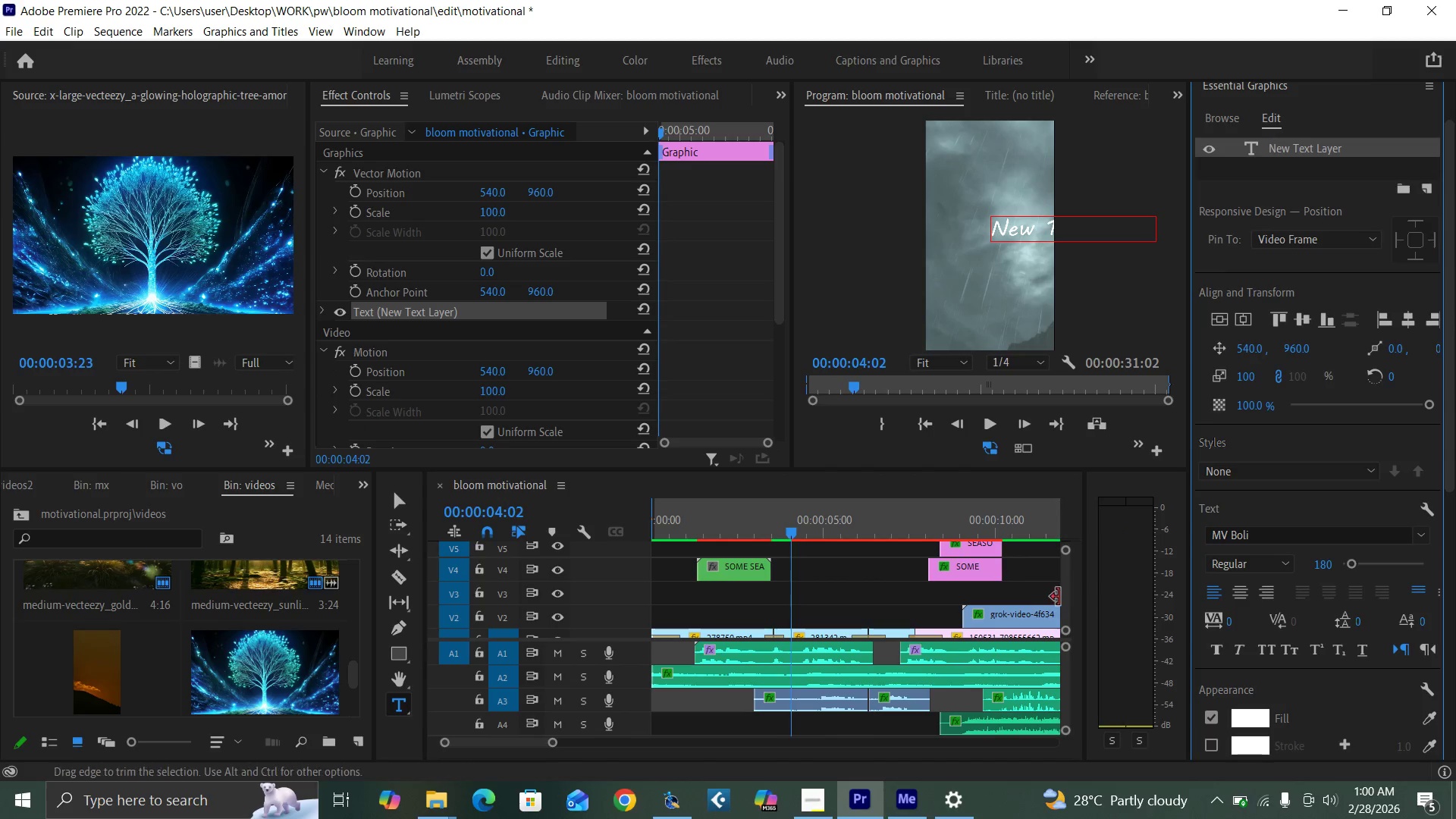 
left_click_drag(start_coordinate=[1064, 592], to_coordinate=[1064, 585])
 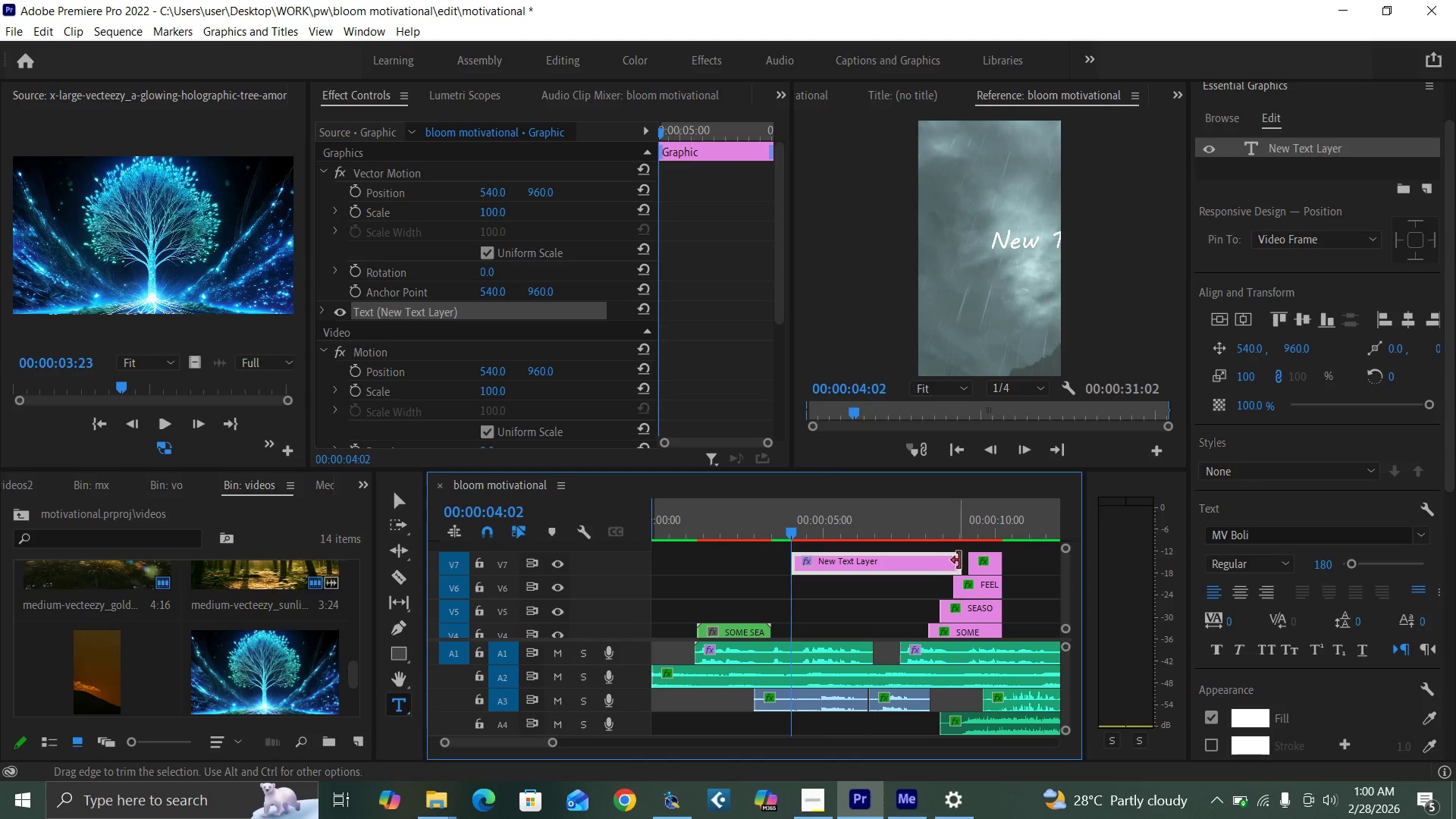 
left_click_drag(start_coordinate=[960, 560], to_coordinate=[877, 557])
 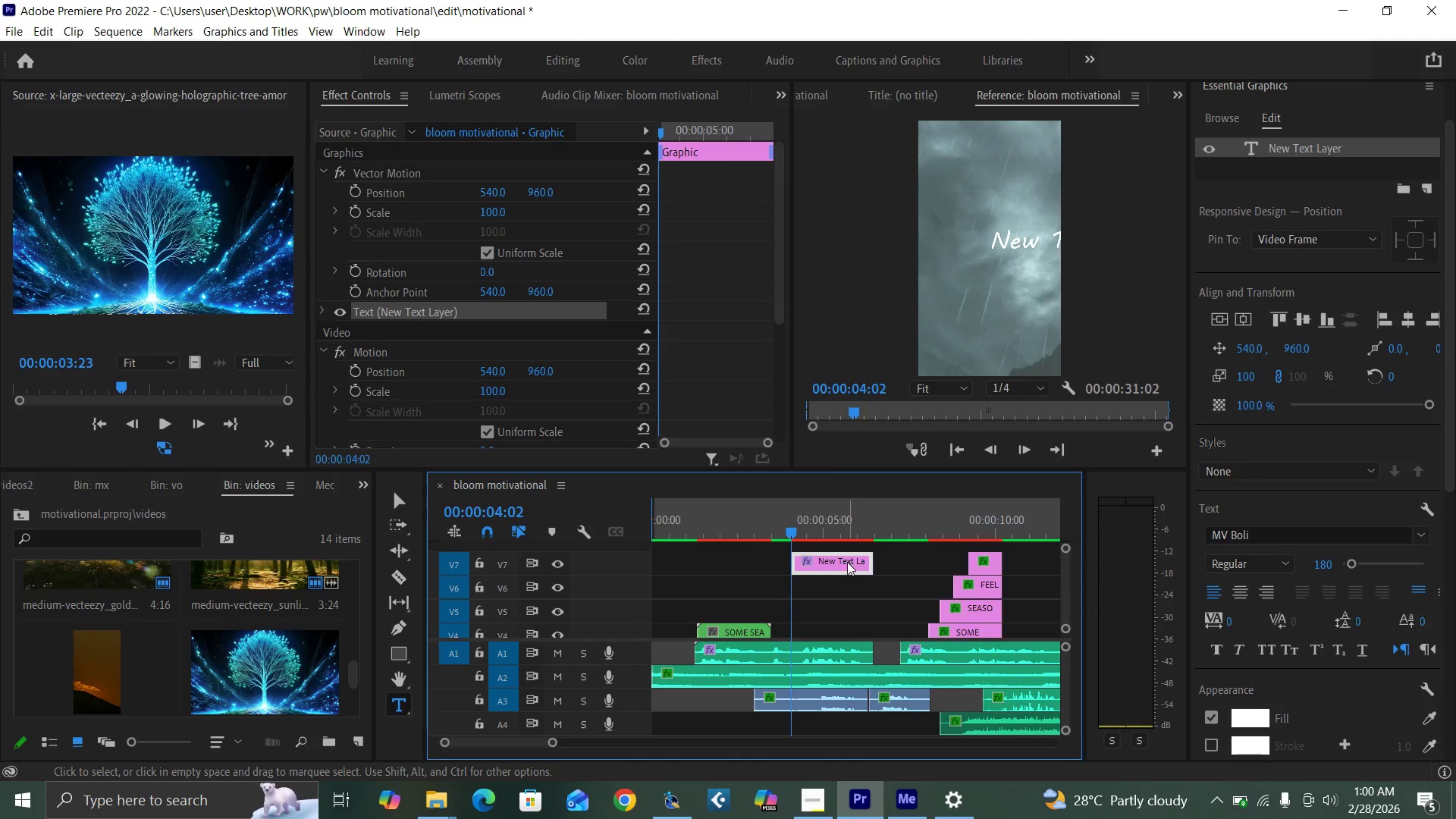 
left_click_drag(start_coordinate=[847, 562], to_coordinate=[810, 607])
 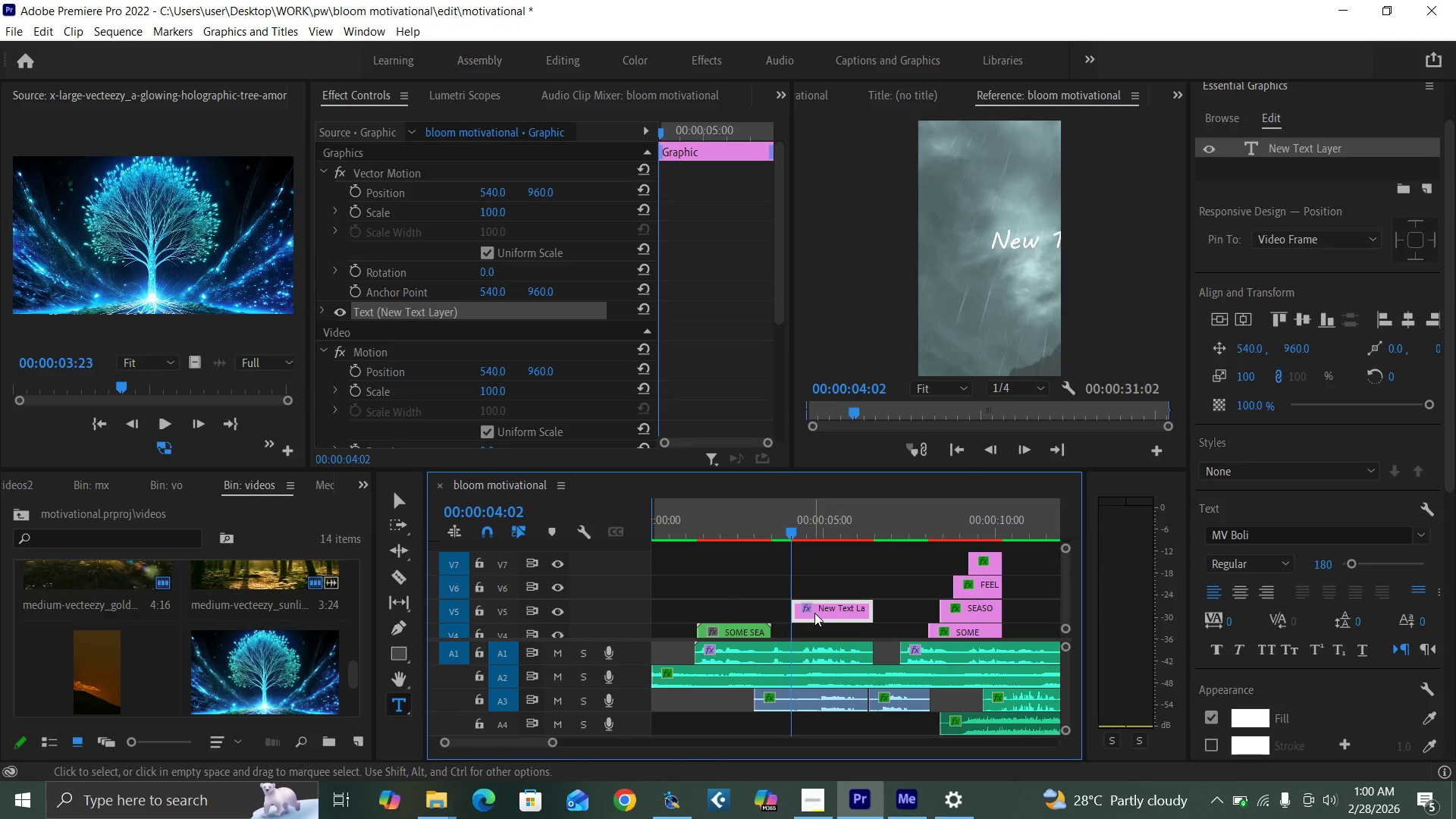 
left_click_drag(start_coordinate=[814, 613], to_coordinate=[794, 613])
 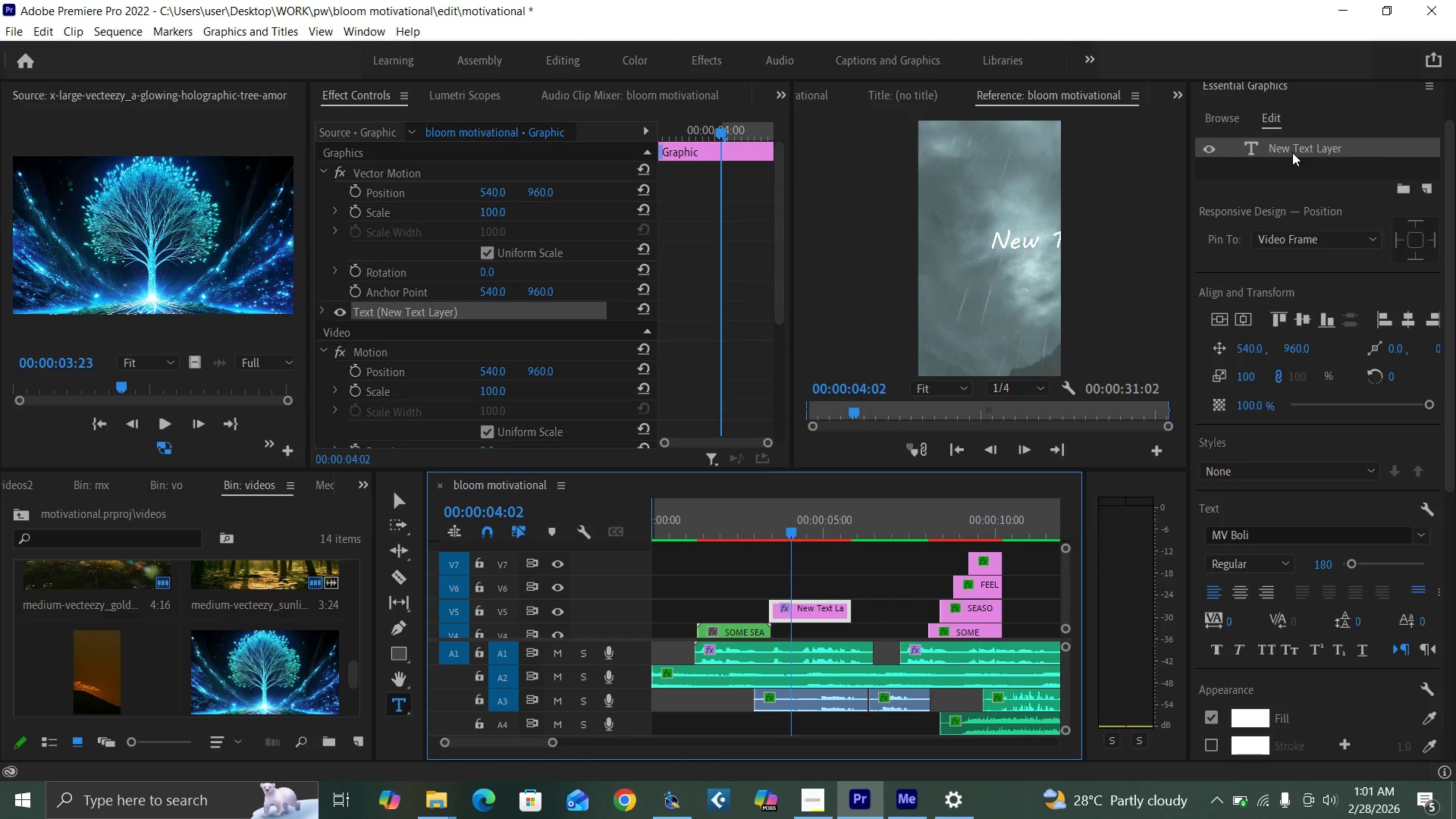 
double_click([1295, 146])
 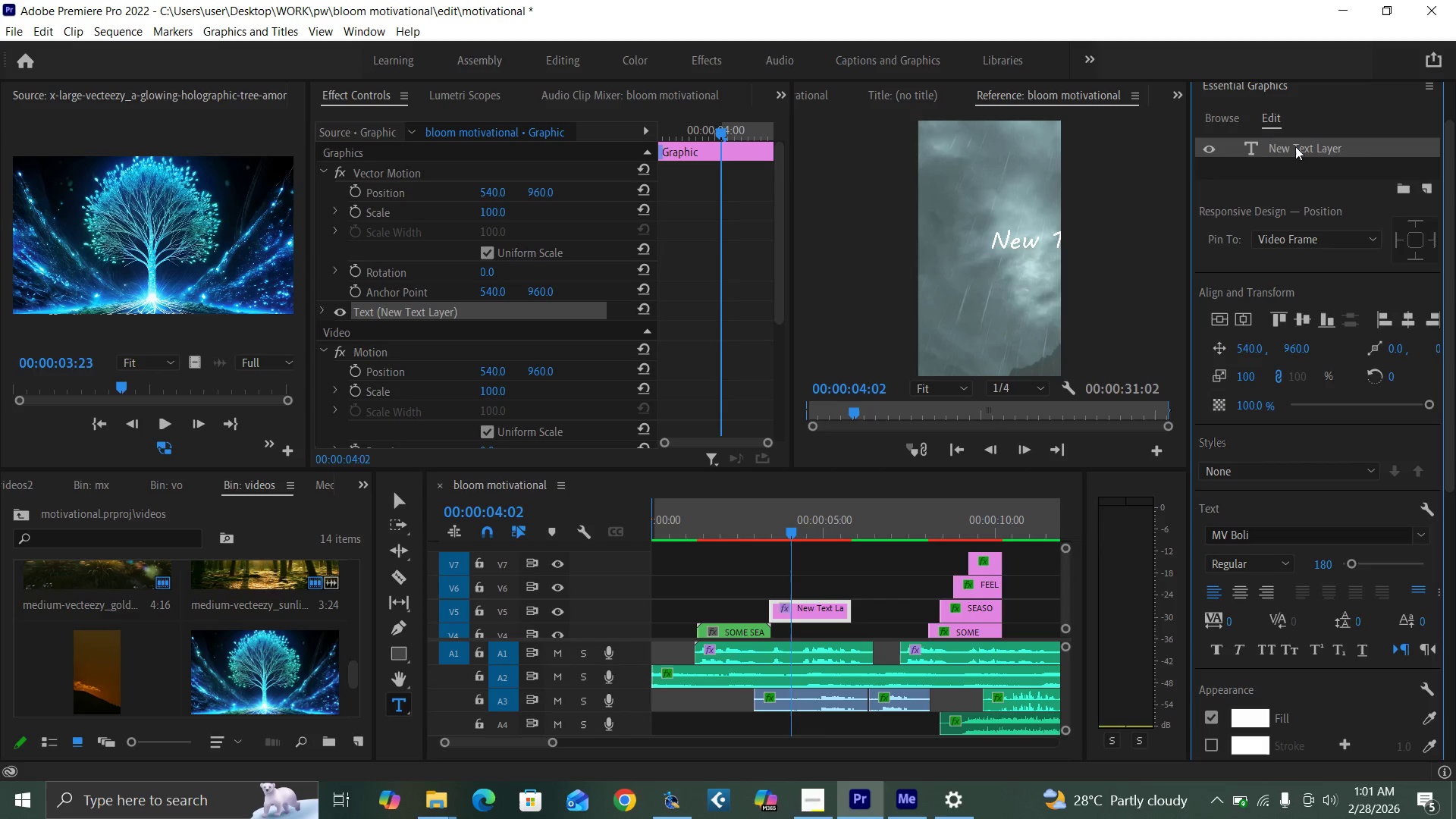 
double_click([1295, 146])
 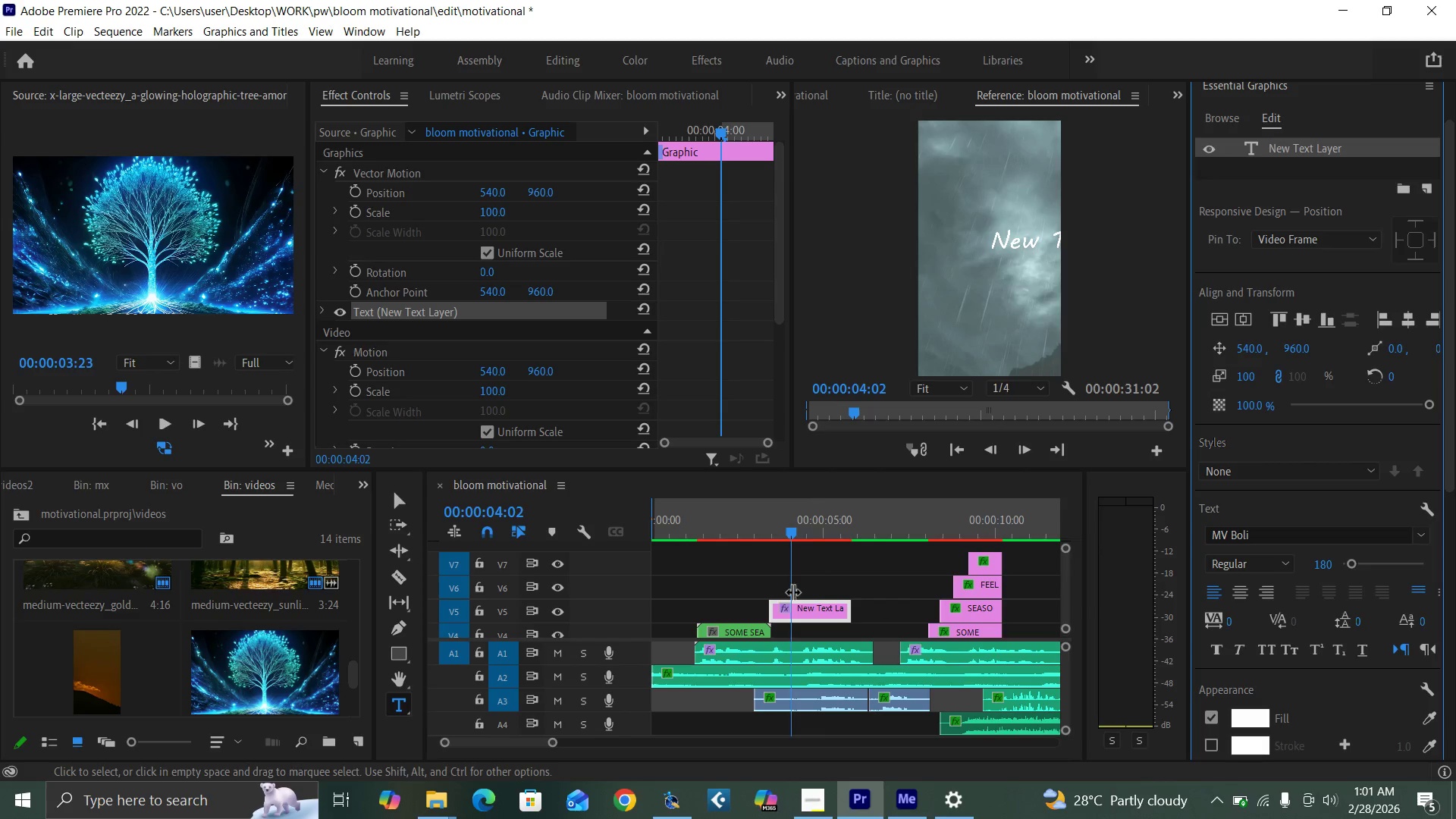 
left_click([770, 524])
 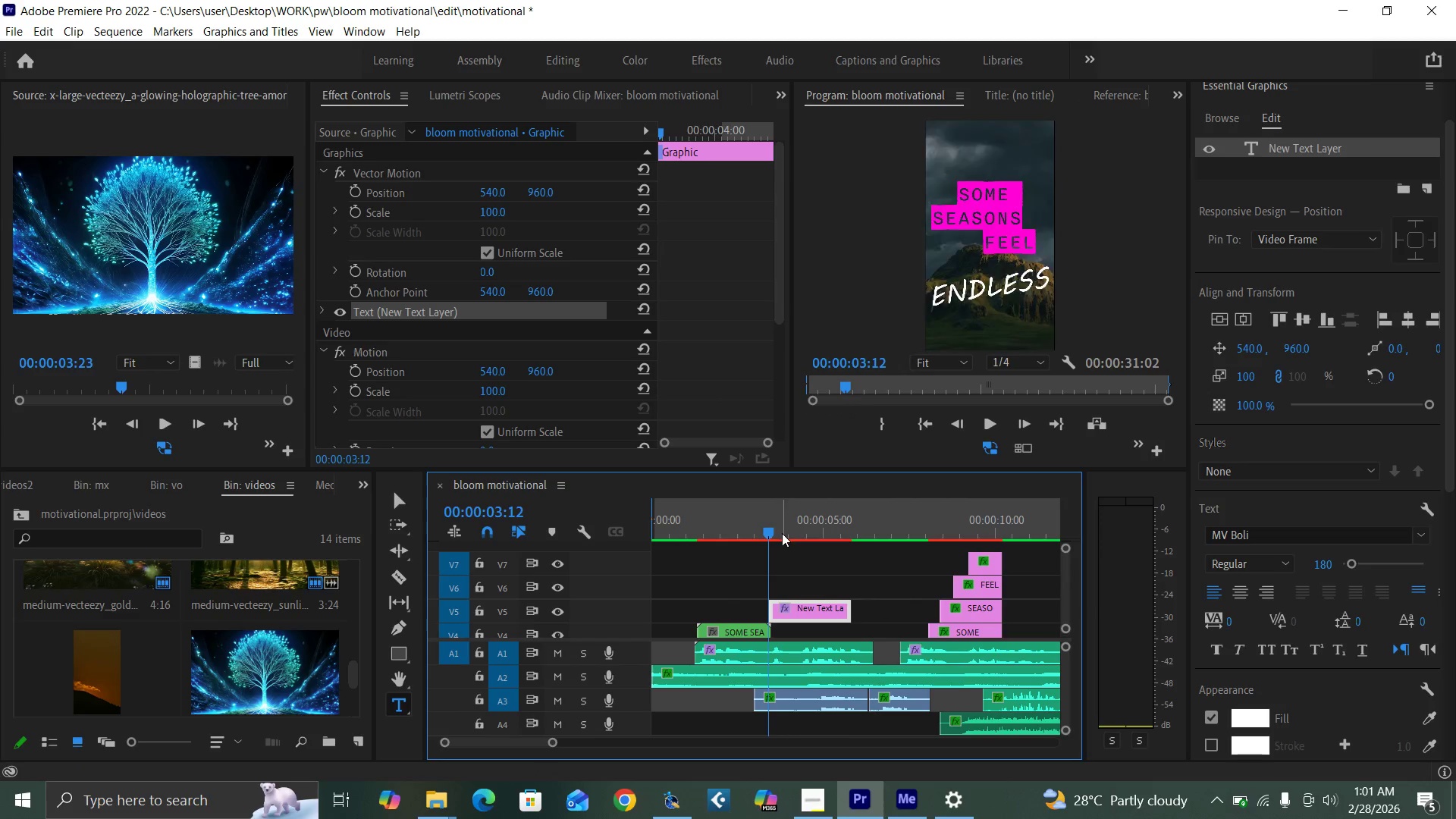 
left_click([782, 533])
 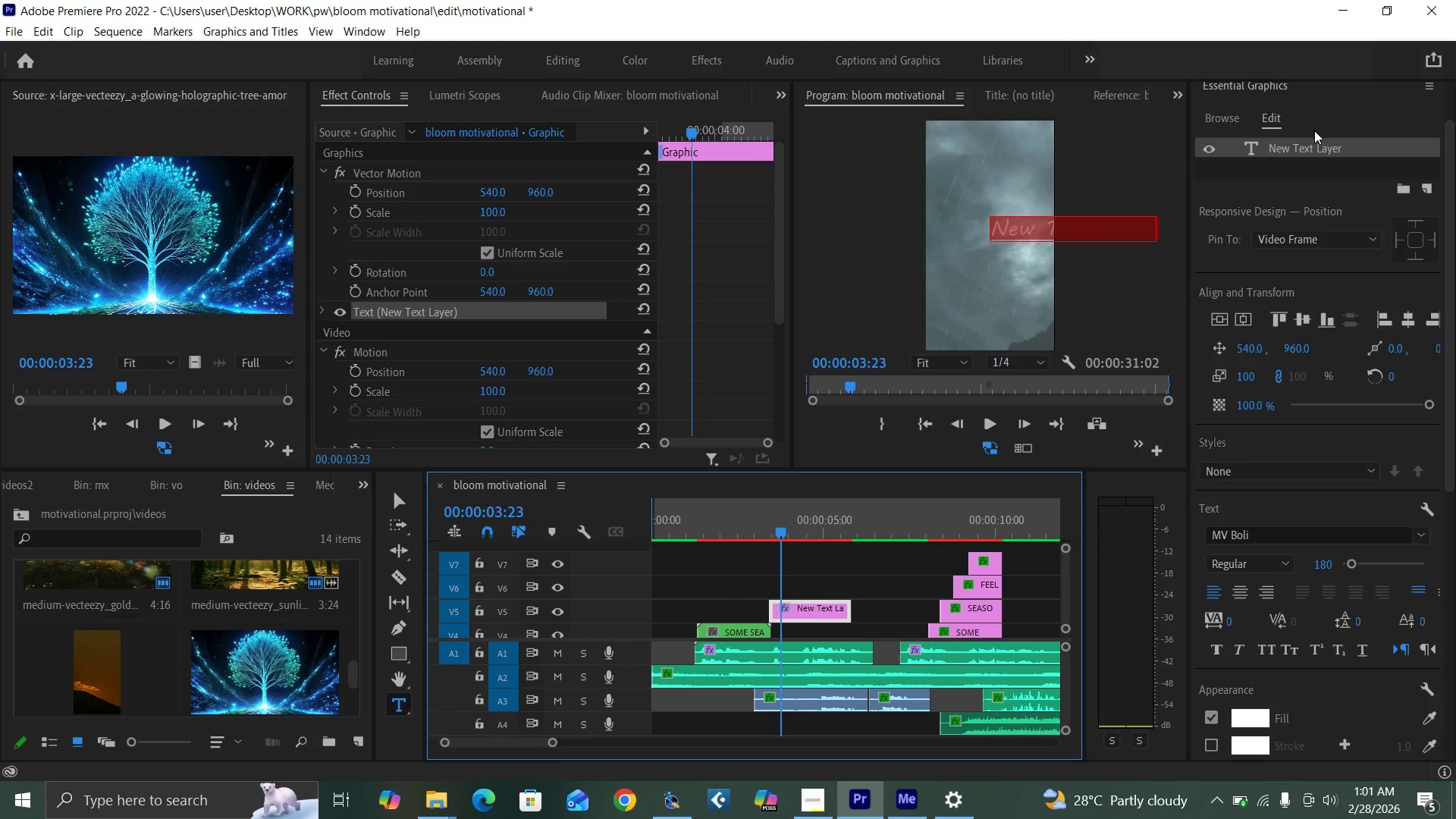 
type(HEAVY)
 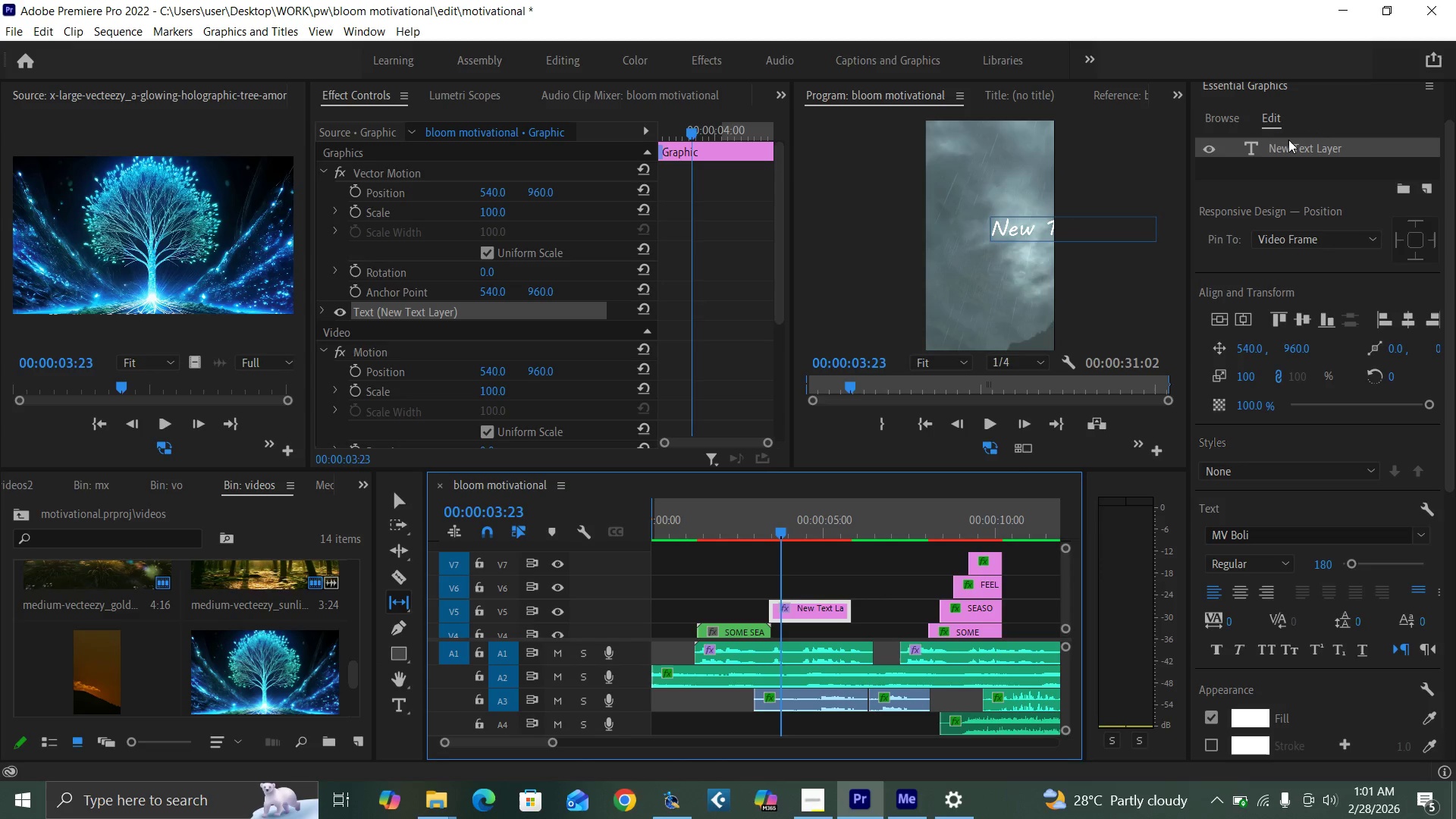 
double_click([1289, 146])
 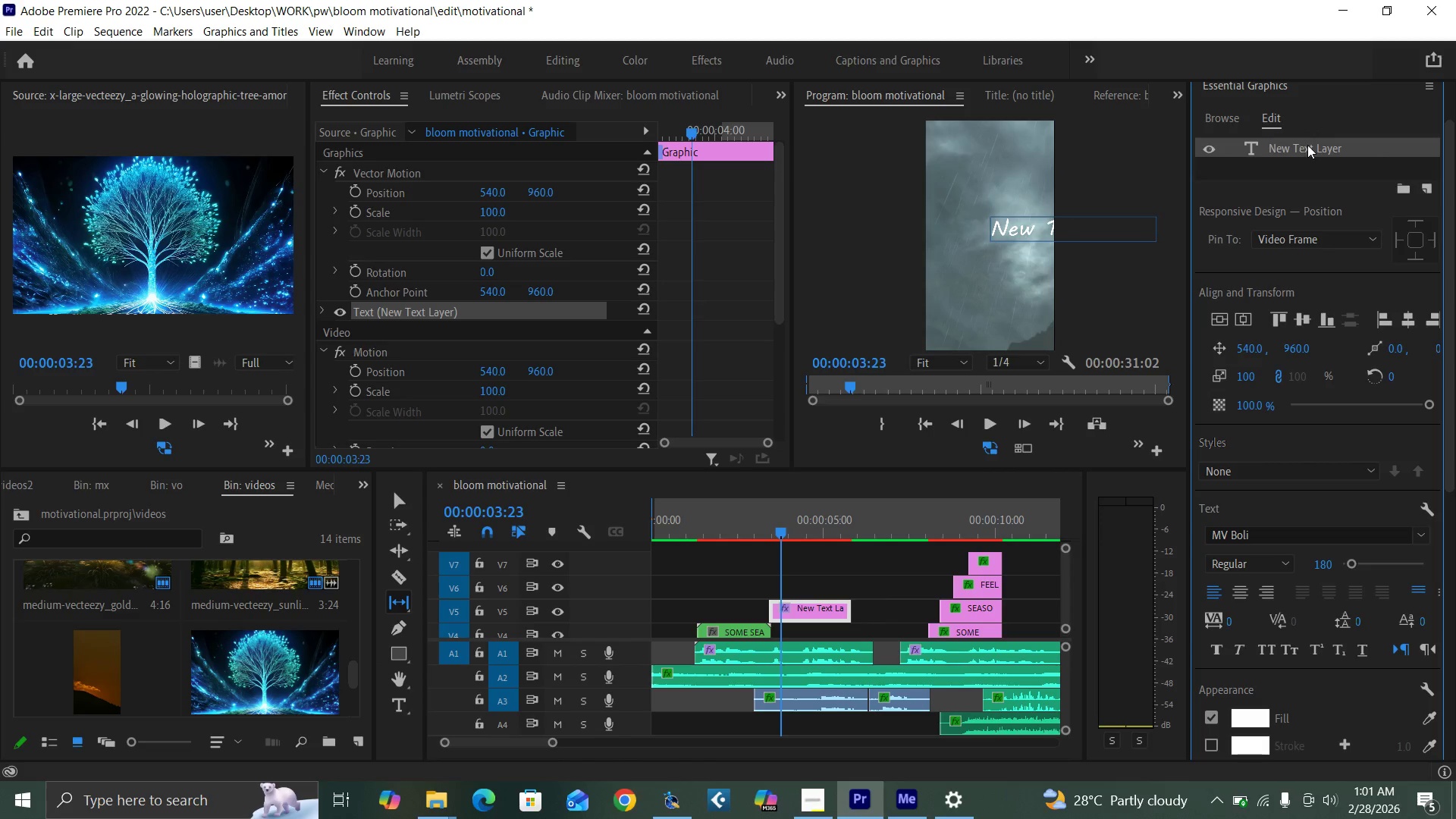 
double_click([1307, 145])
 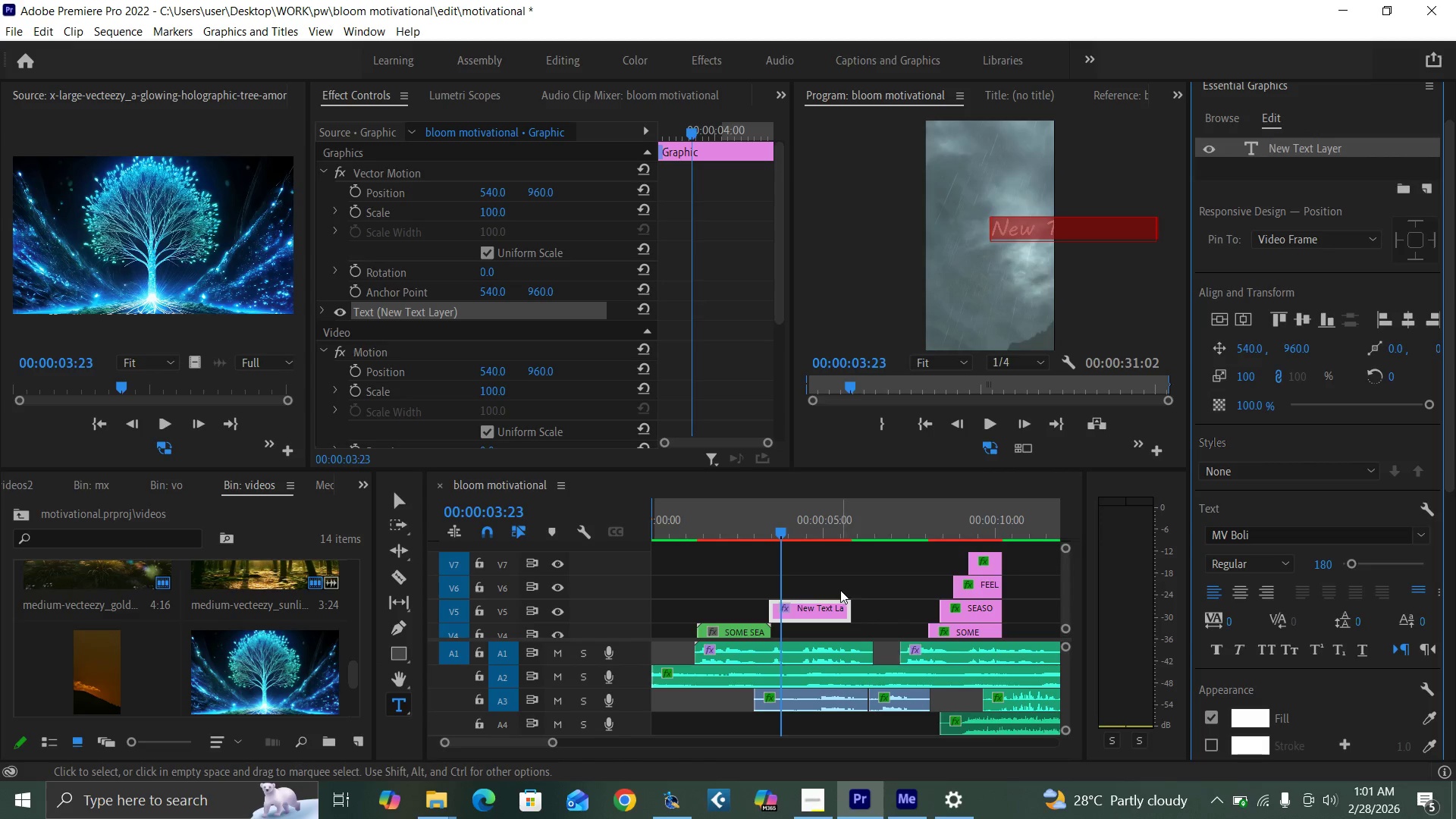 
key(Control+S)
 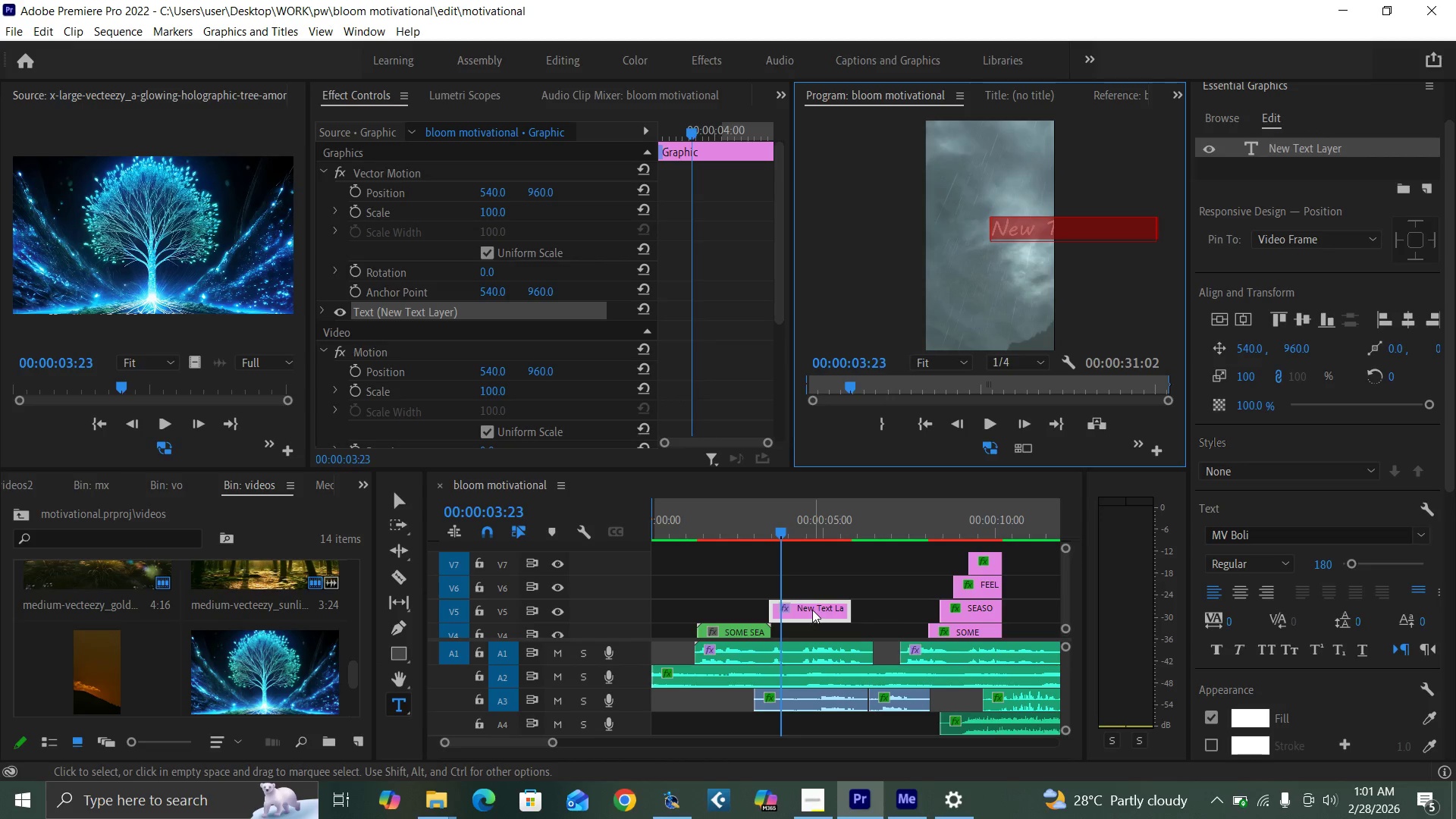 
type(HEAVY)
 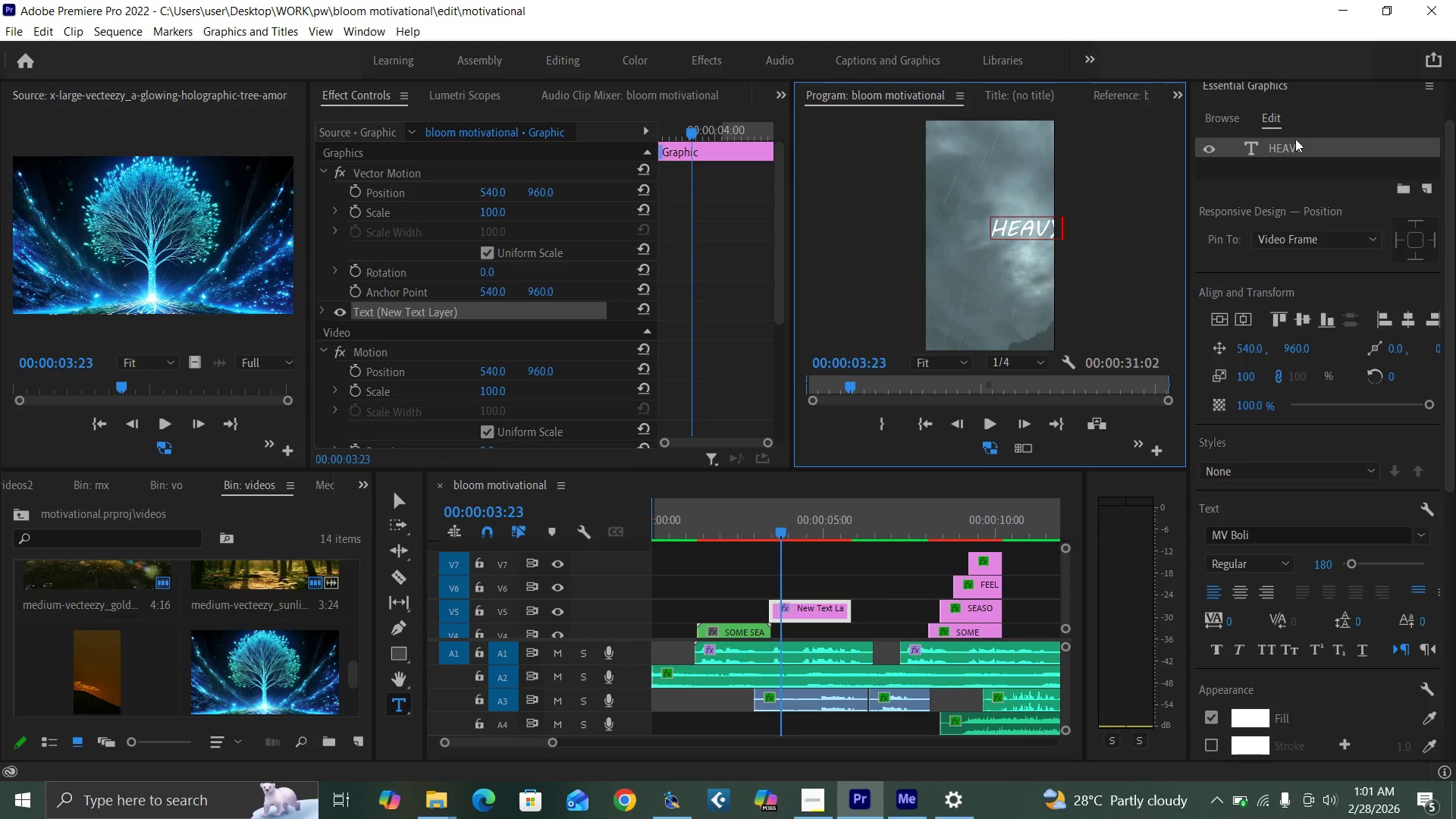 
double_click([1298, 147])
 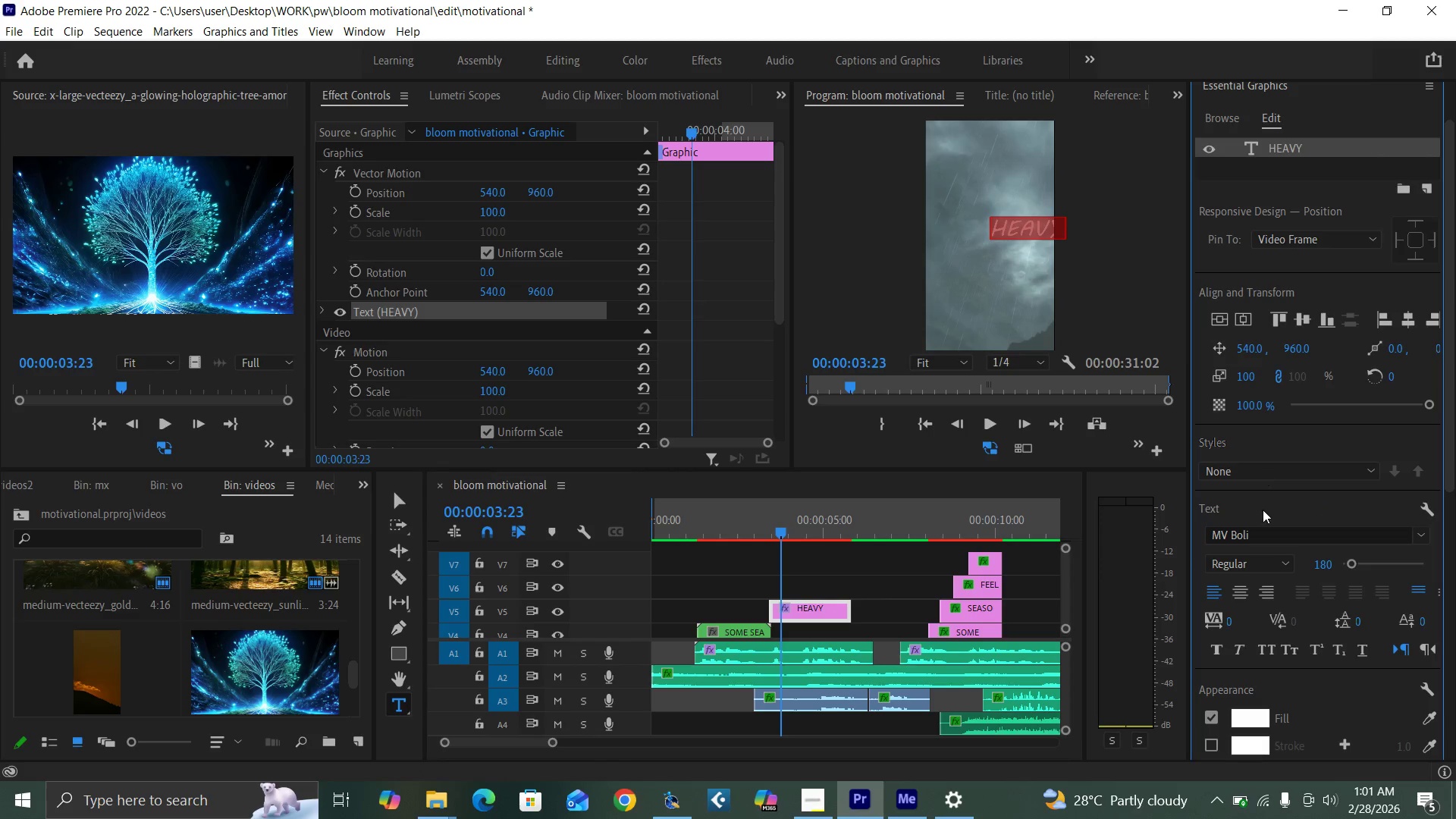 
left_click([1239, 590])
 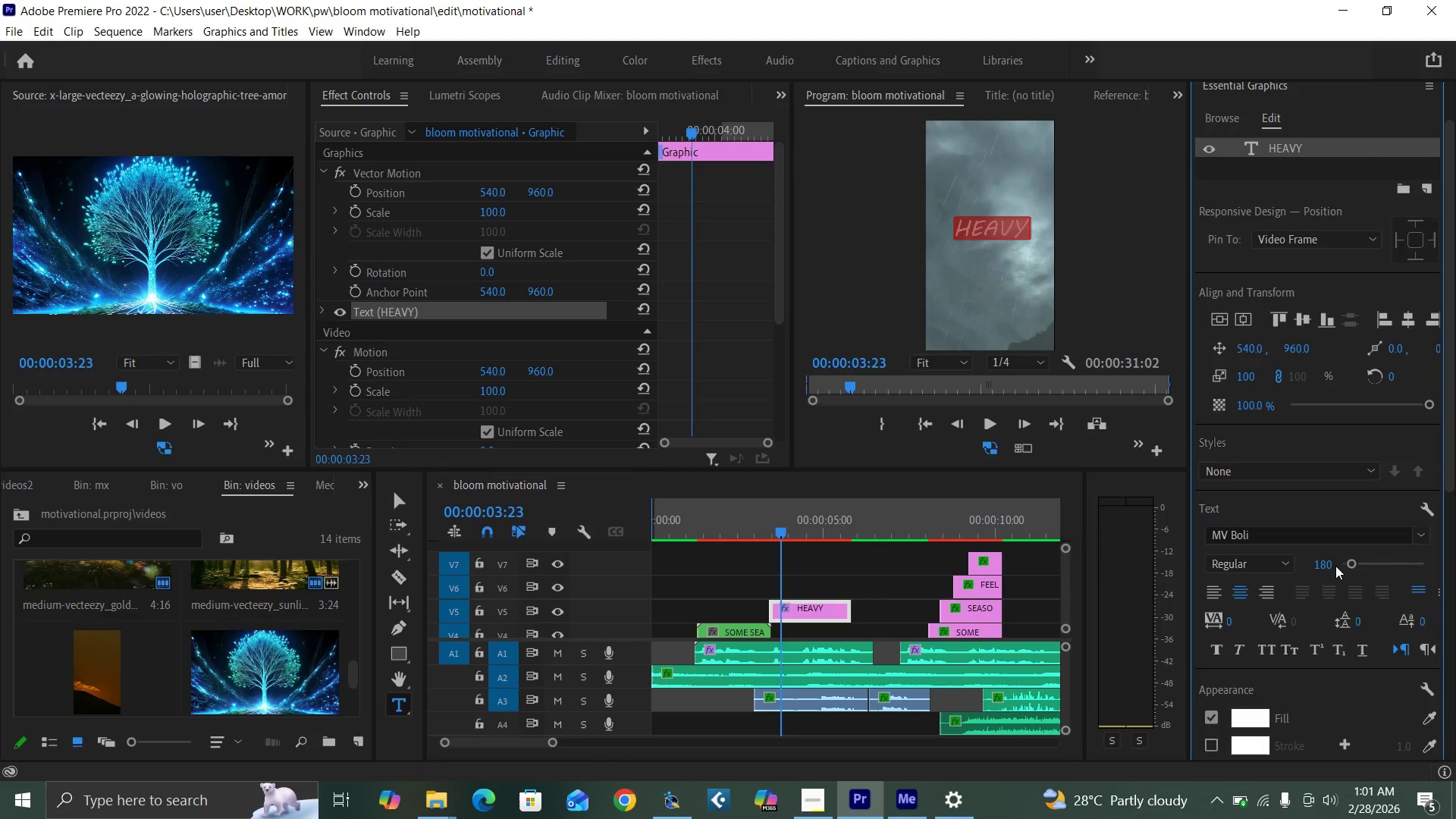 
left_click([1325, 564])
 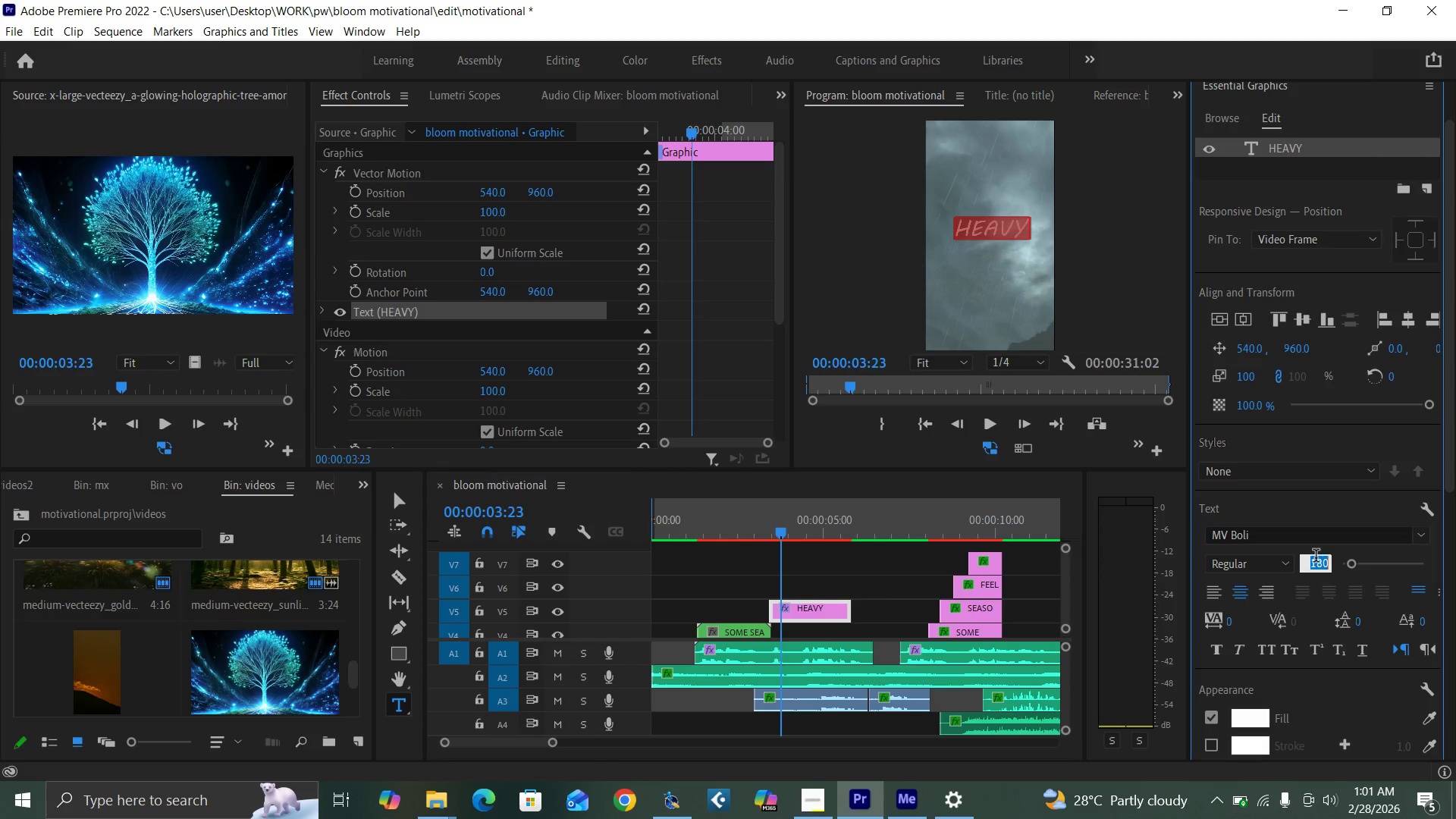 
type(230)
 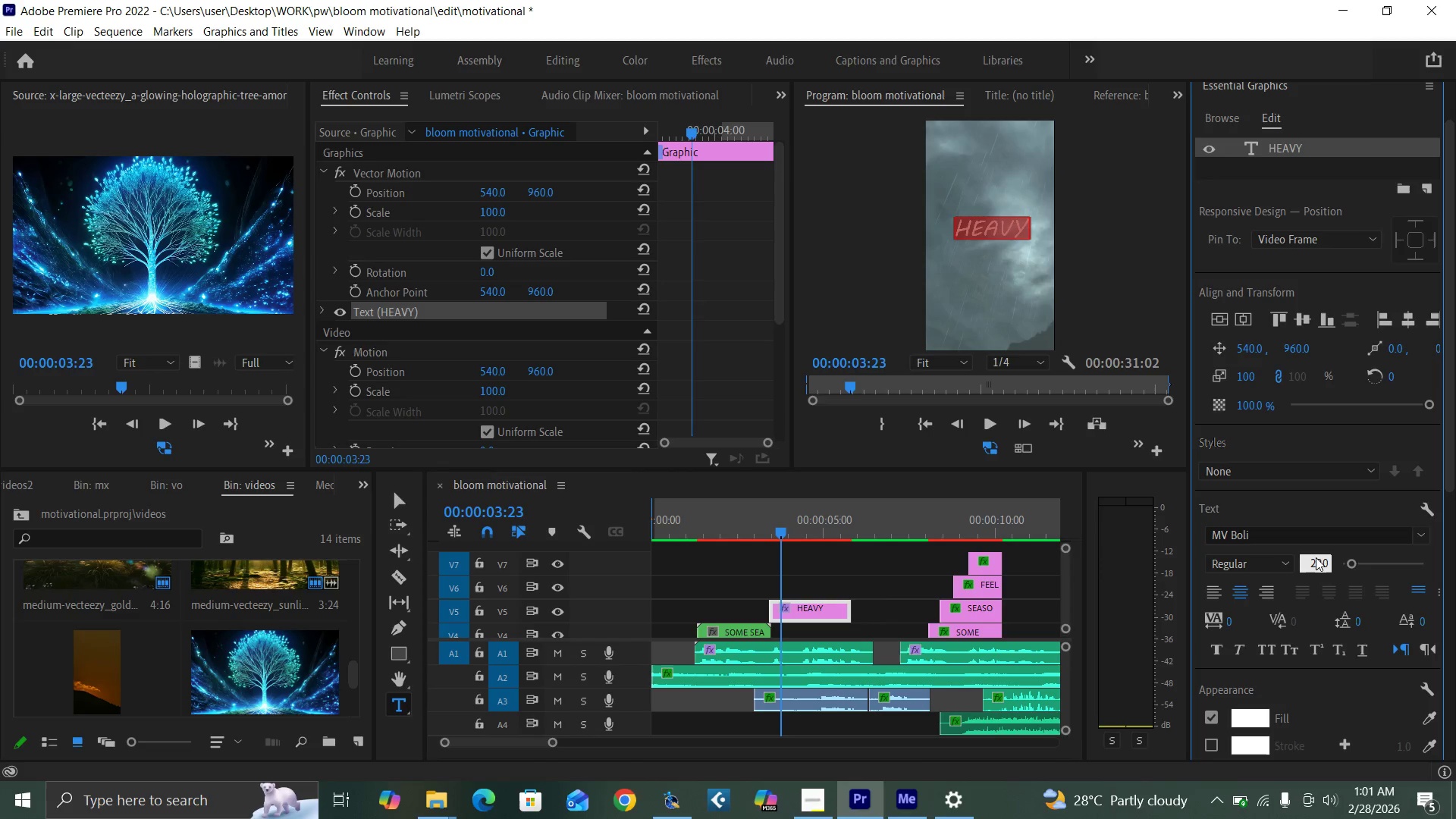 
key(Enter)
 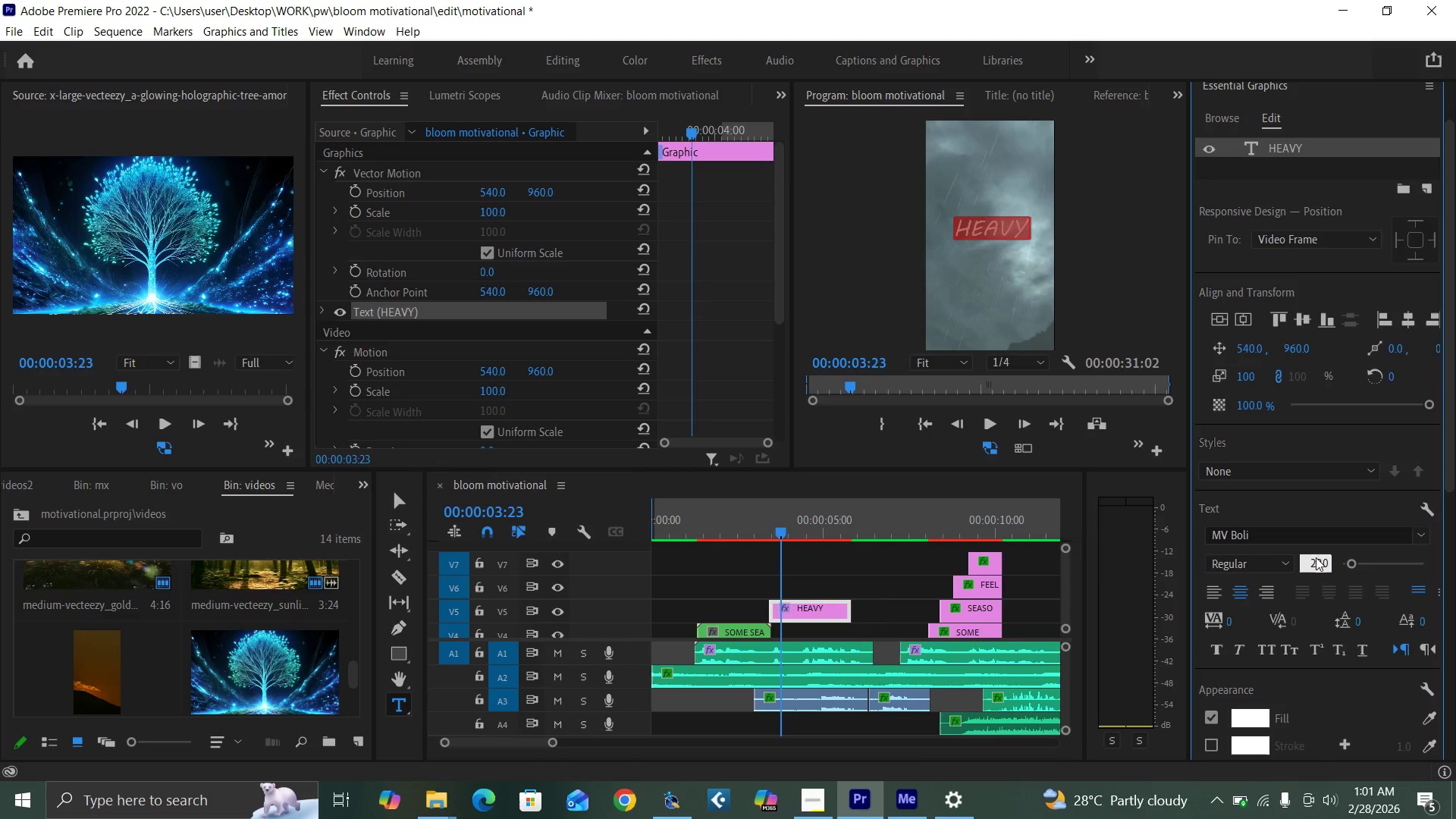 
mouse_move([1298, 559])
 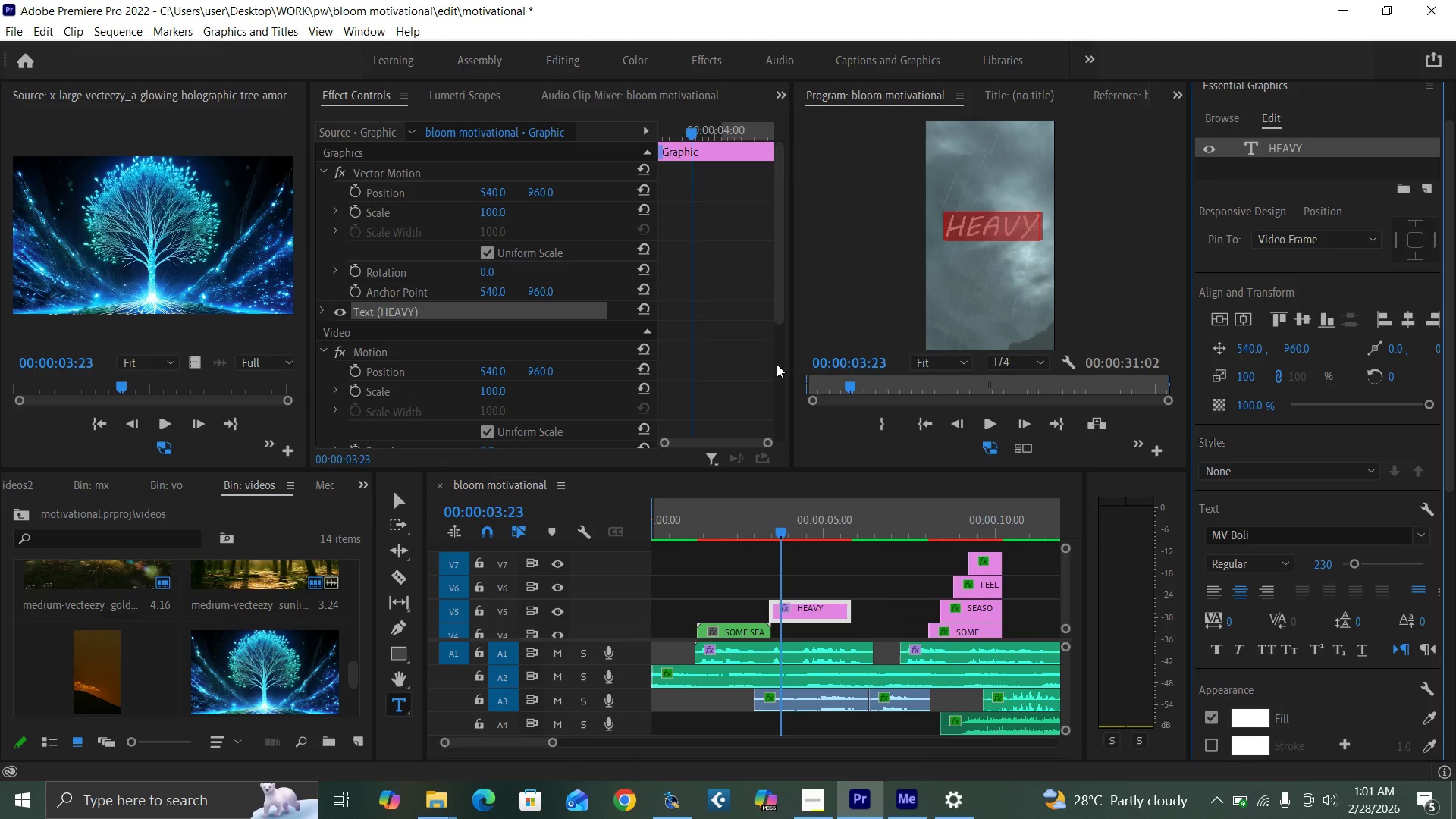 
wait(9.54)
 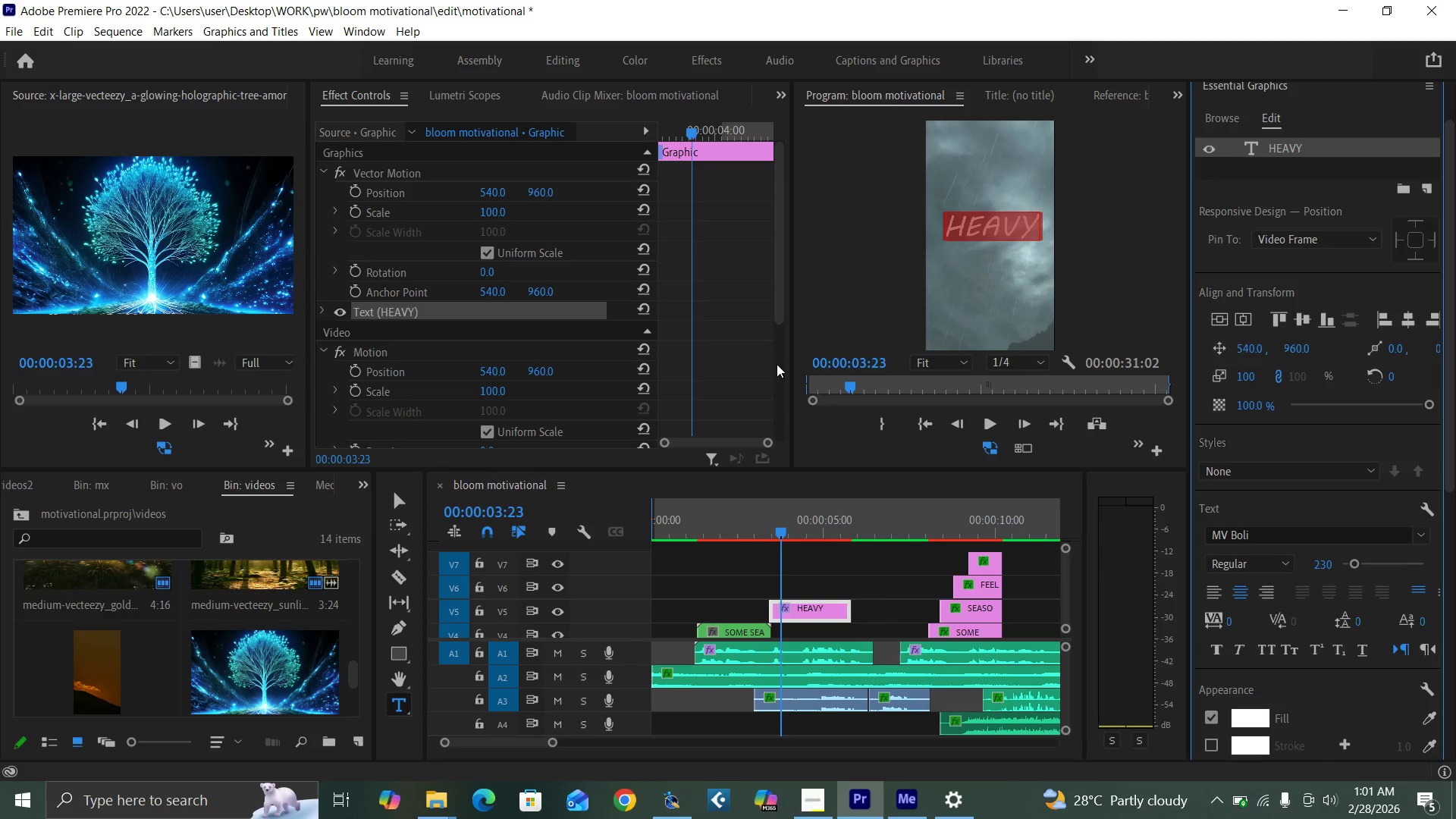 
left_click_drag(start_coordinate=[557, 742], to_coordinate=[536, 739])
 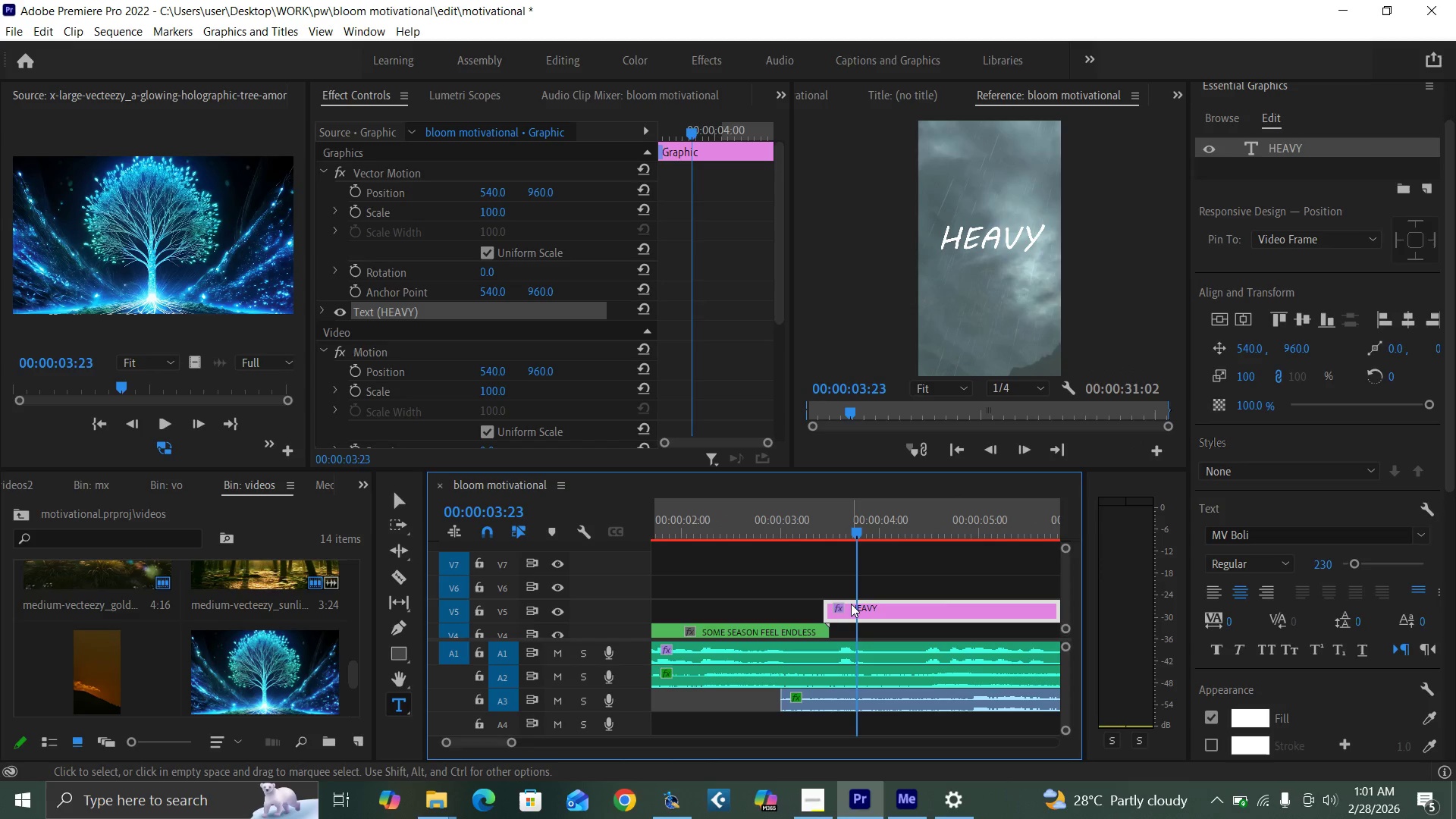 
left_click_drag(start_coordinate=[851, 604], to_coordinate=[856, 604])
 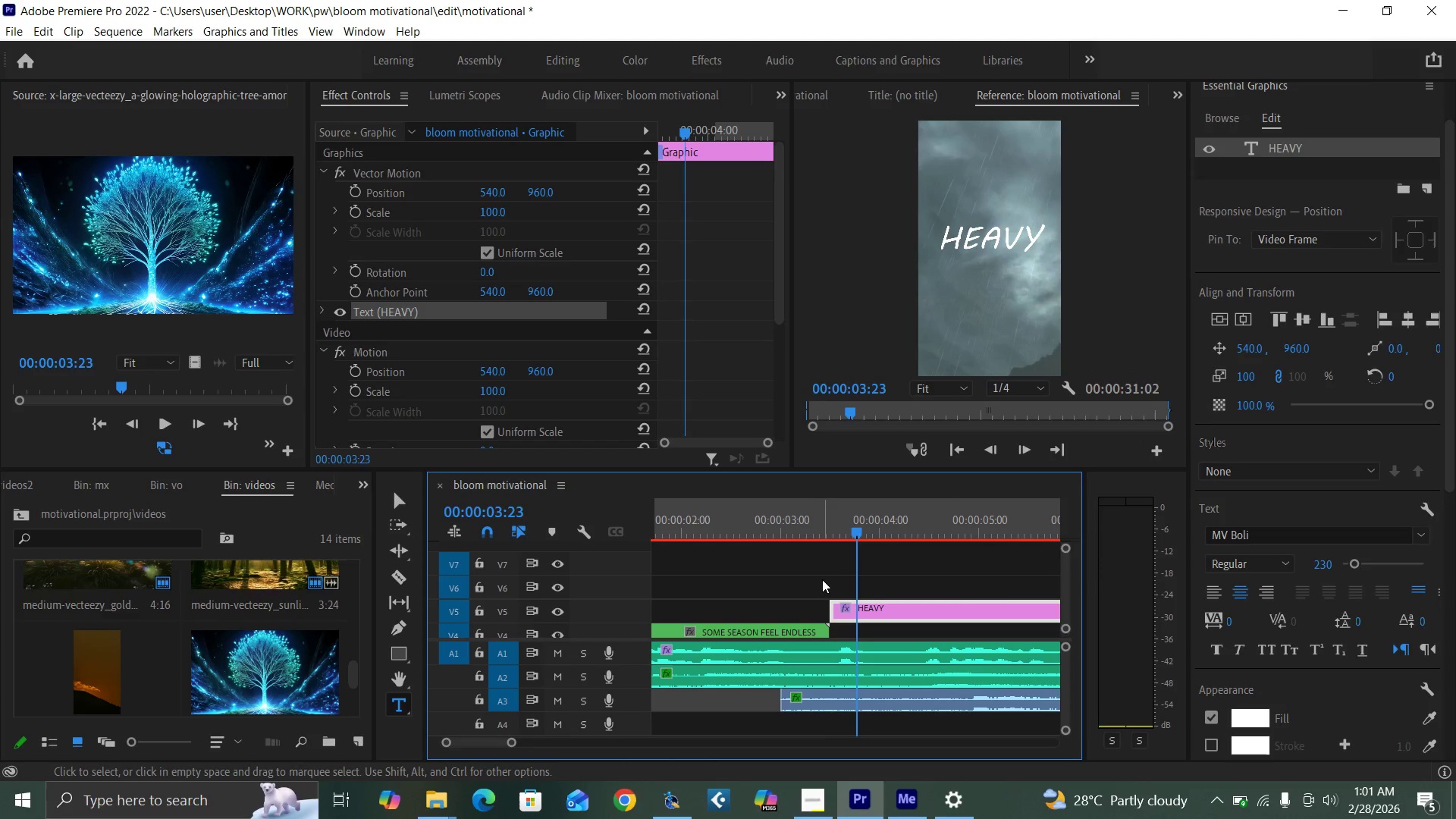 
key(Control+Backquote)
 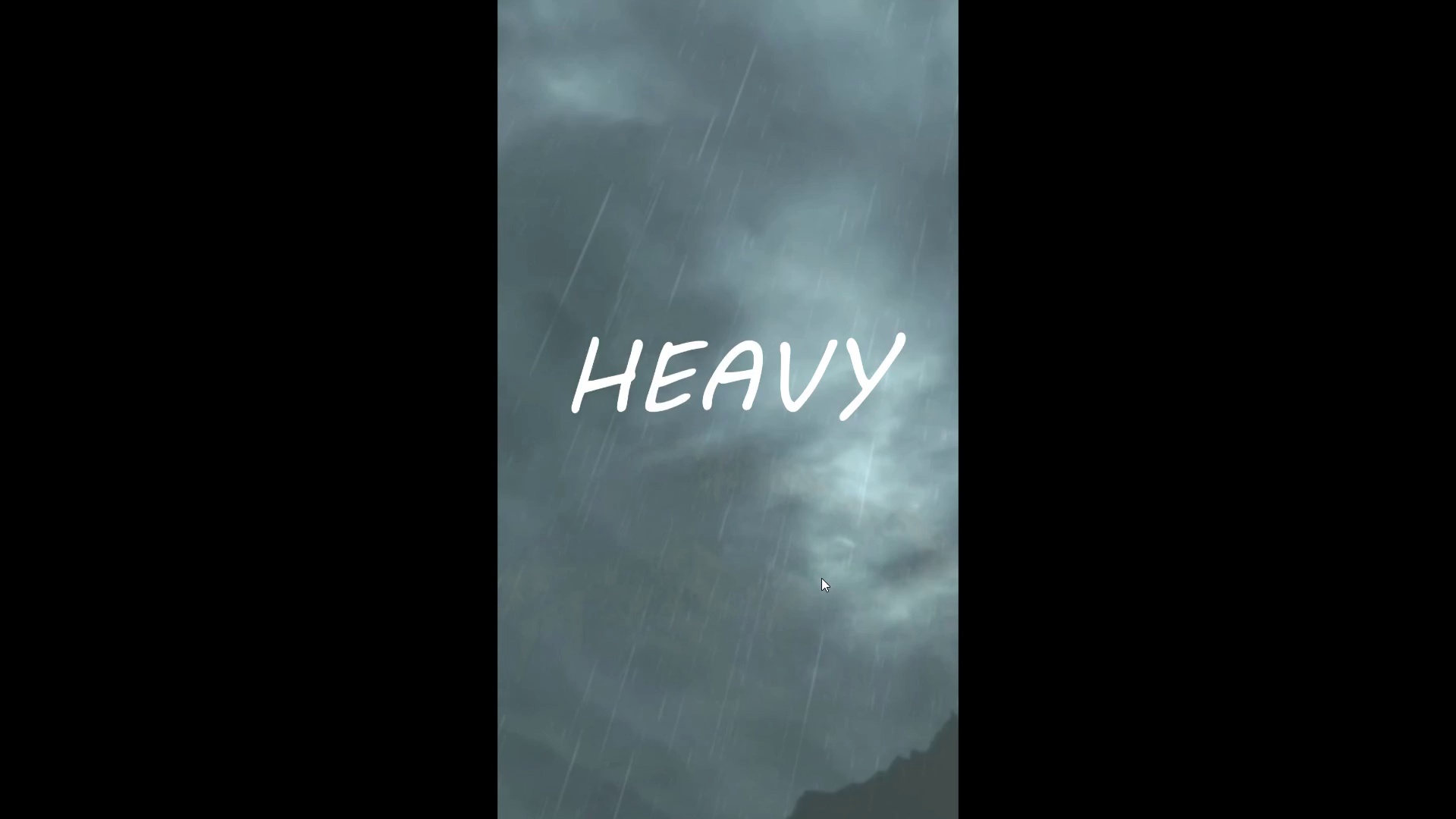 
hold_key(key=ControlLeft, duration=1.52)
 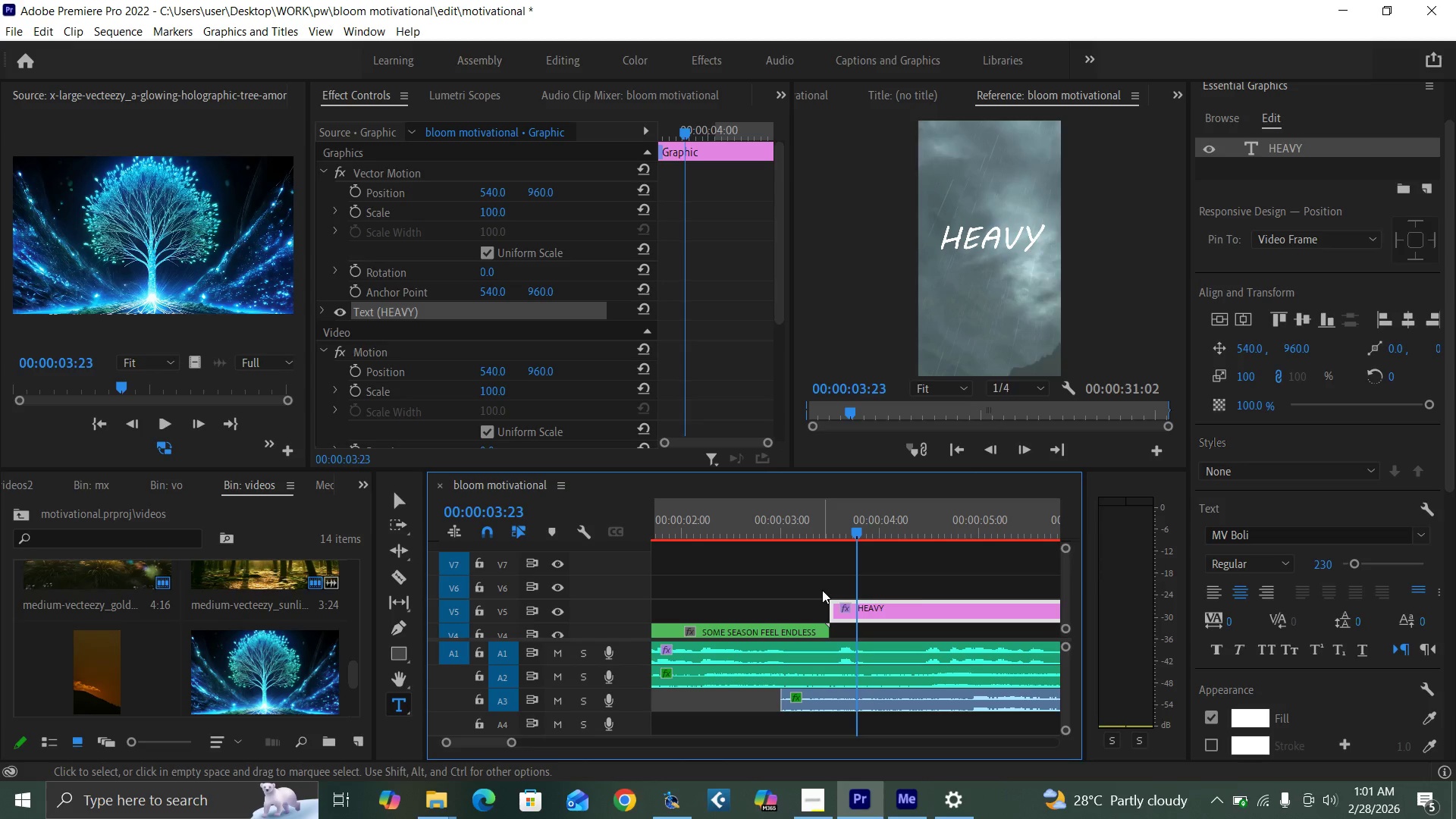 
key(Control+ControlLeft)
 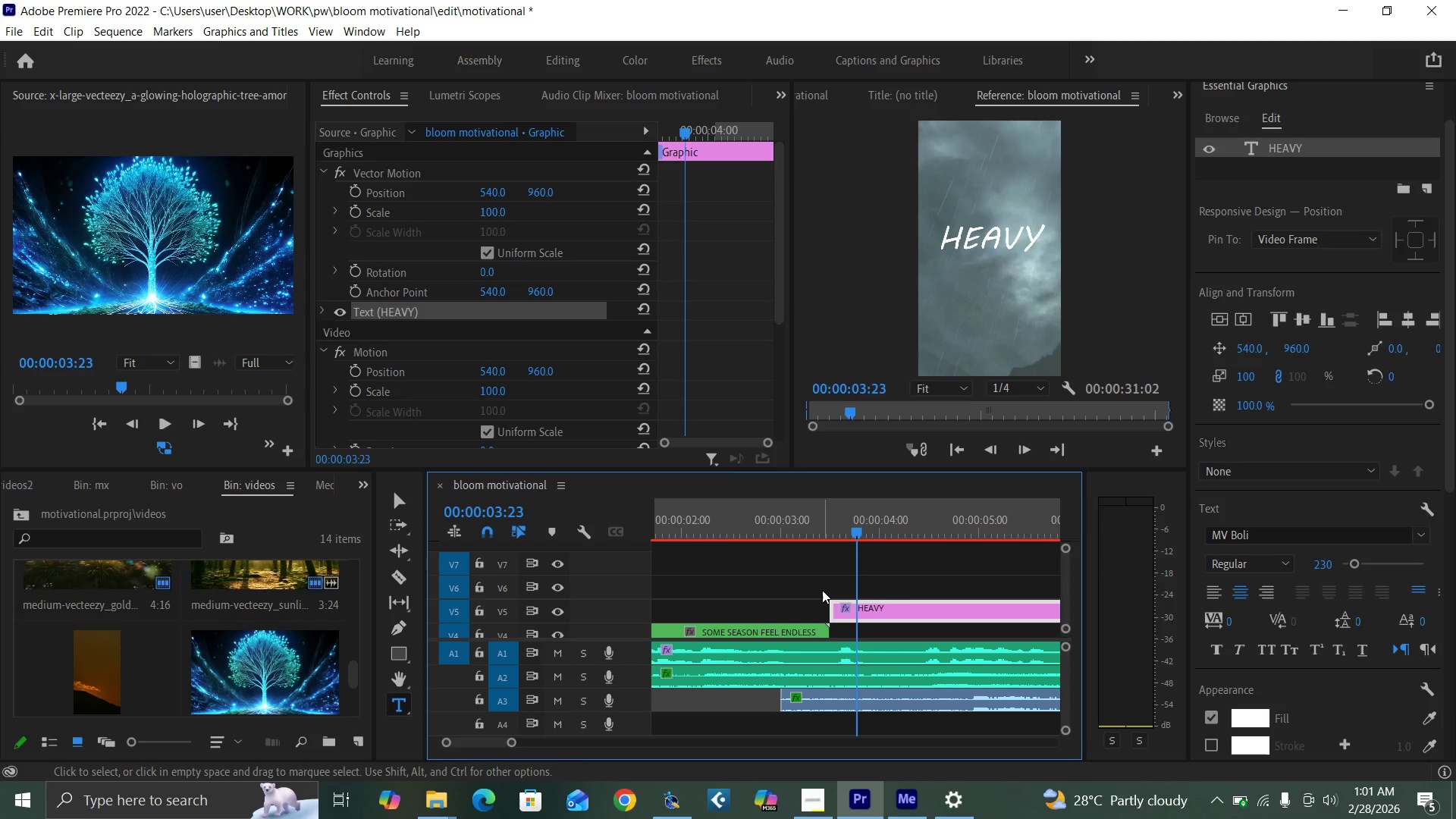 
key(Control+ControlLeft)
 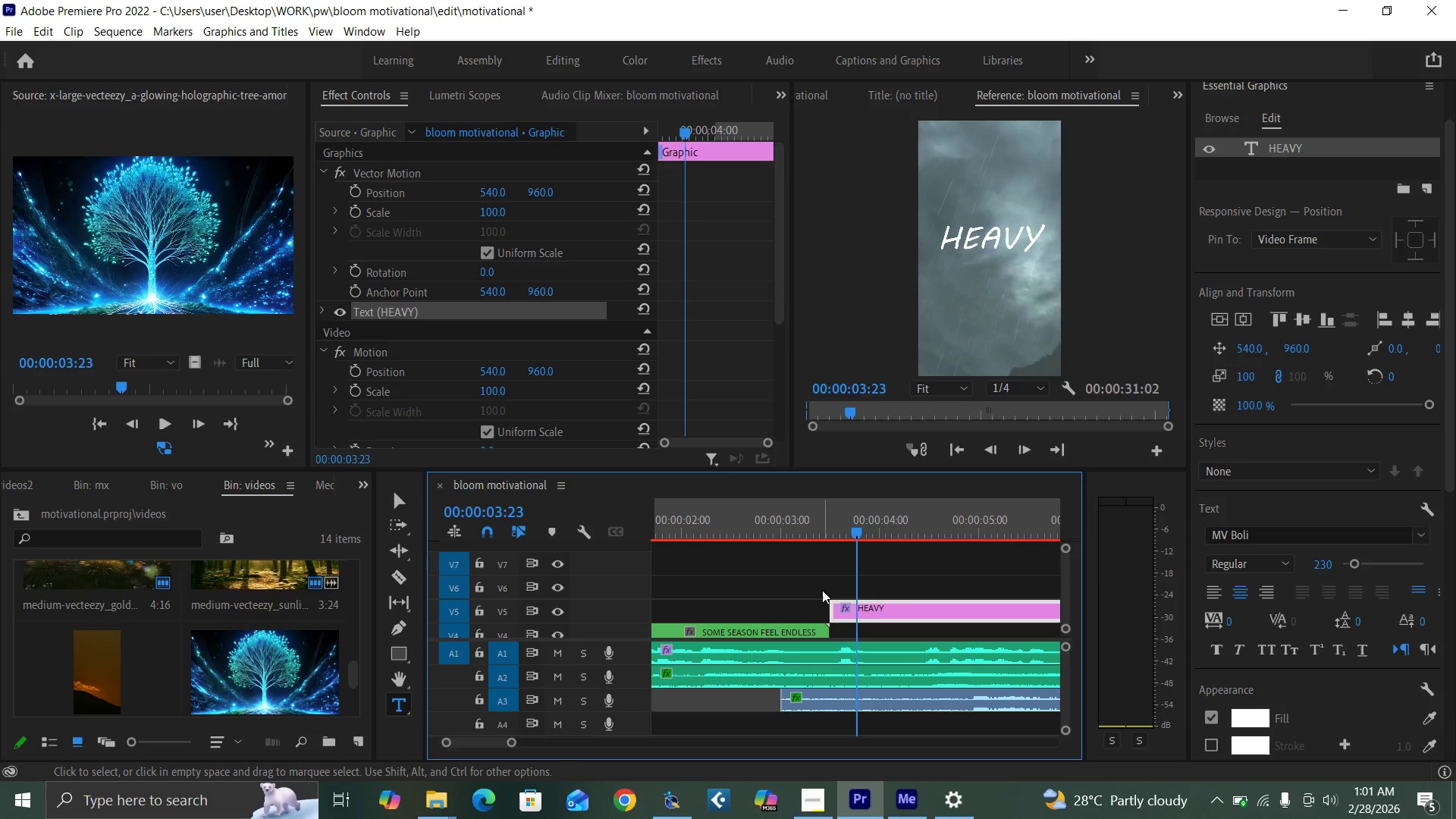 
key(Control+Backquote)
 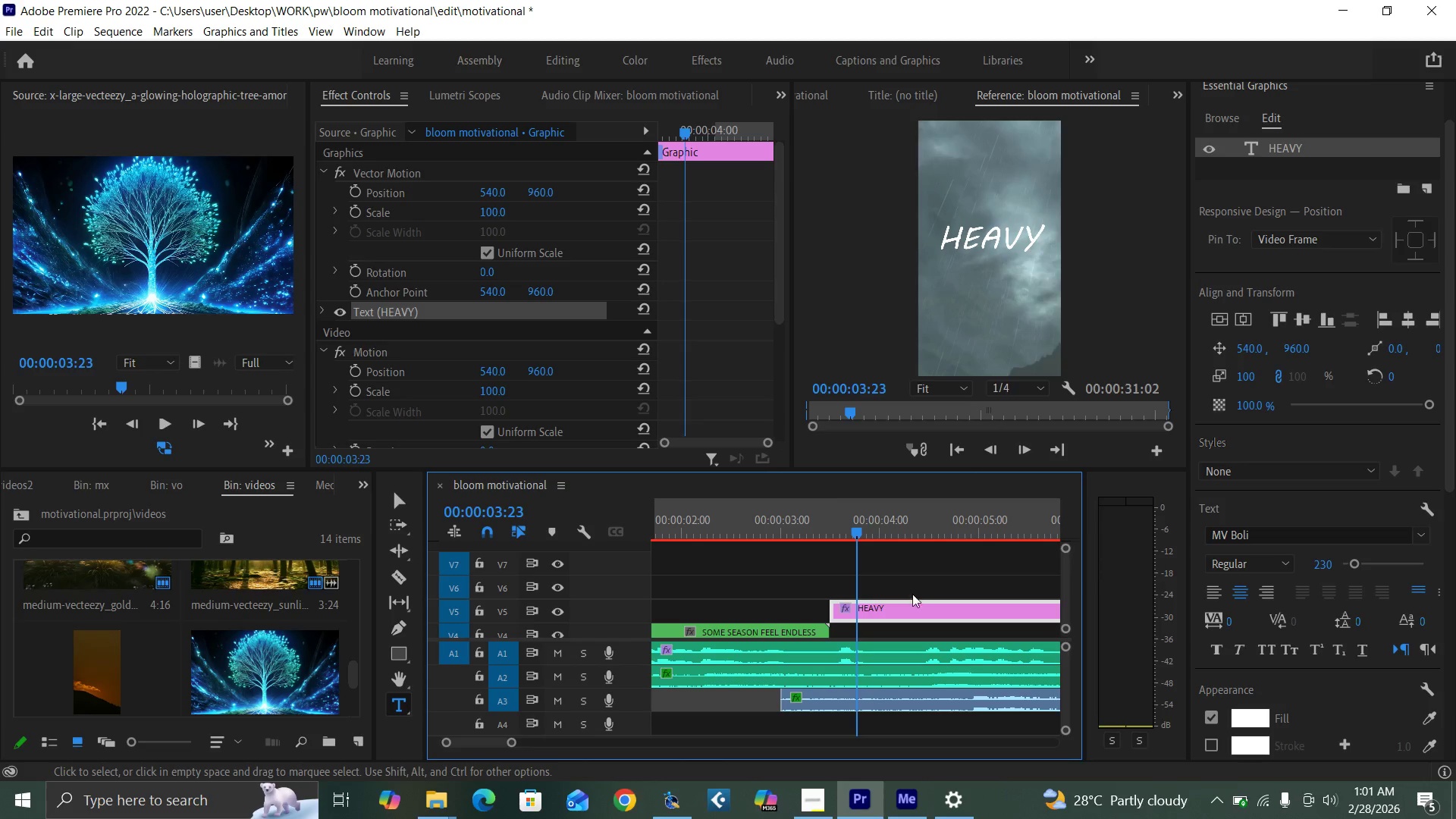 
key(Control+ControlLeft)
 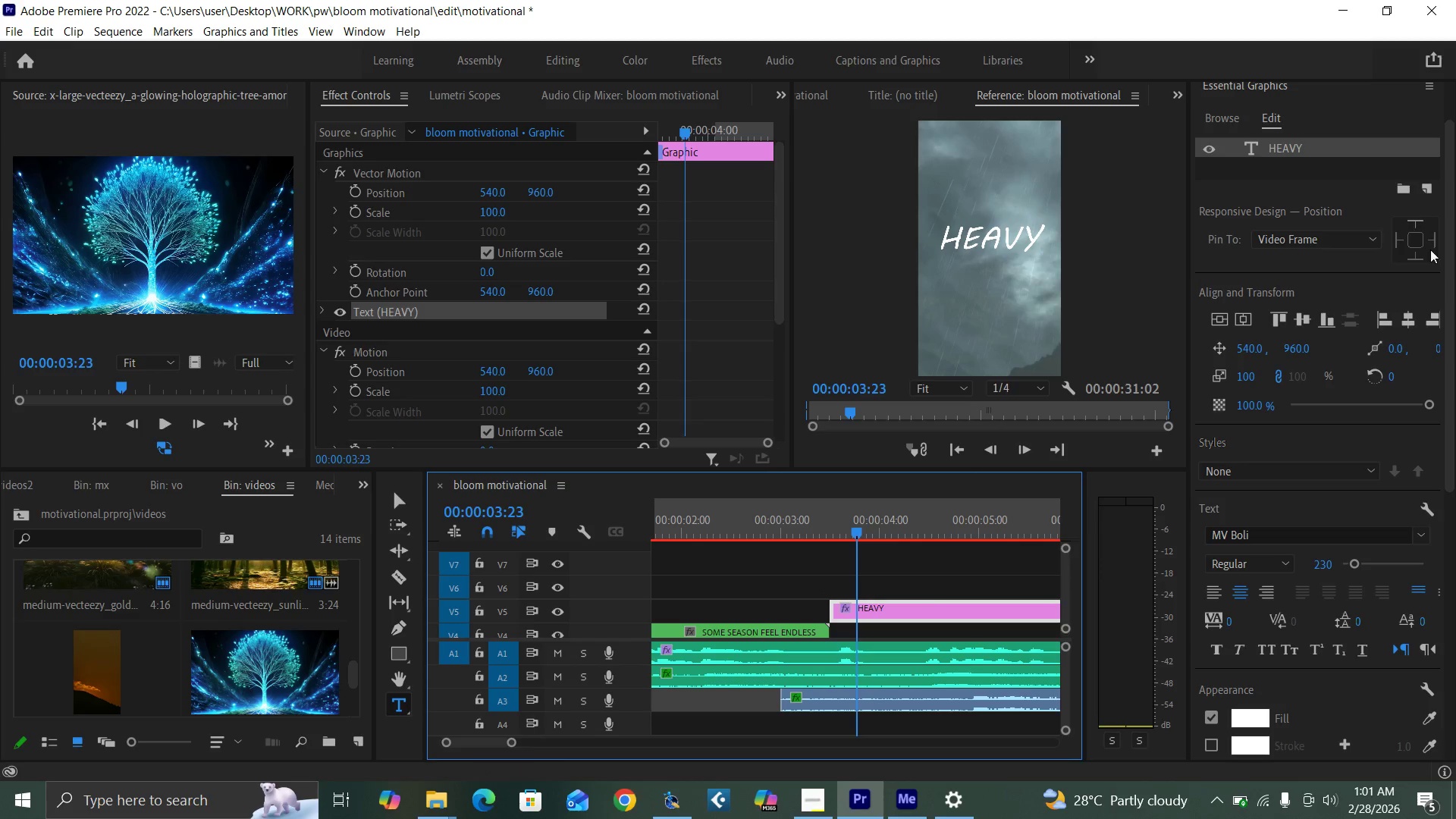 
left_click_drag(start_coordinate=[1446, 273], to_coordinate=[1422, 181])
 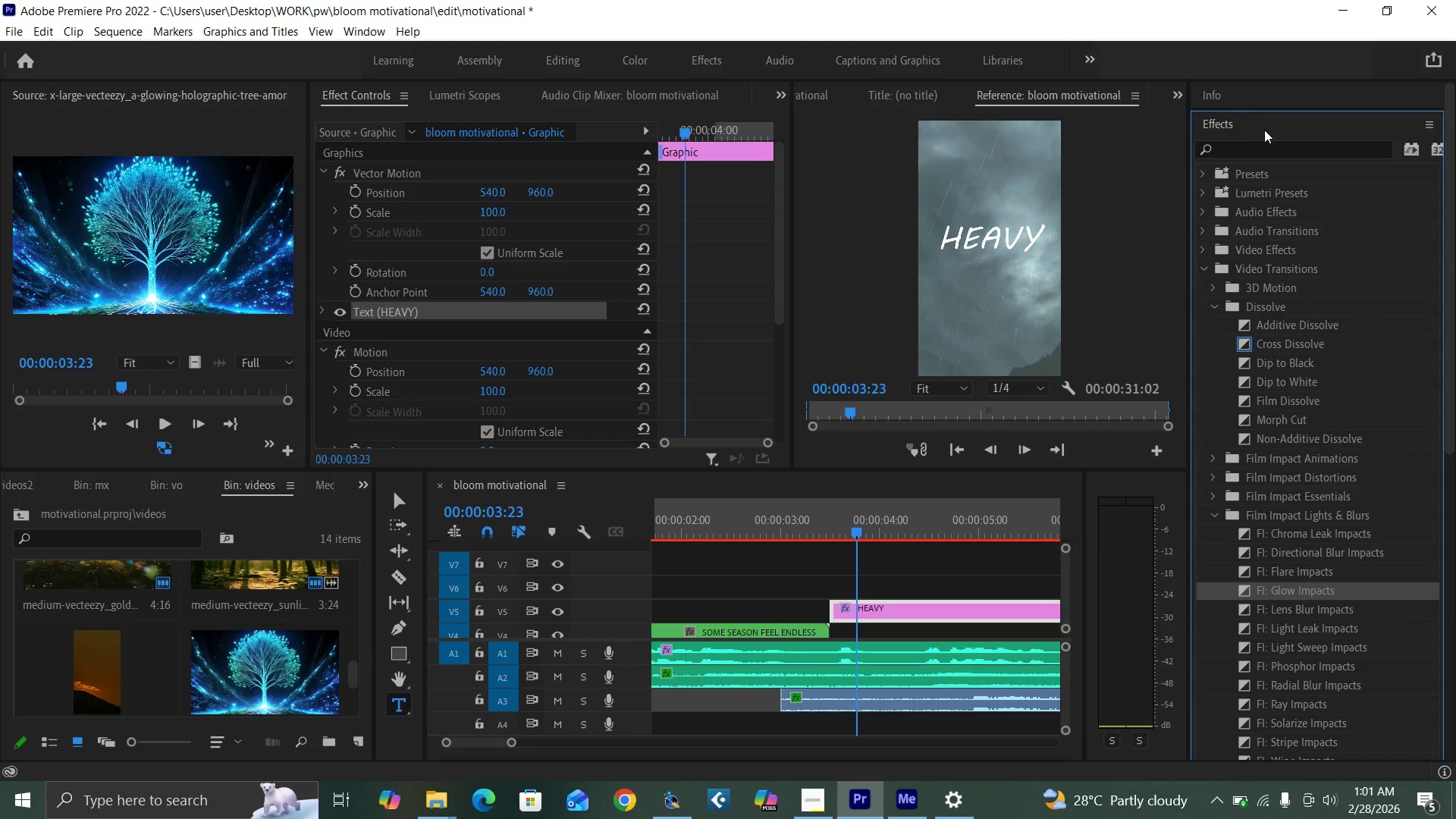 
left_click([1272, 148])
 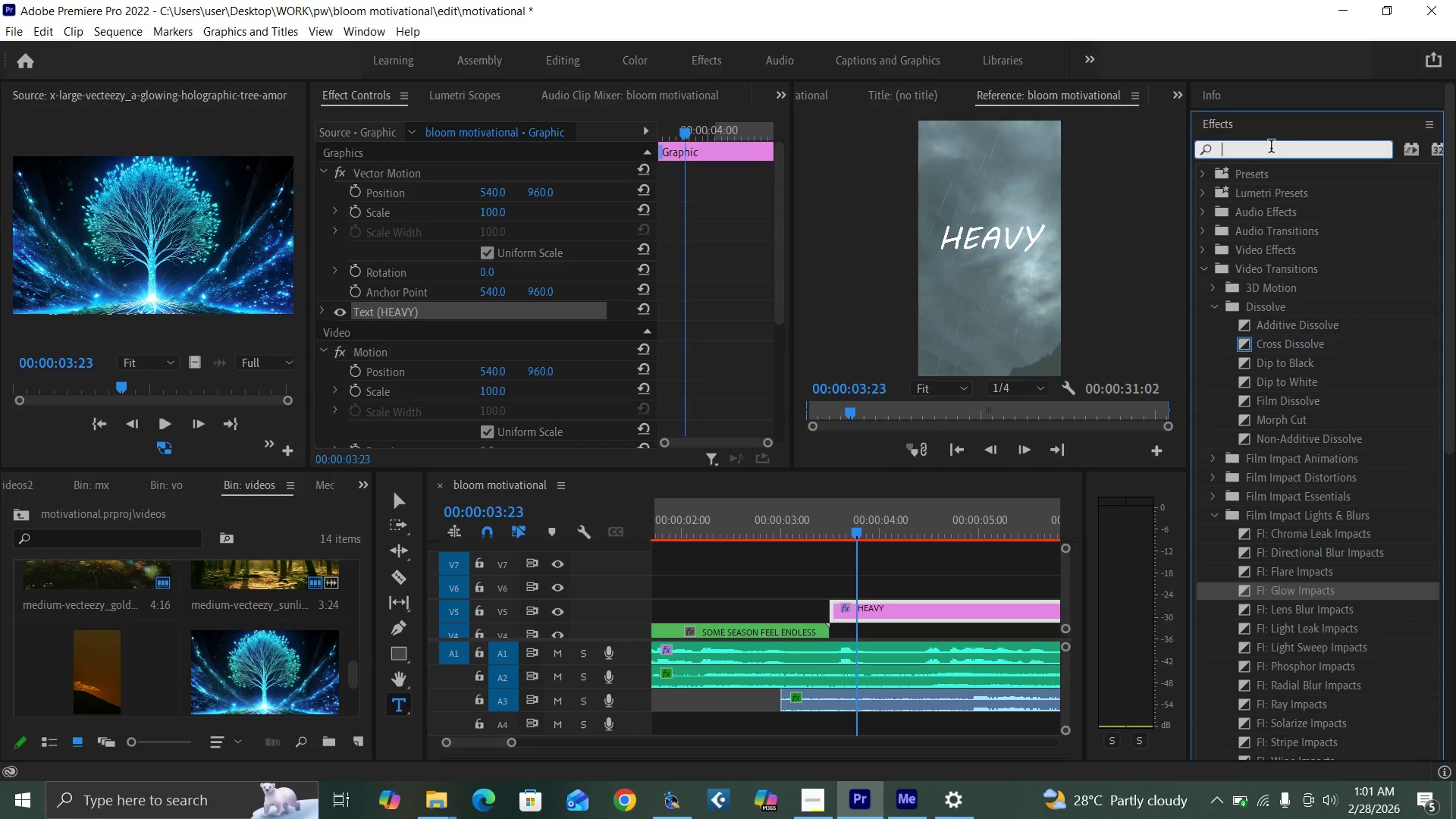 
type(WARP)
 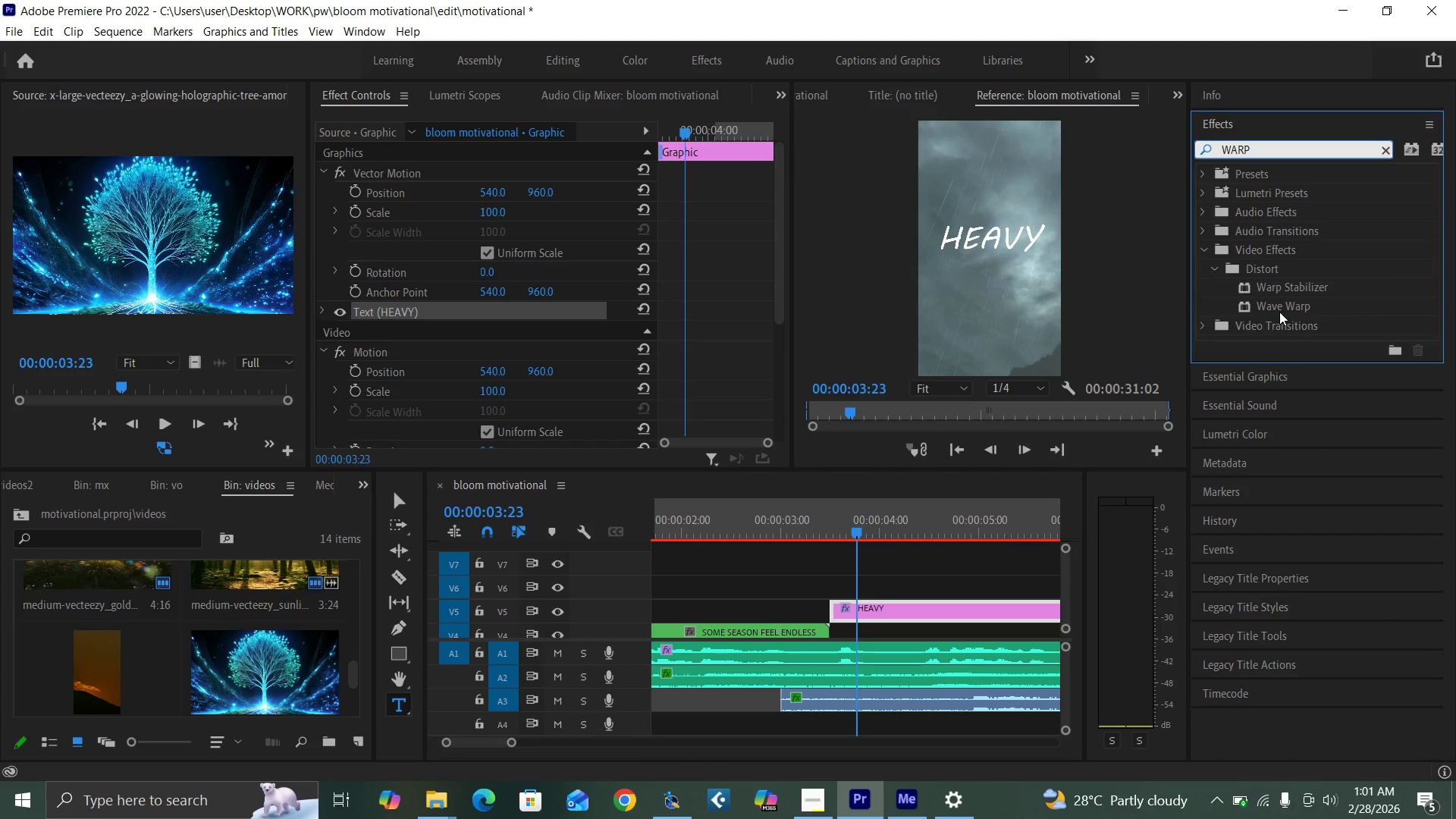 
left_click_drag(start_coordinate=[1281, 305], to_coordinate=[915, 605])
 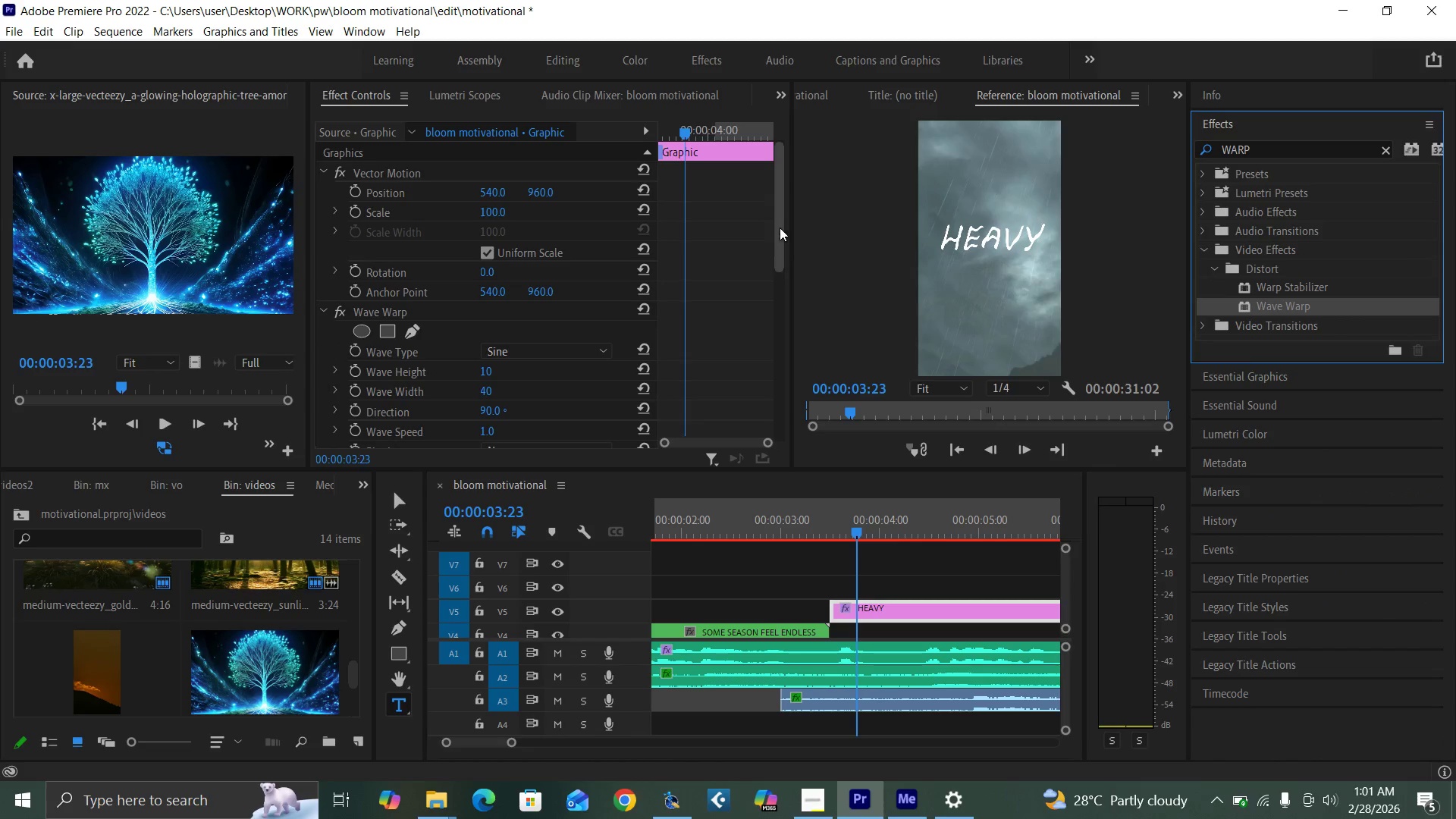 
left_click_drag(start_coordinate=[775, 224], to_coordinate=[755, 261])
 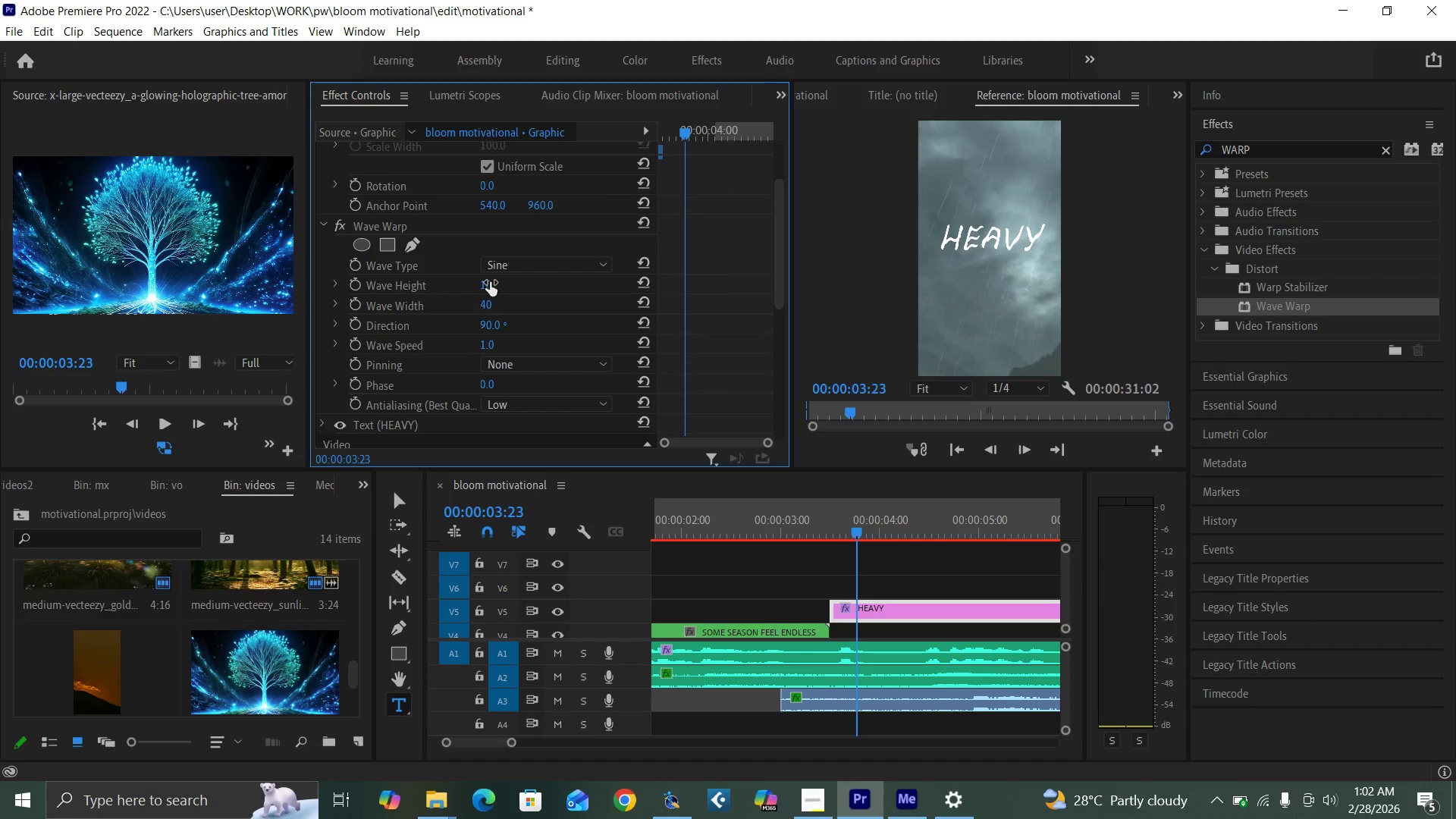 
left_click([490, 282])
 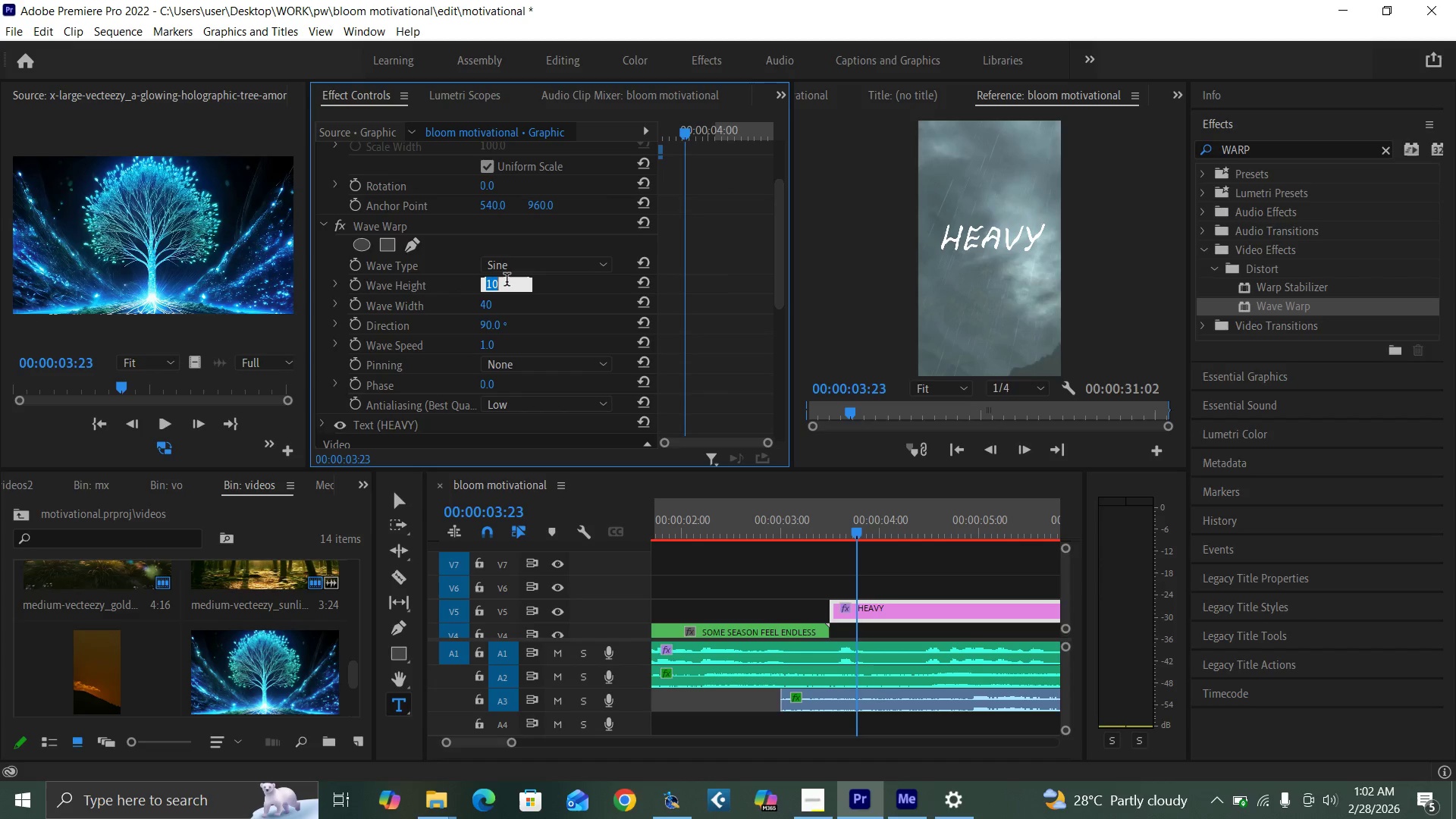 
key(3)
 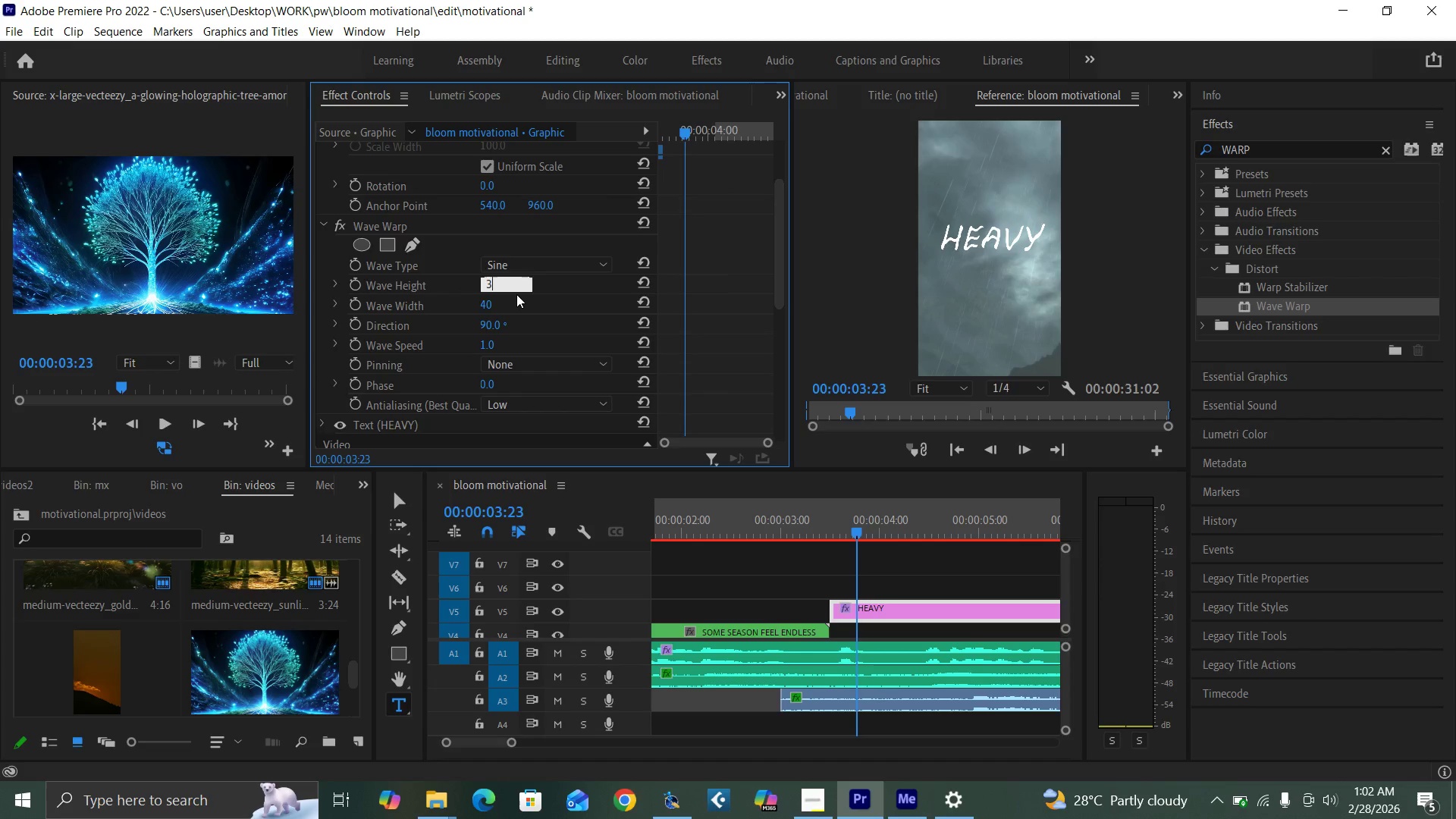 
key(Enter)
 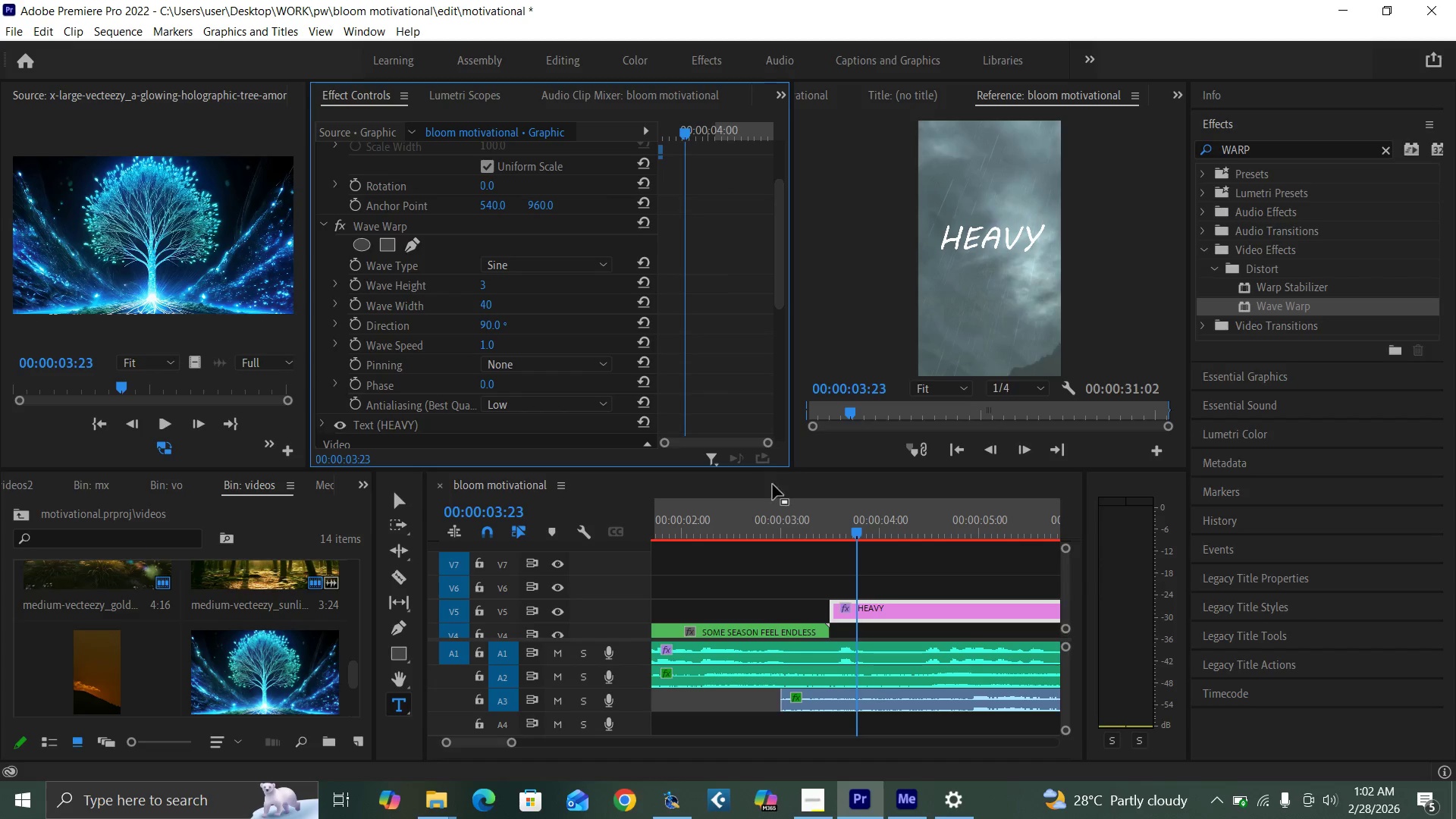 
left_click([791, 532])
 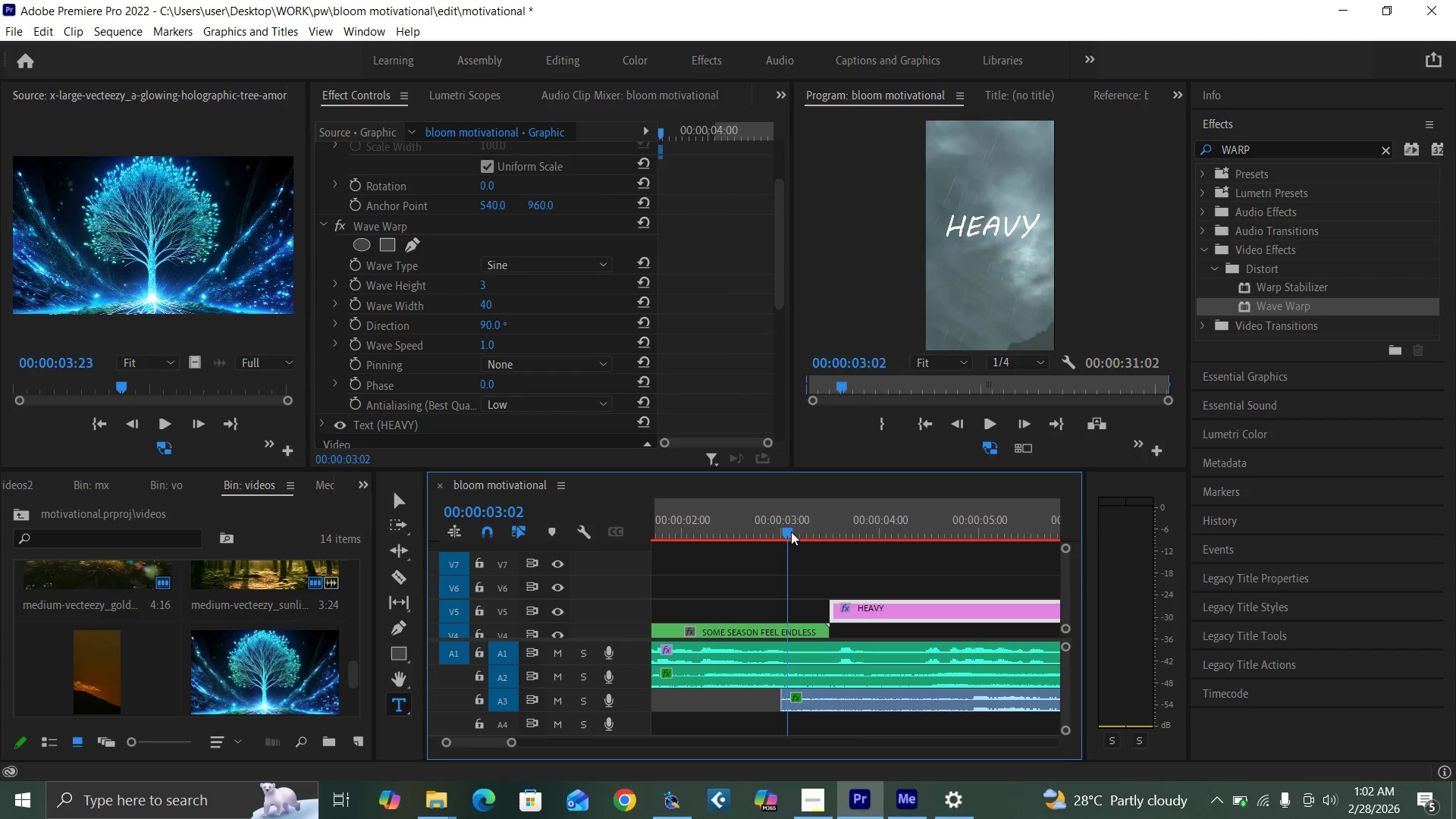 
key(Space)
 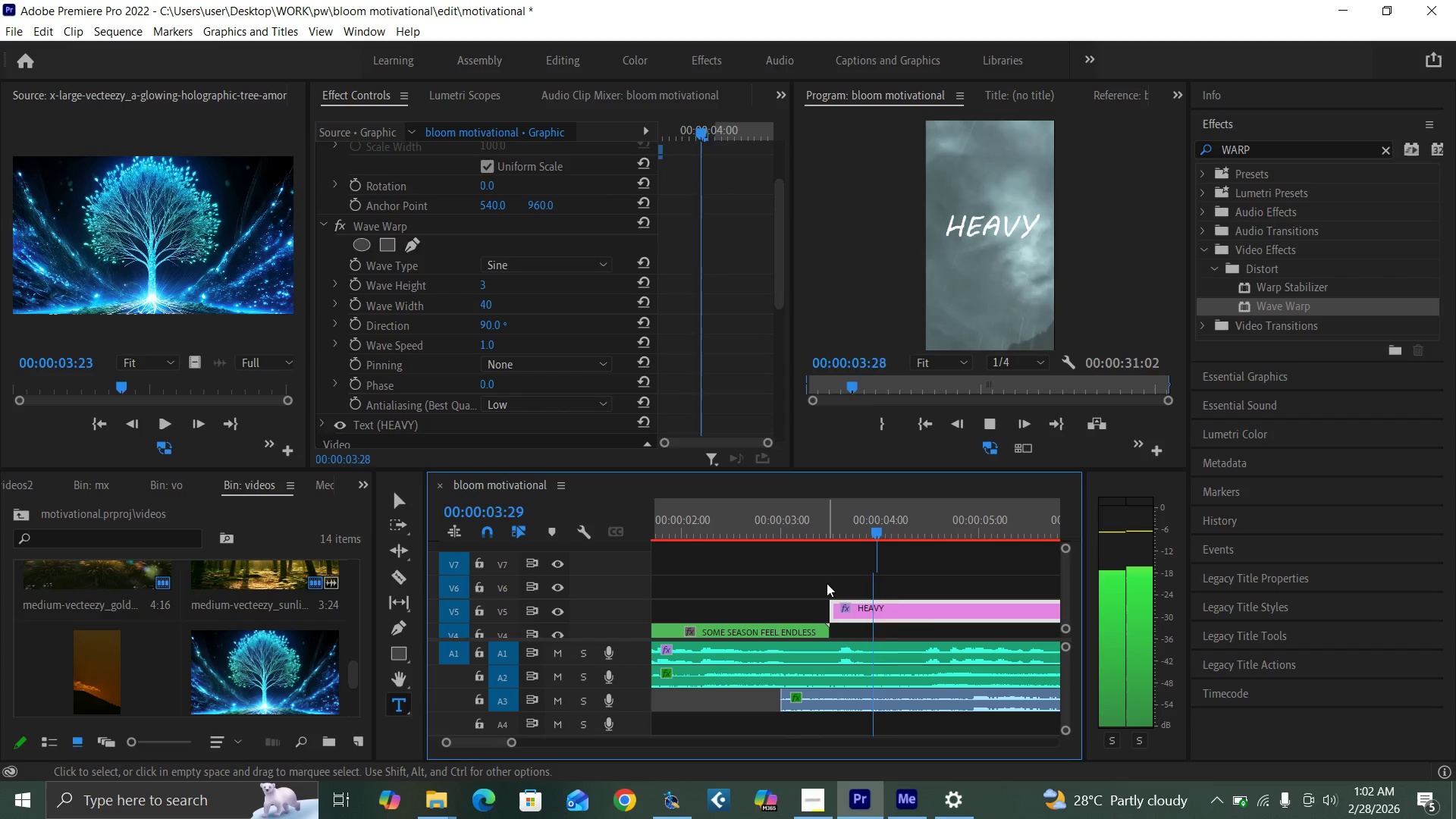 
key(Space)
 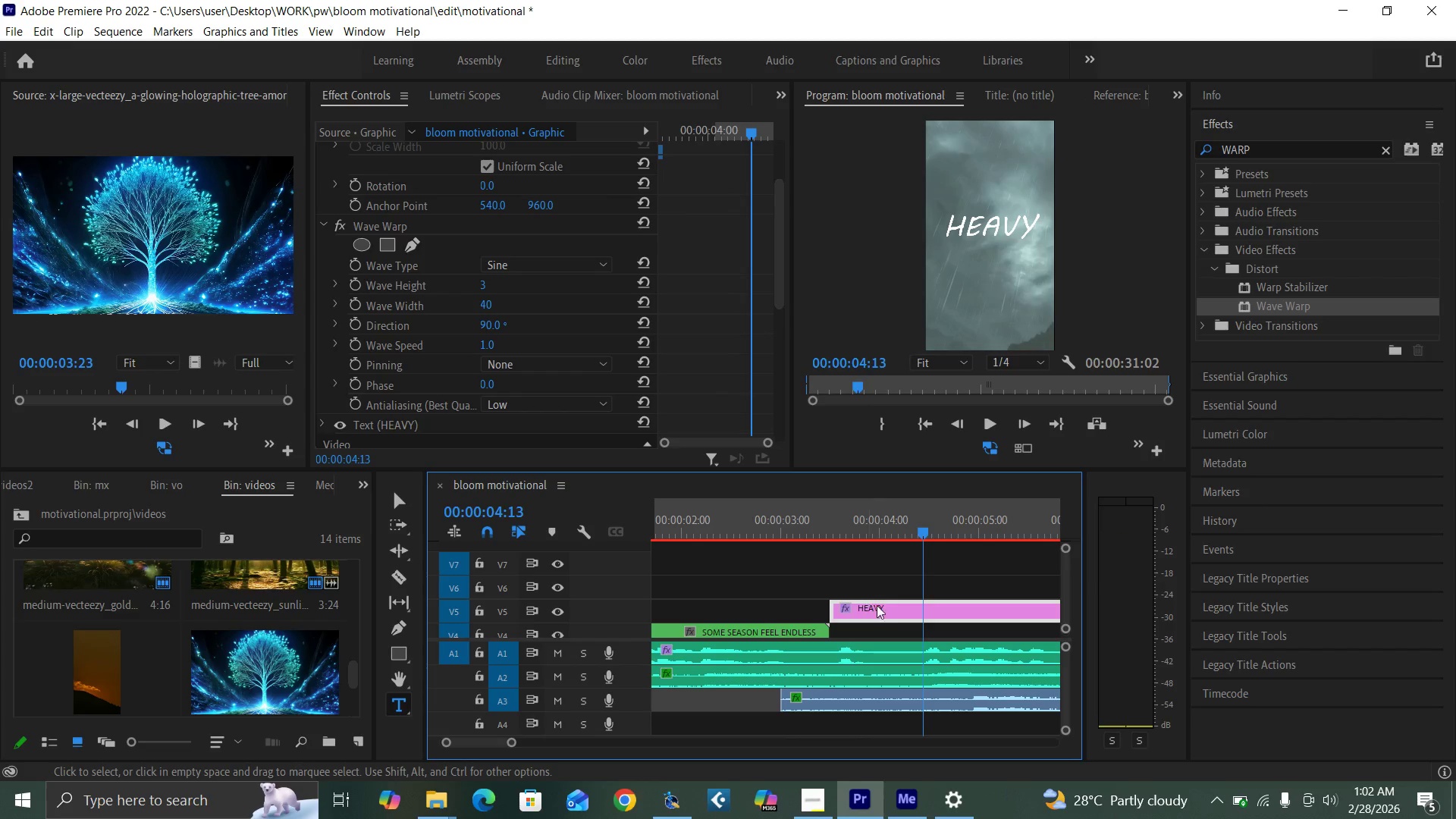 
left_click([891, 605])
 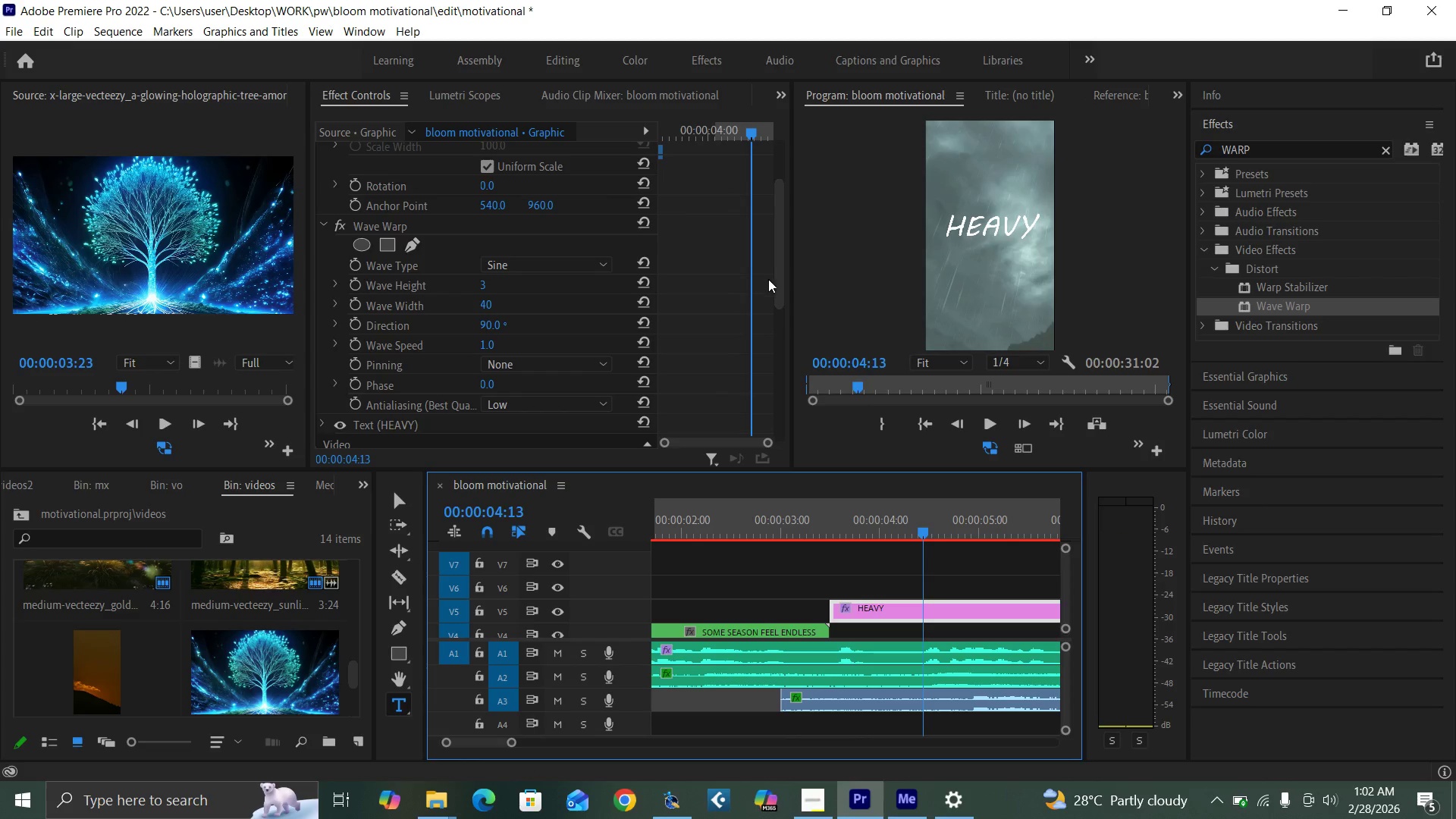 
left_click_drag(start_coordinate=[775, 287], to_coordinate=[774, 164])
 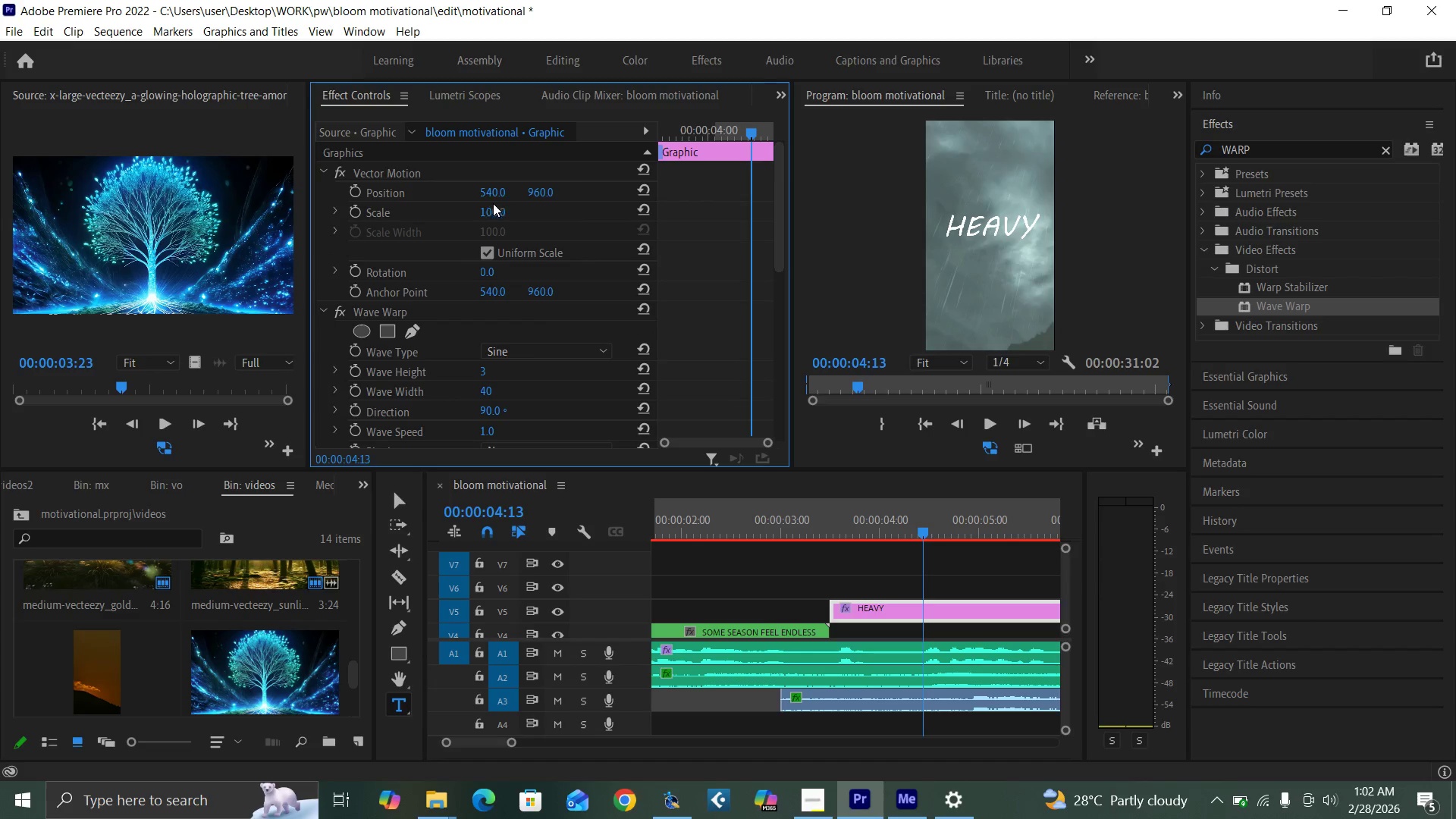 
left_click([493, 206])
 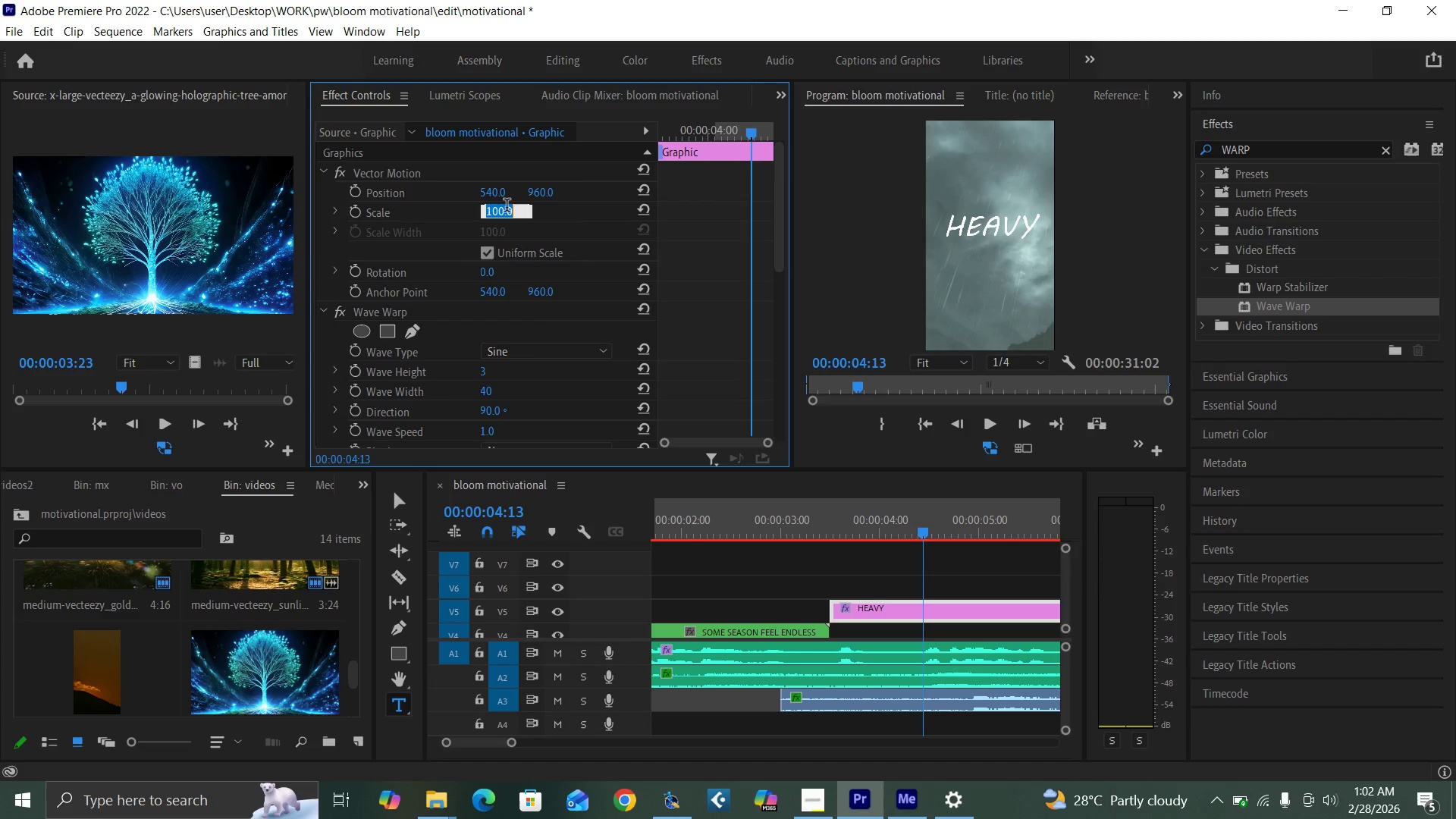 
type(12)
 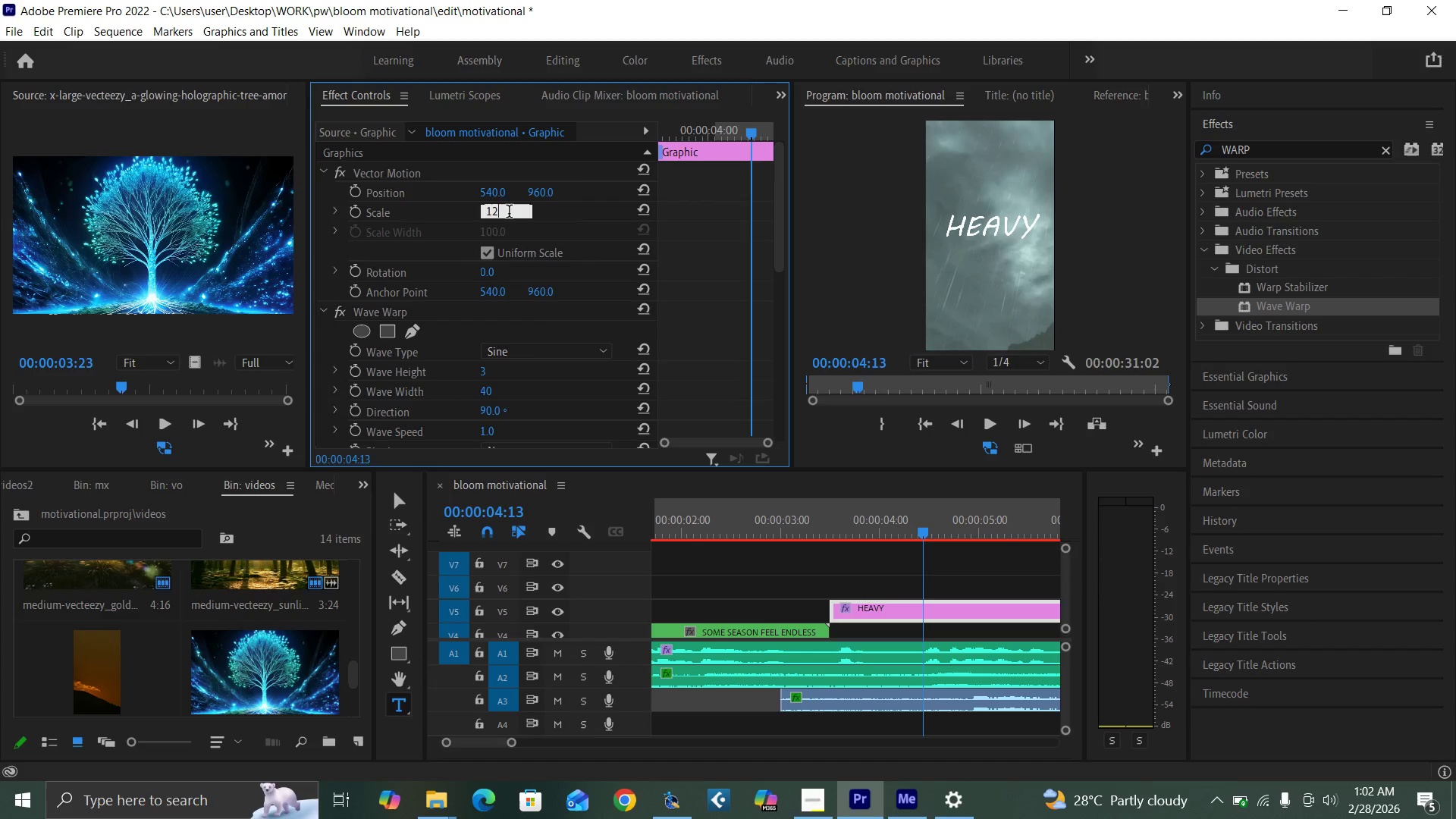 
key(5)
 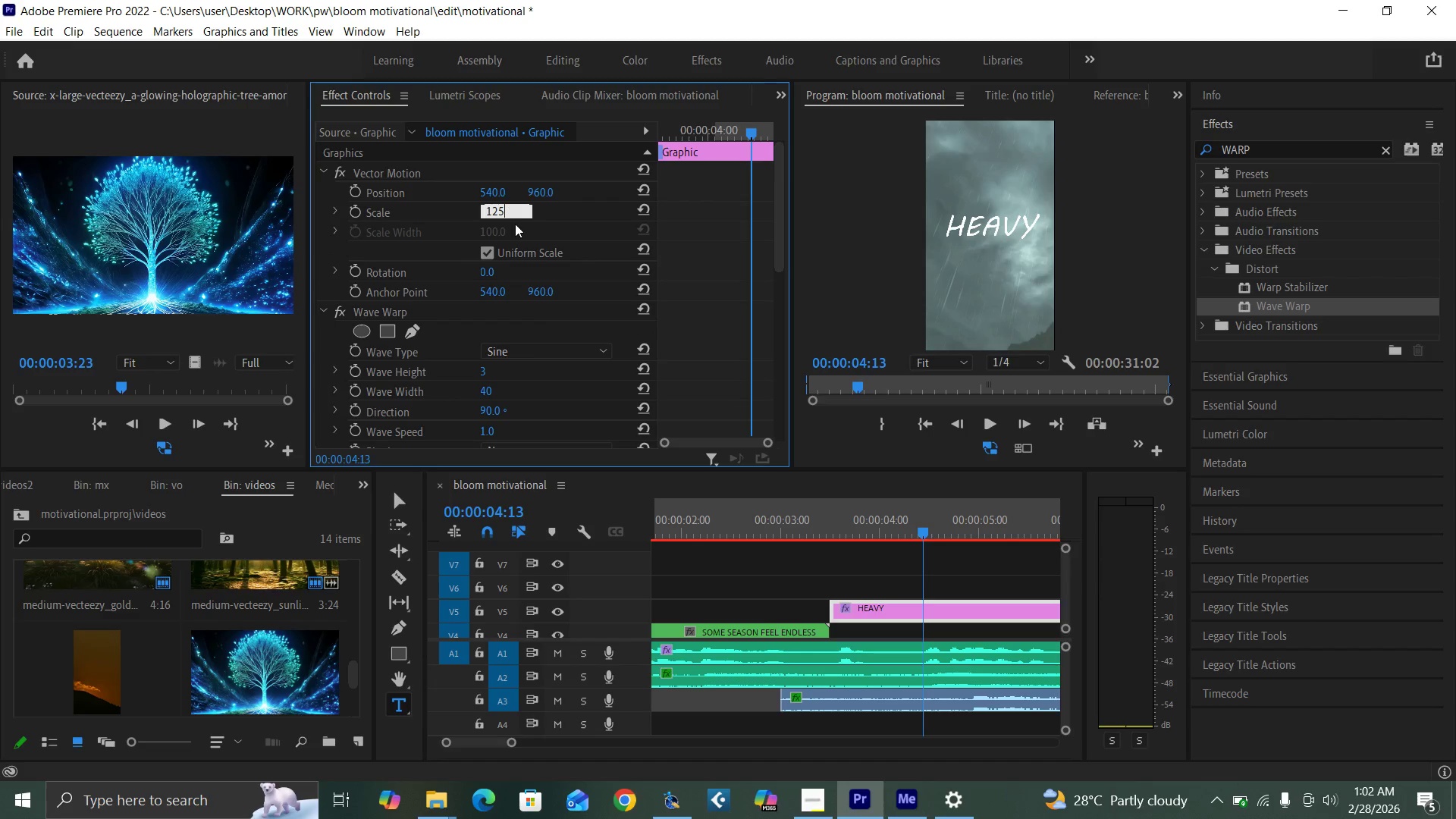 
key(Enter)
 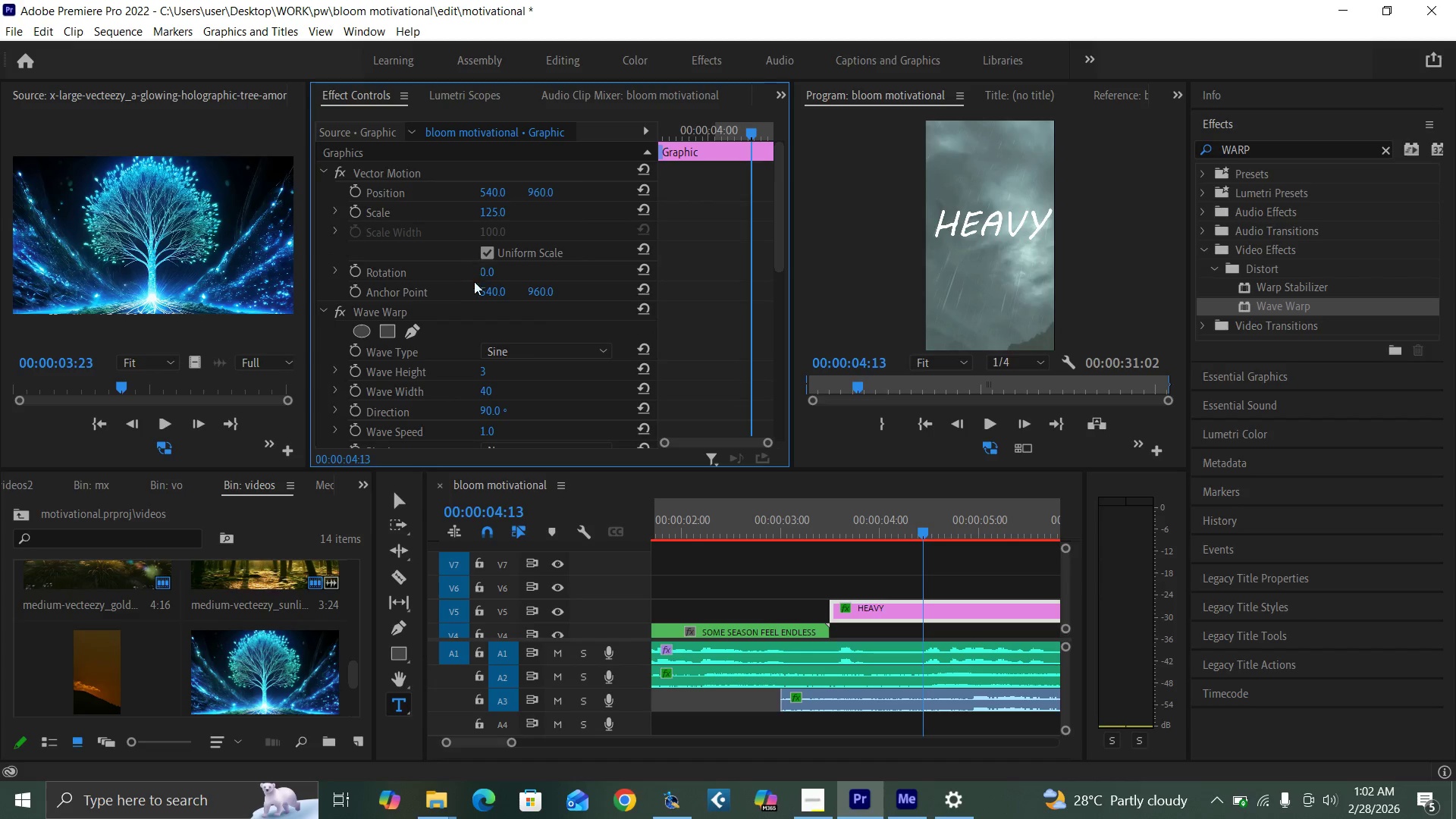 
left_click([487, 269])
 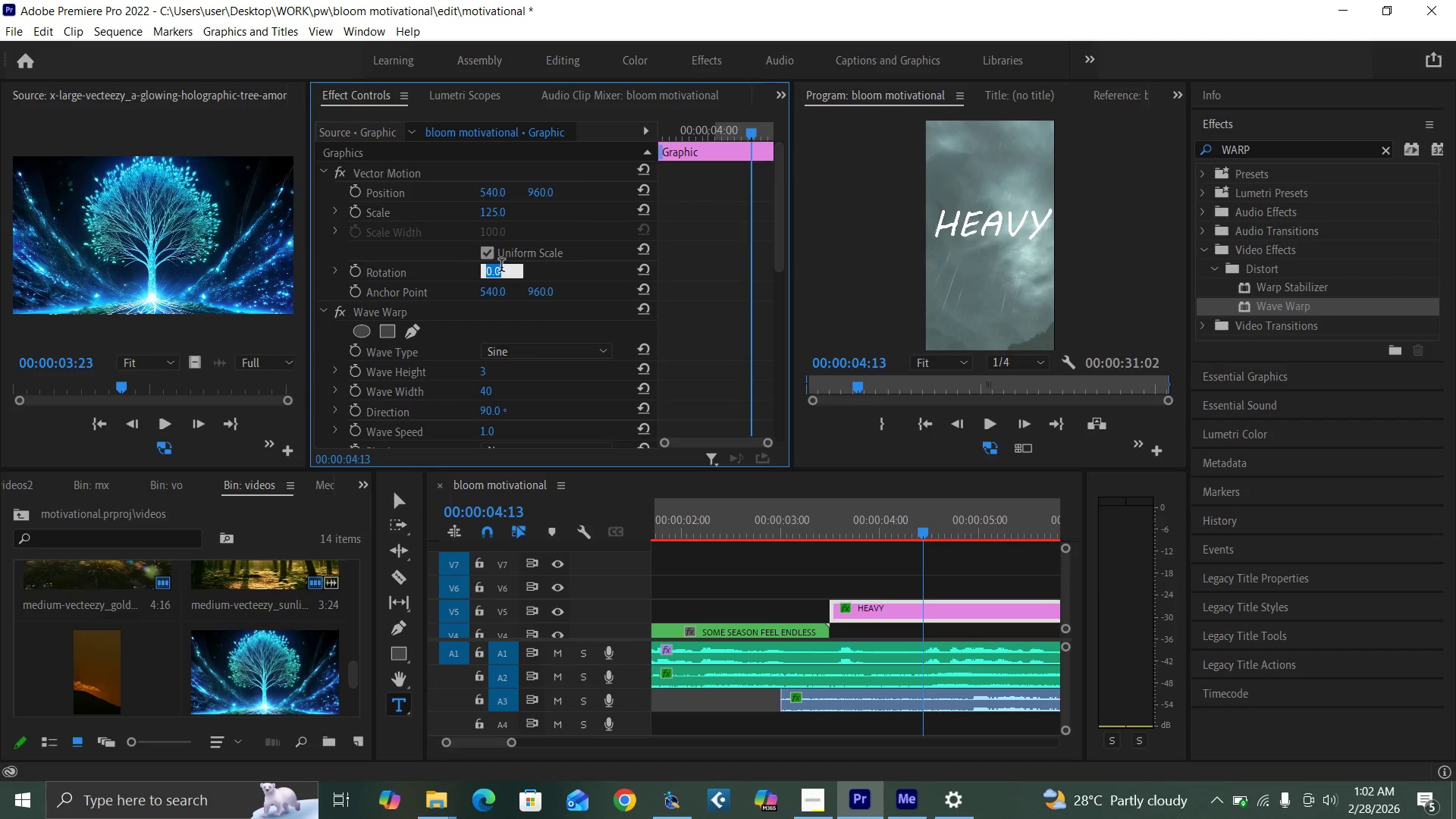 
key(Minus)
 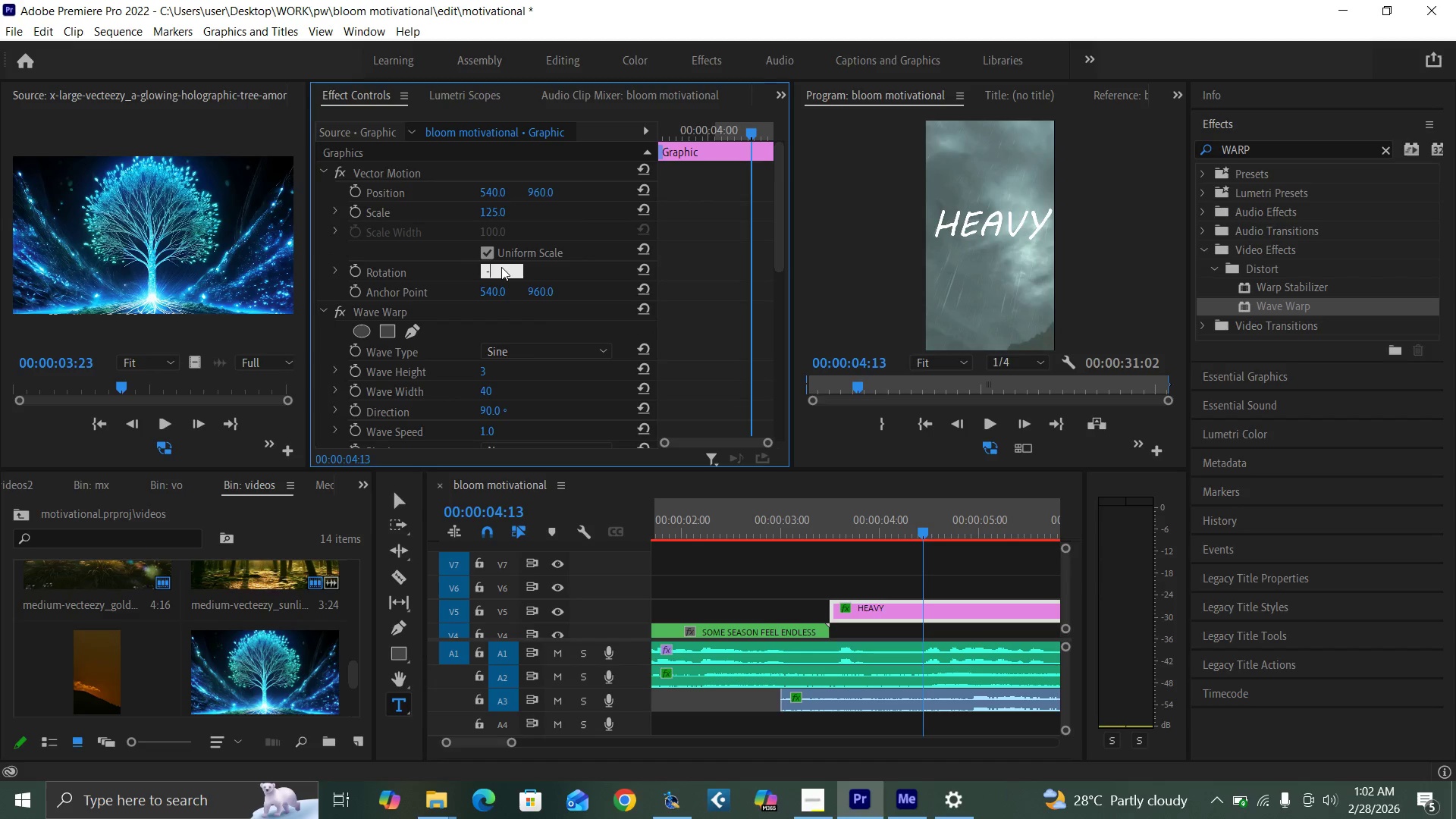 
key(9)
 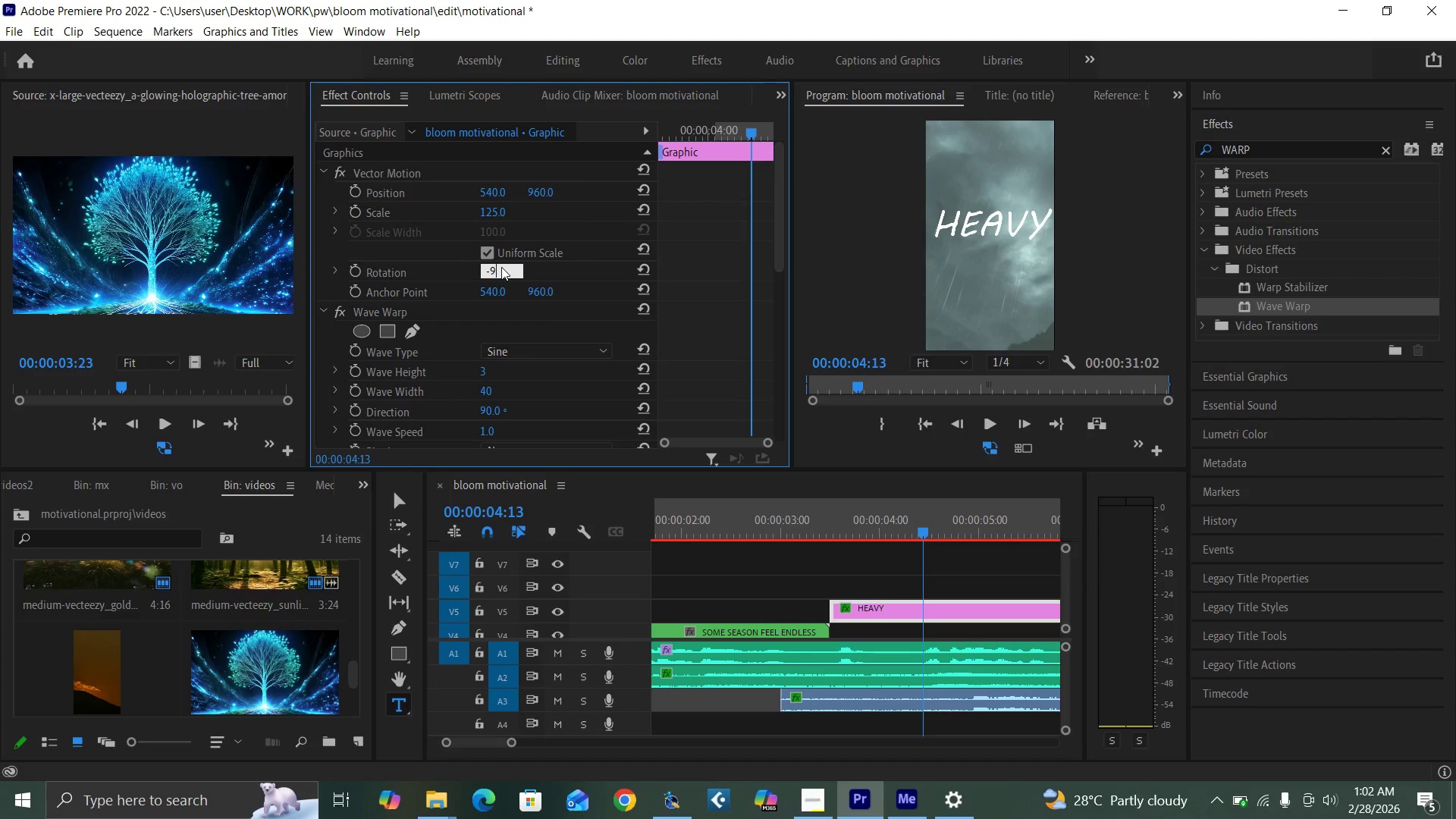 
key(Enter)
 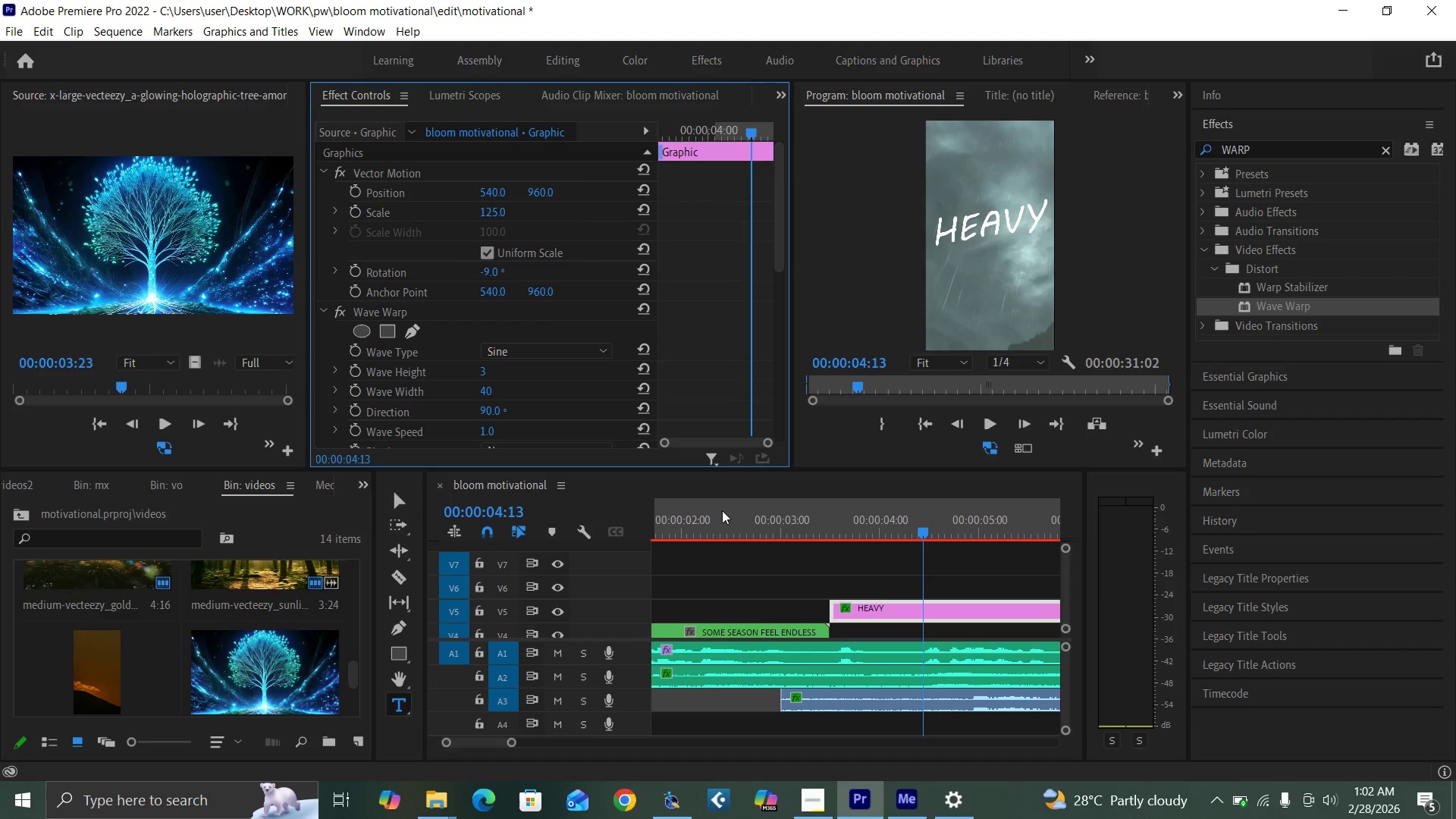 
left_click([770, 529])
 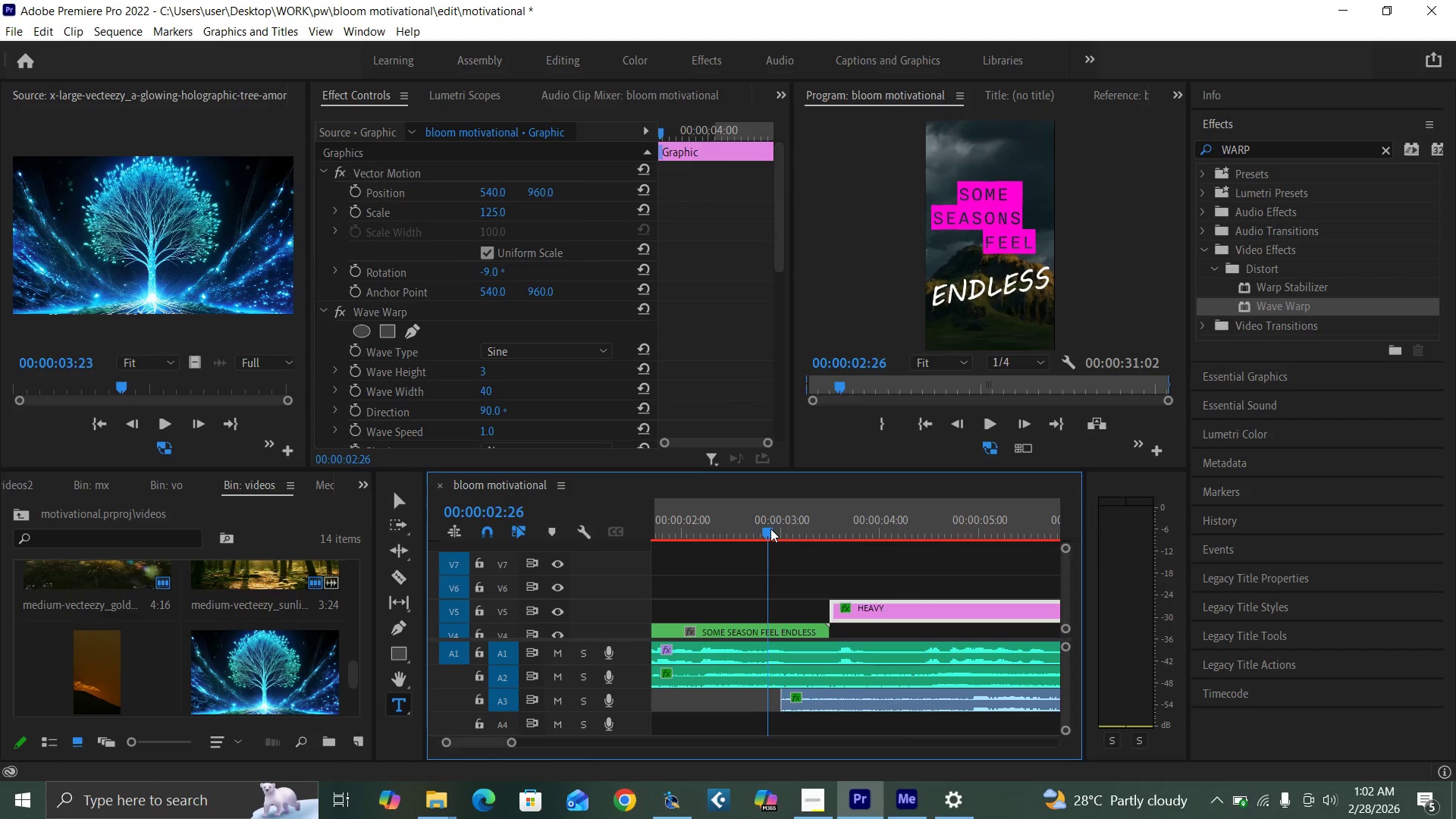 
key(Space)
 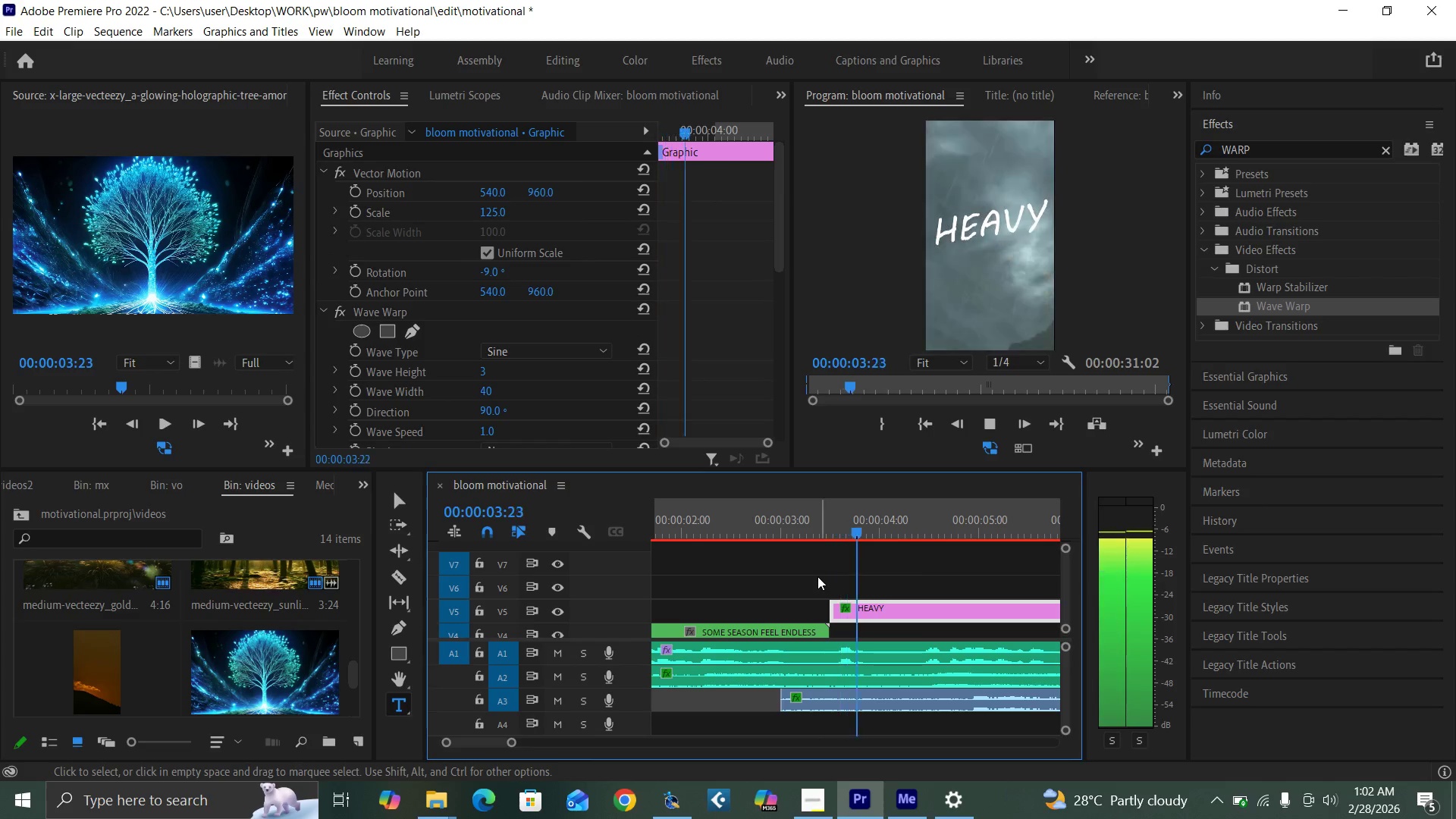 
key(Space)
 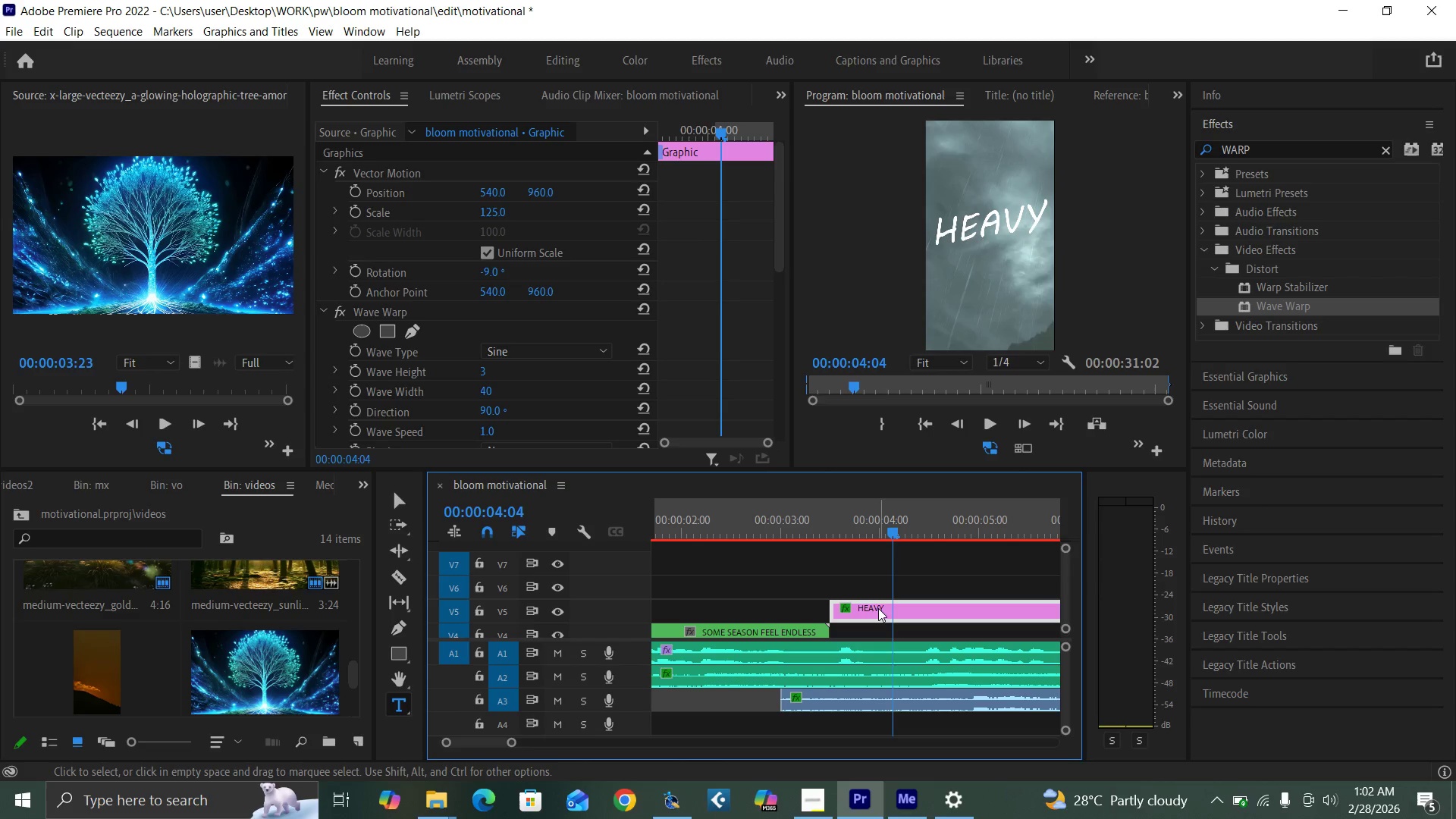 
left_click([763, 524])
 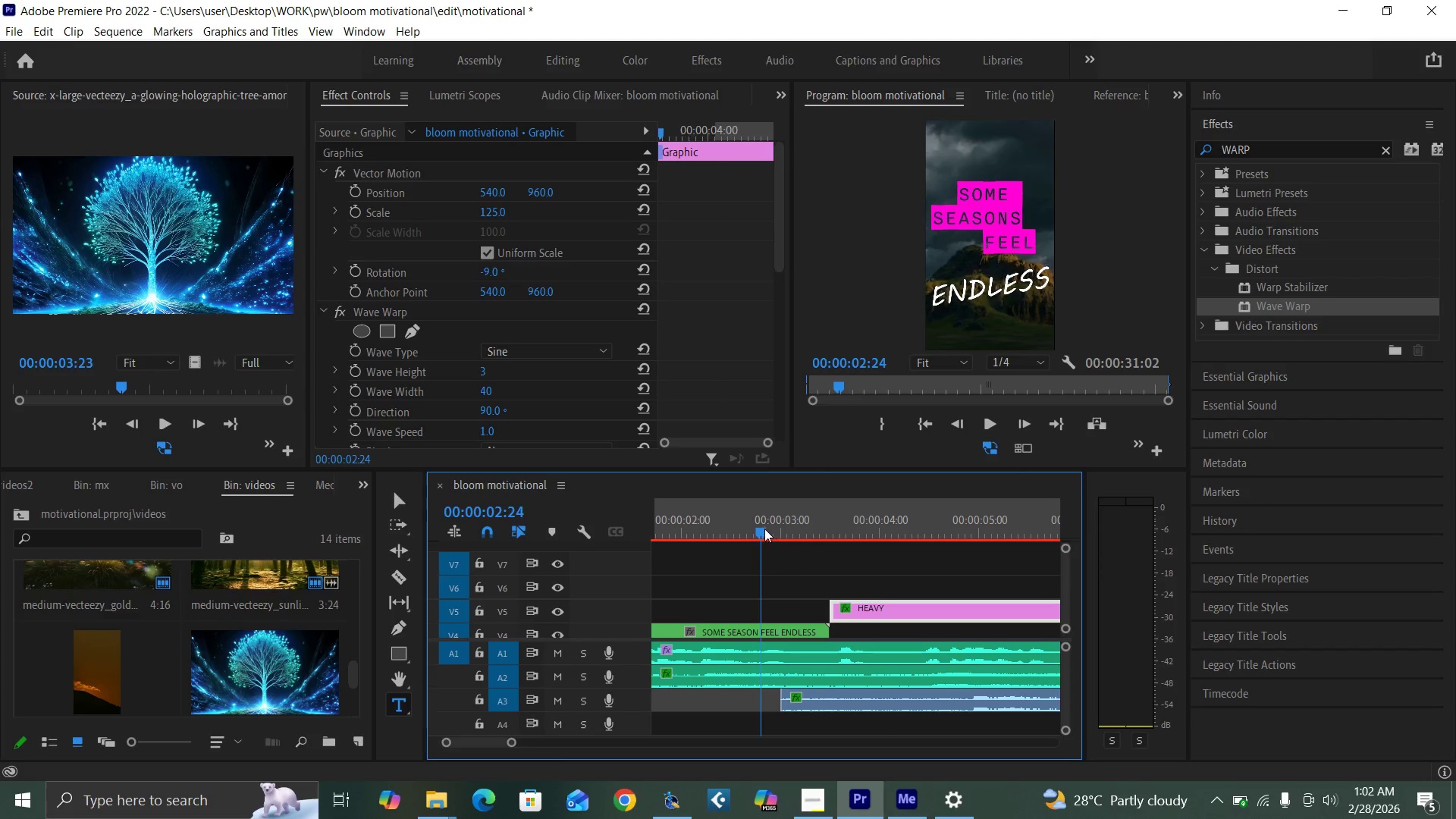 
key(Space)
 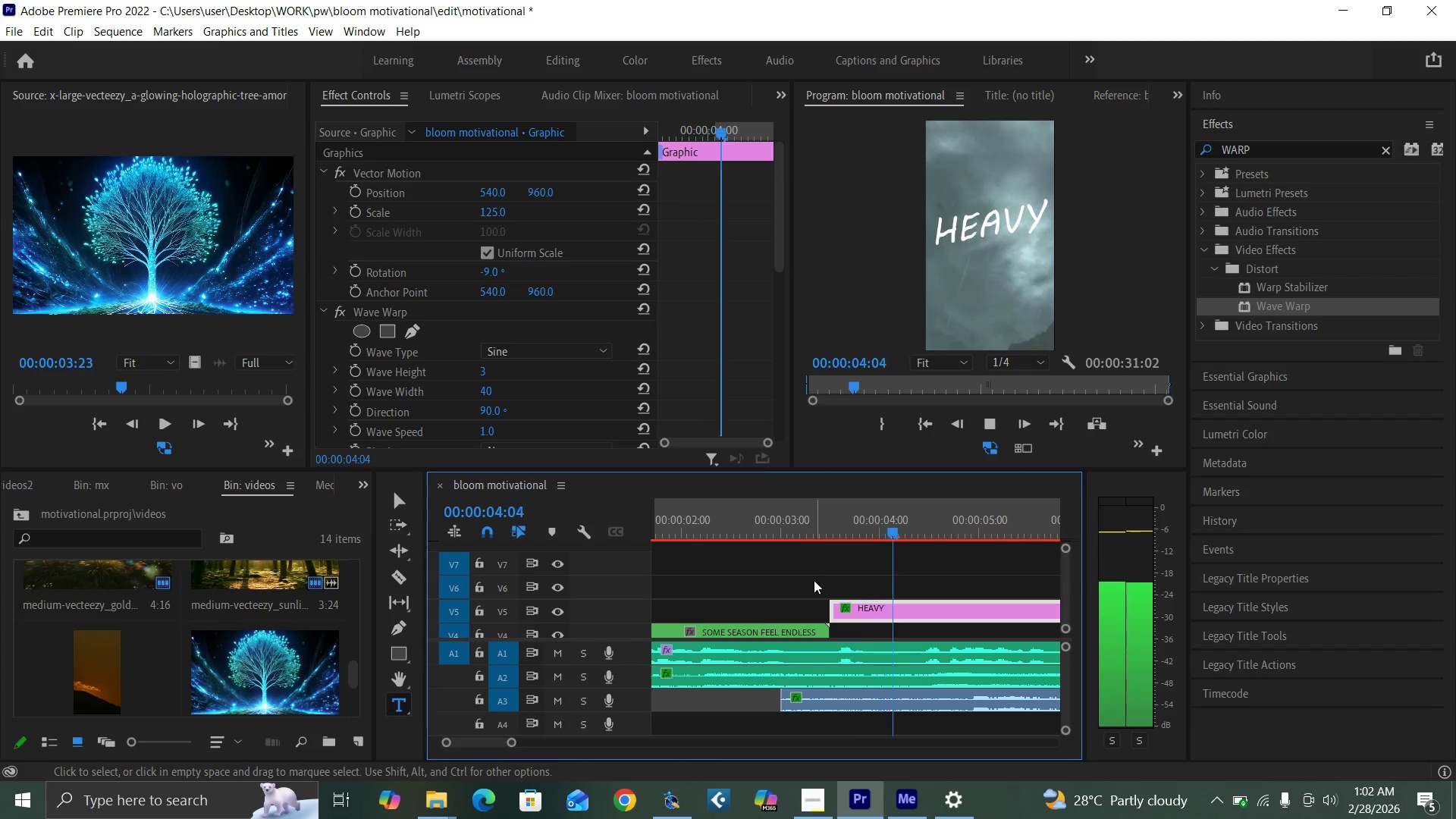 
key(Space)
 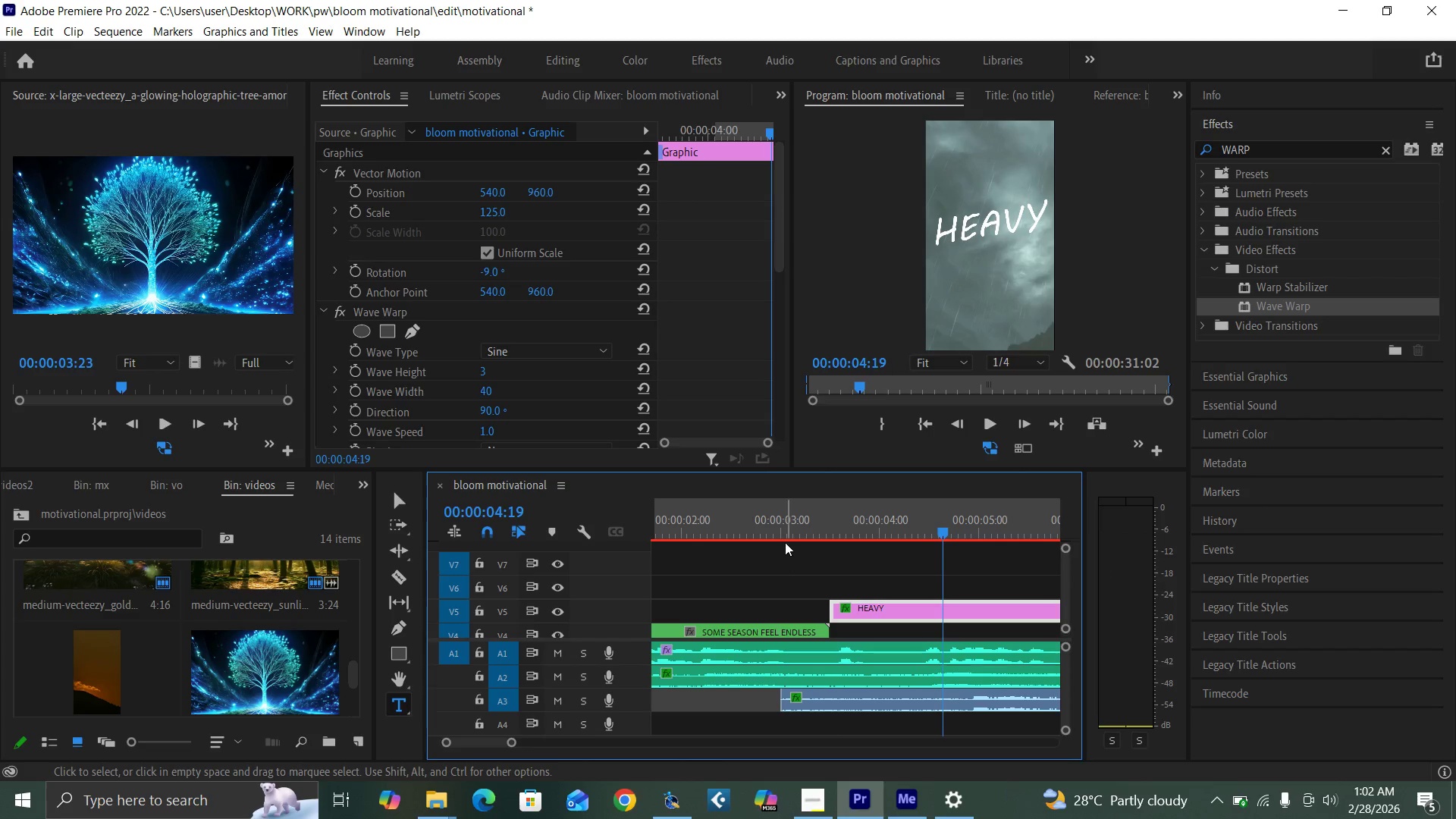 
left_click([774, 535])
 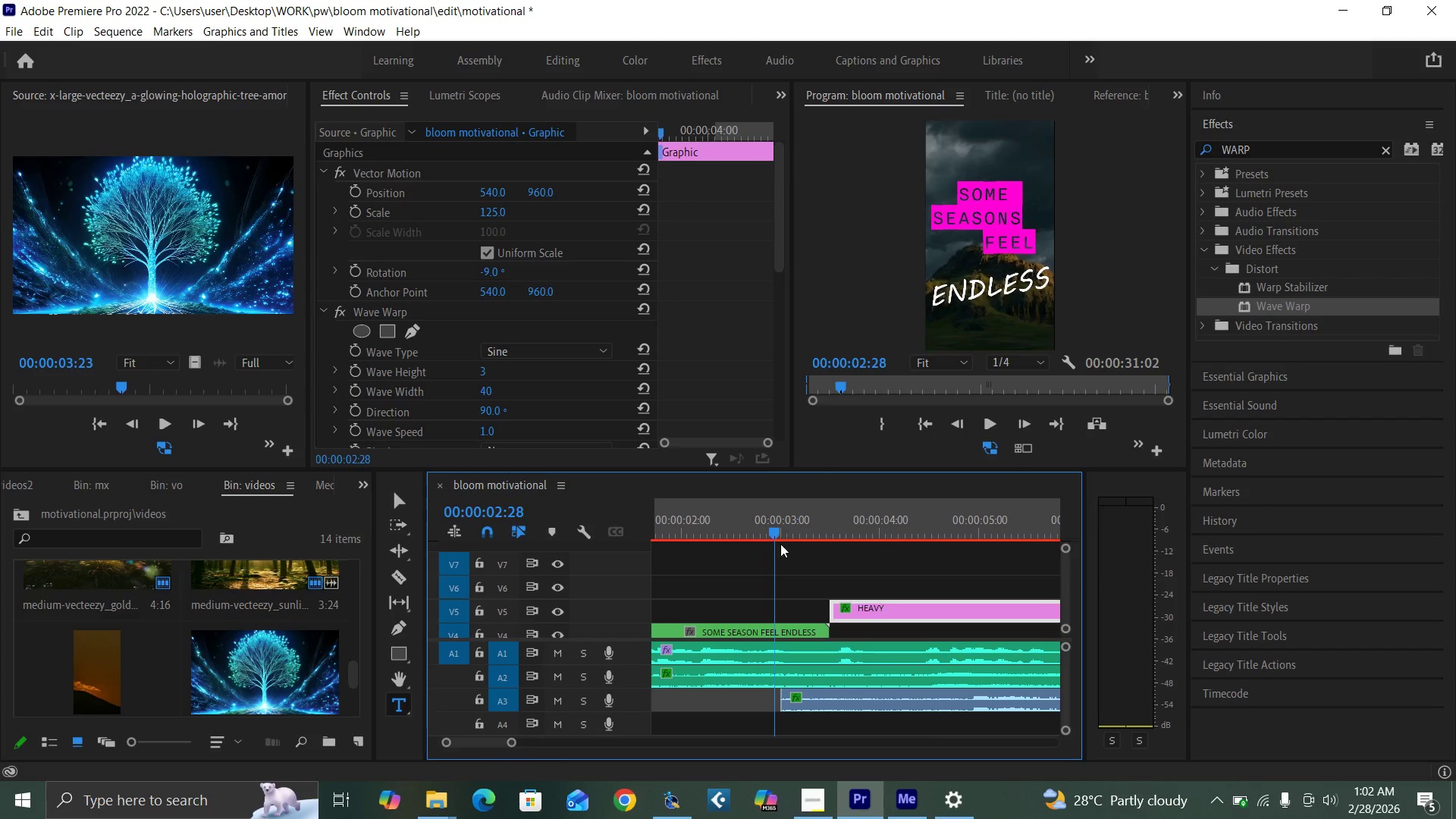 
key(Space)
 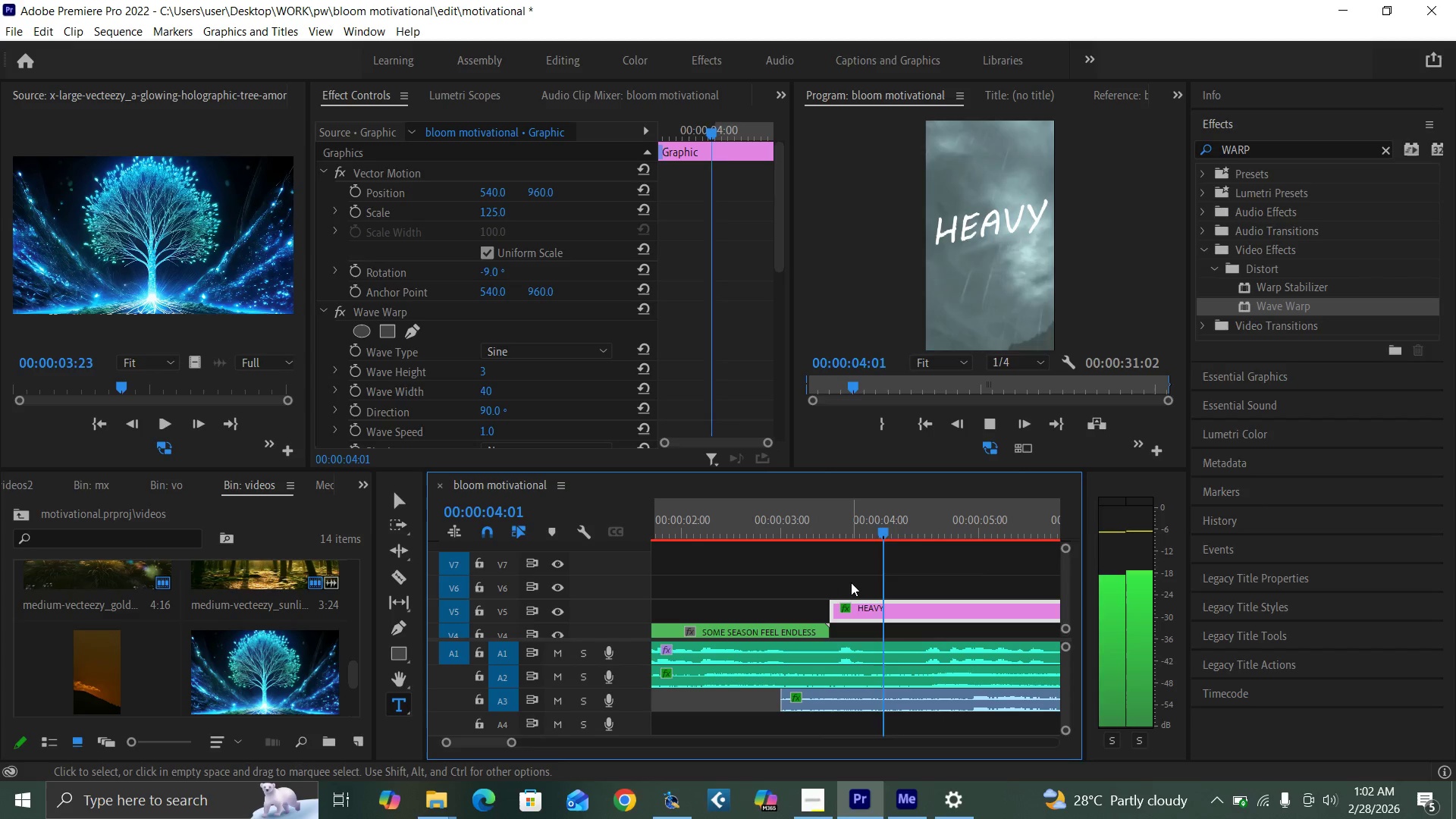 
key(Space)
 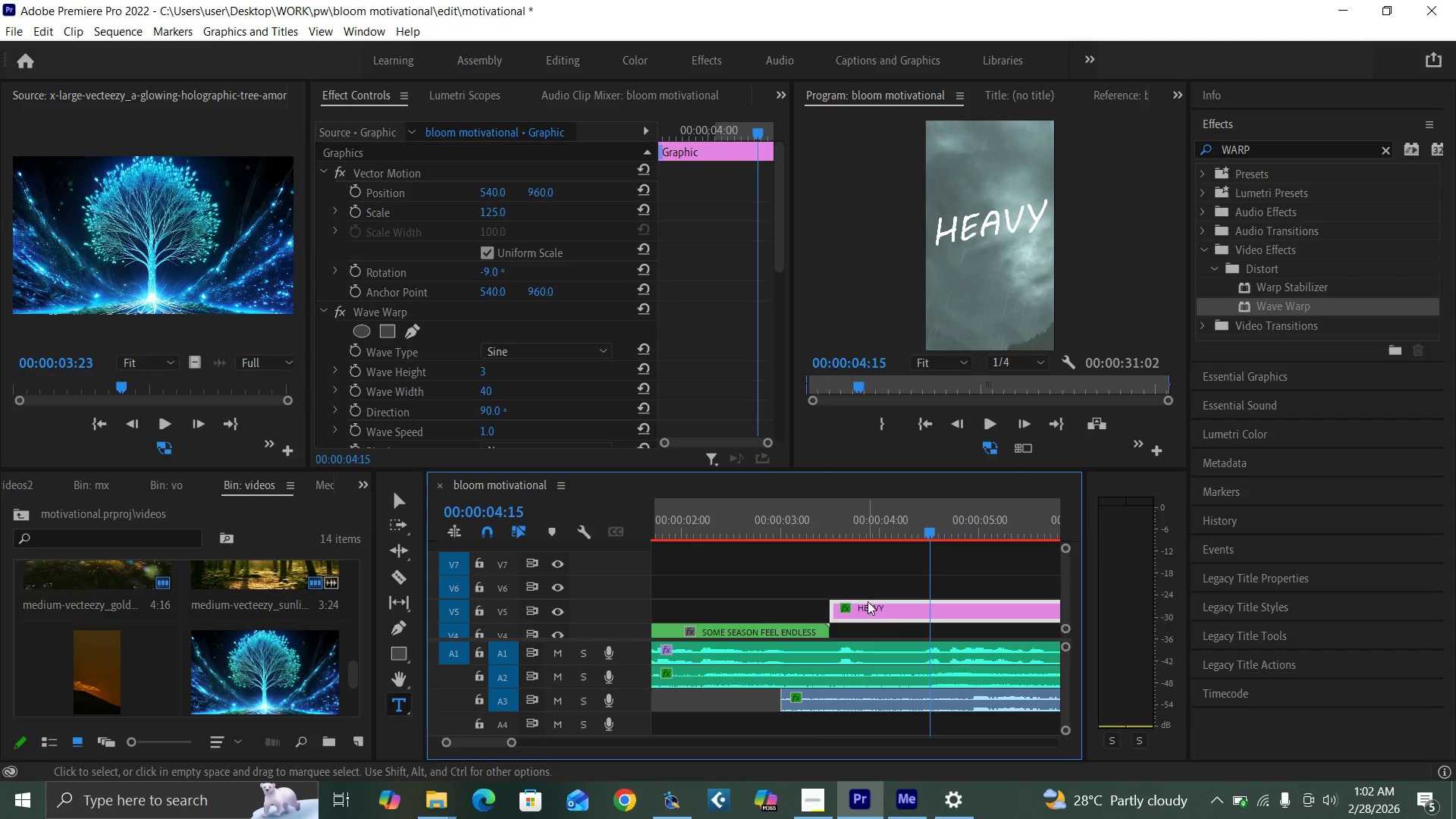 
left_click_drag(start_coordinate=[893, 609], to_coordinate=[897, 625])
 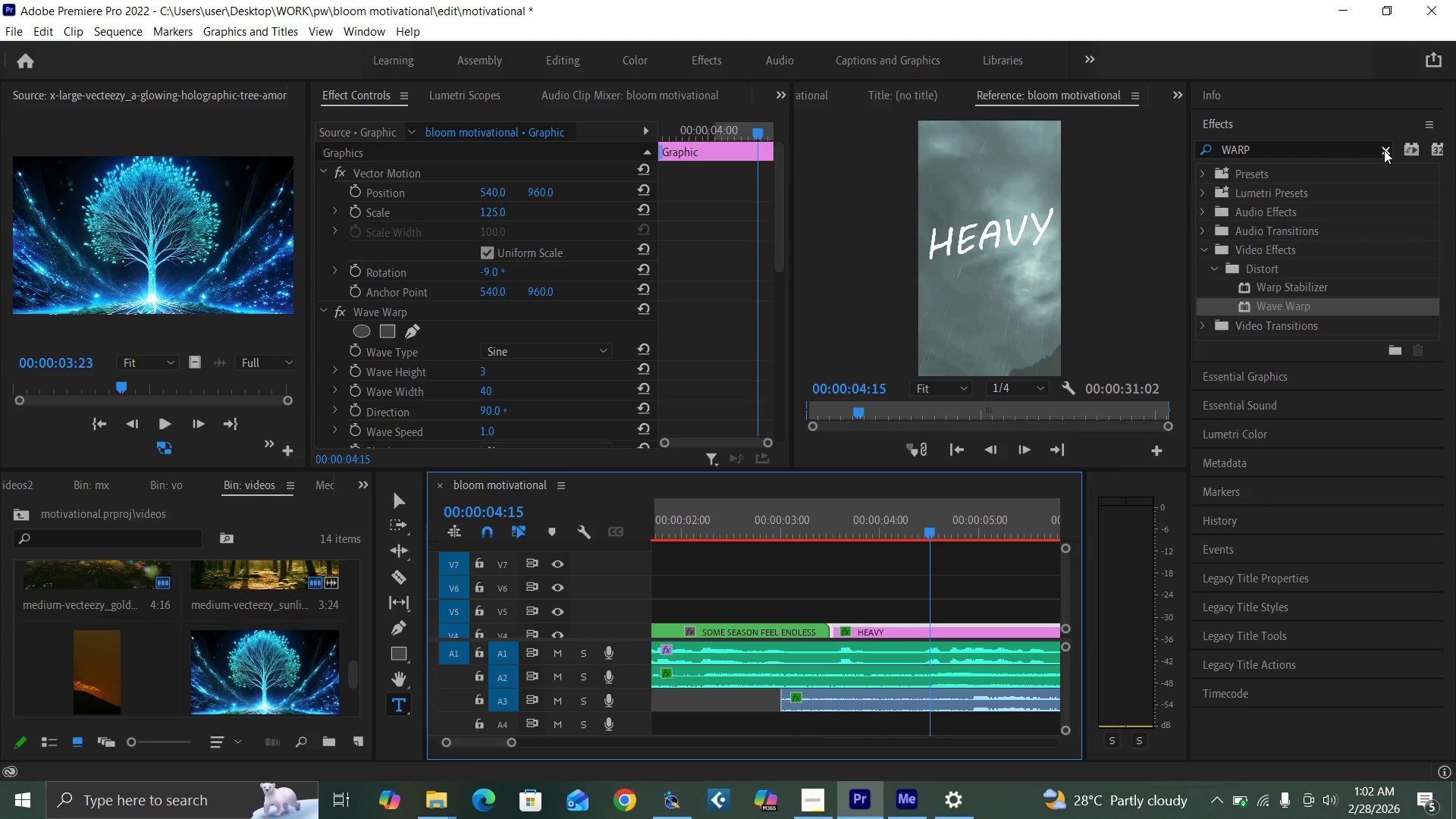 
double_click([1304, 149])
 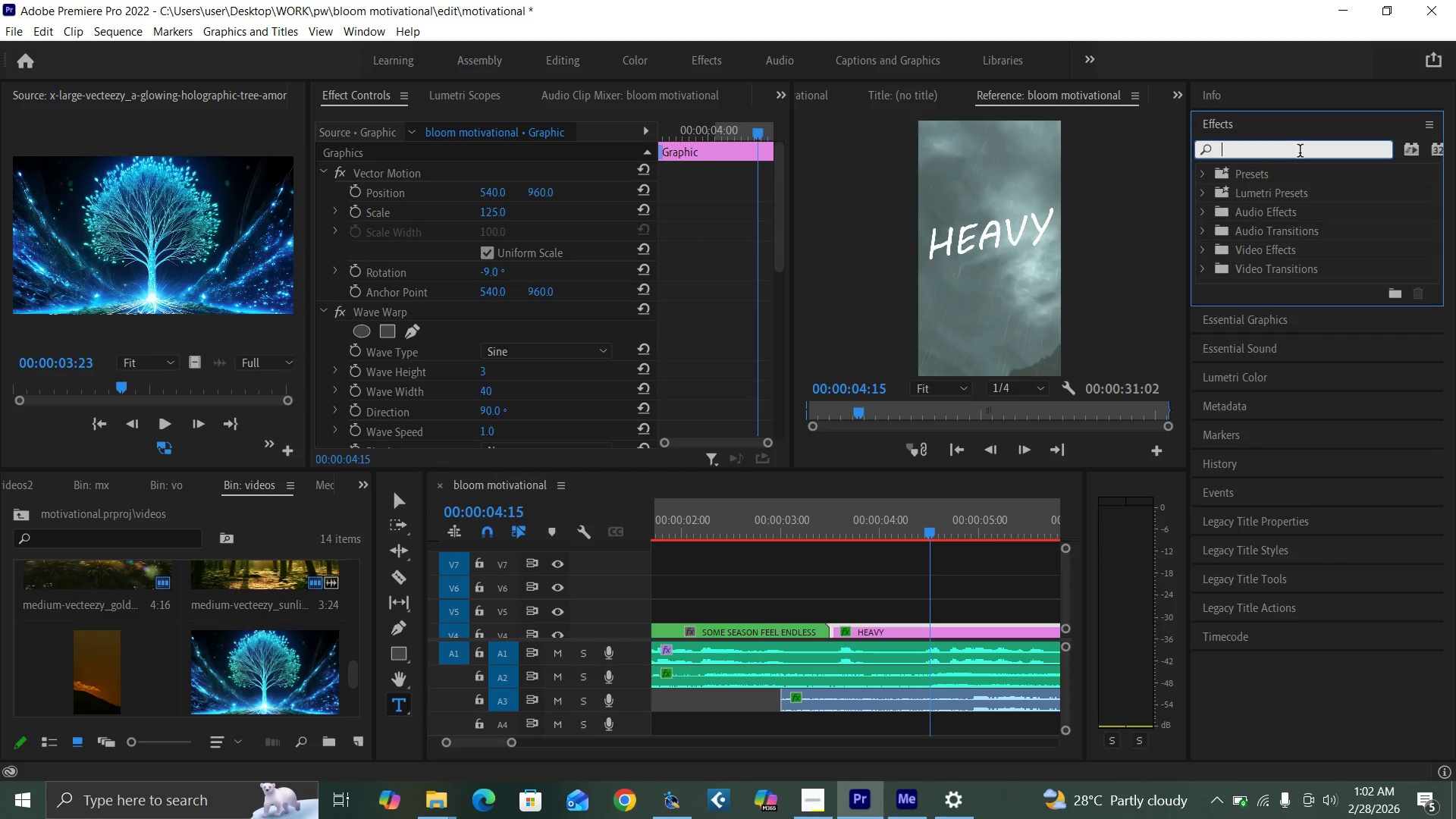 
type(EARTH)
 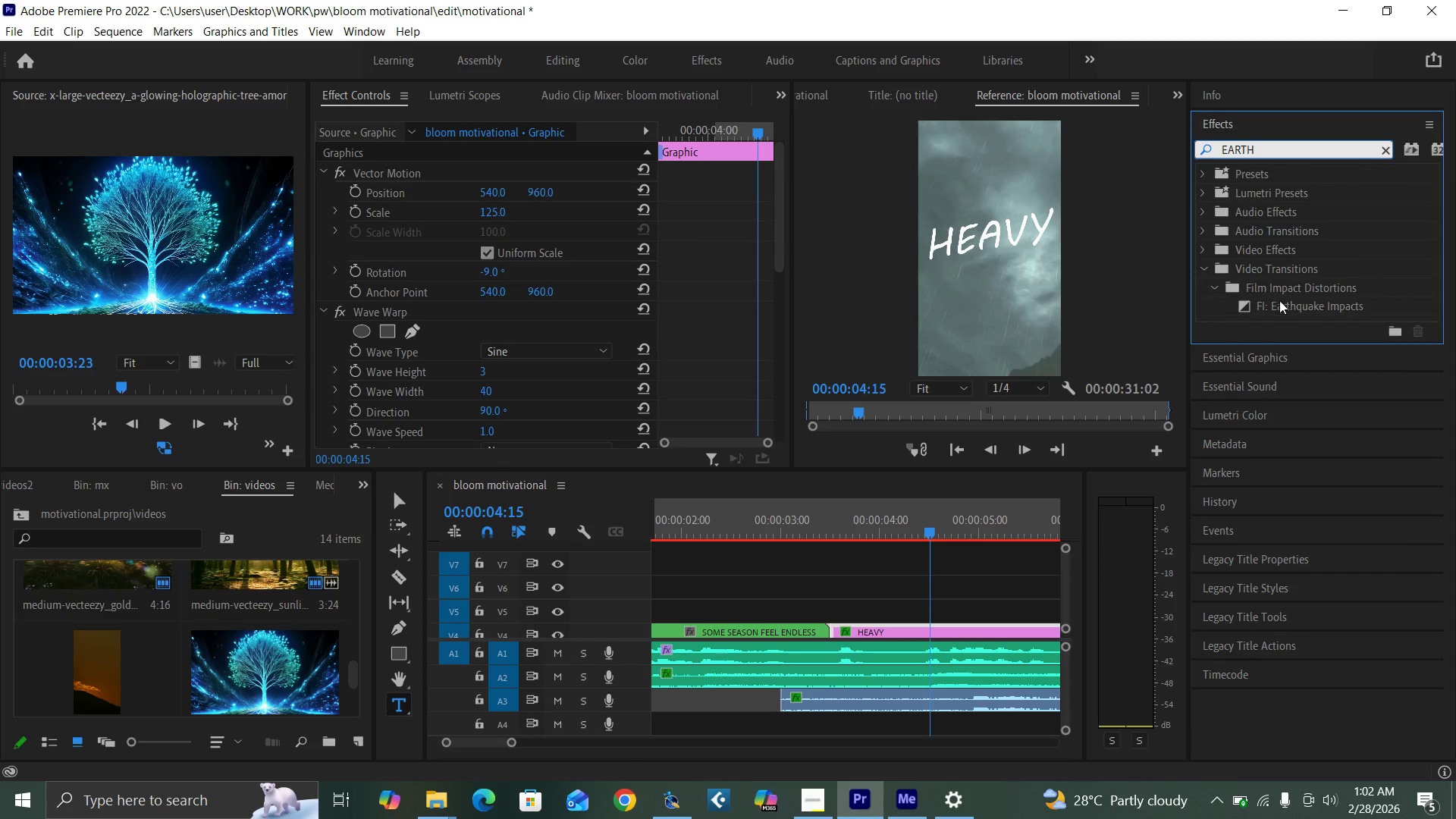 
left_click_drag(start_coordinate=[1283, 302], to_coordinate=[828, 626])
 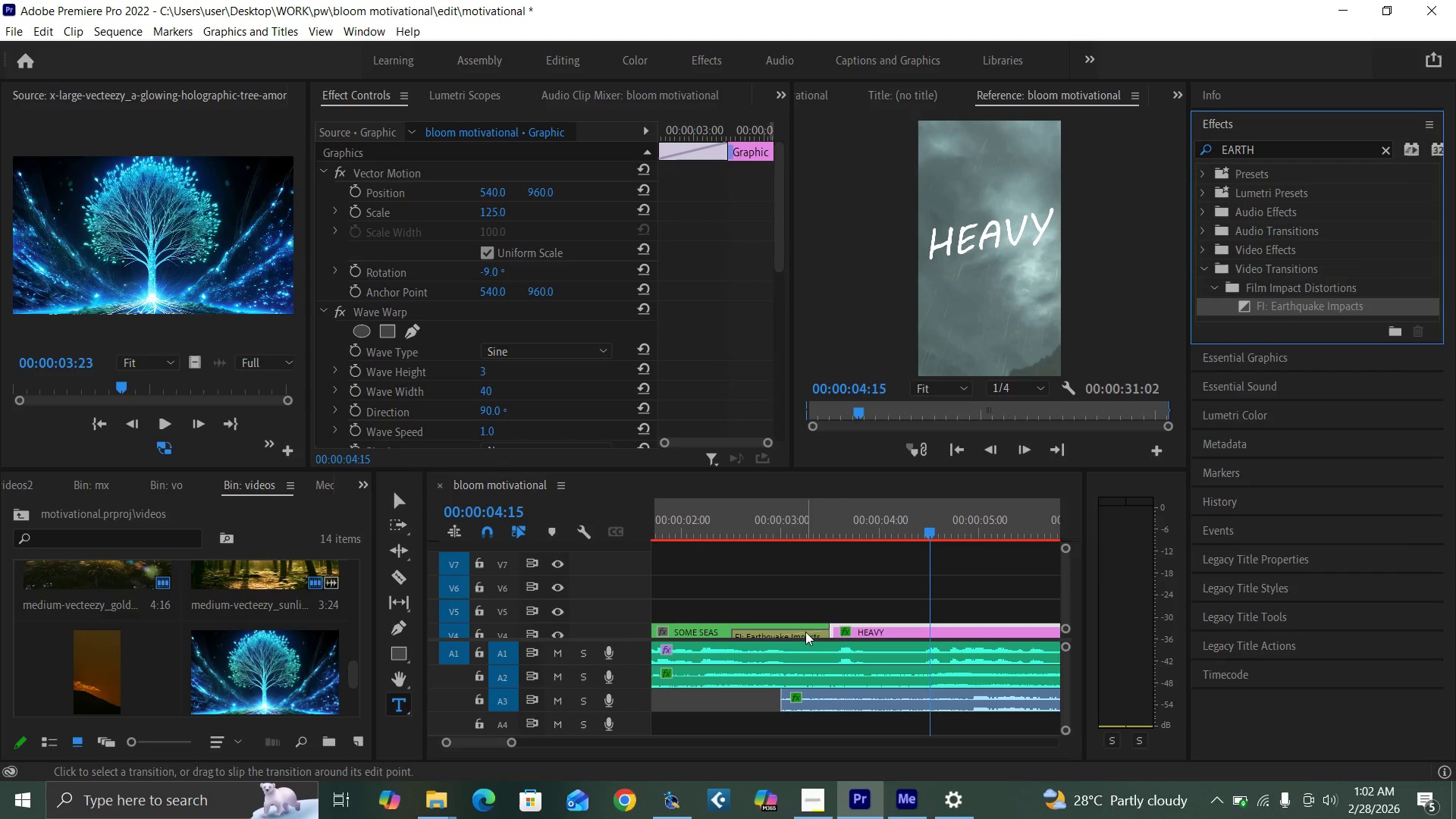 
left_click([805, 632])
 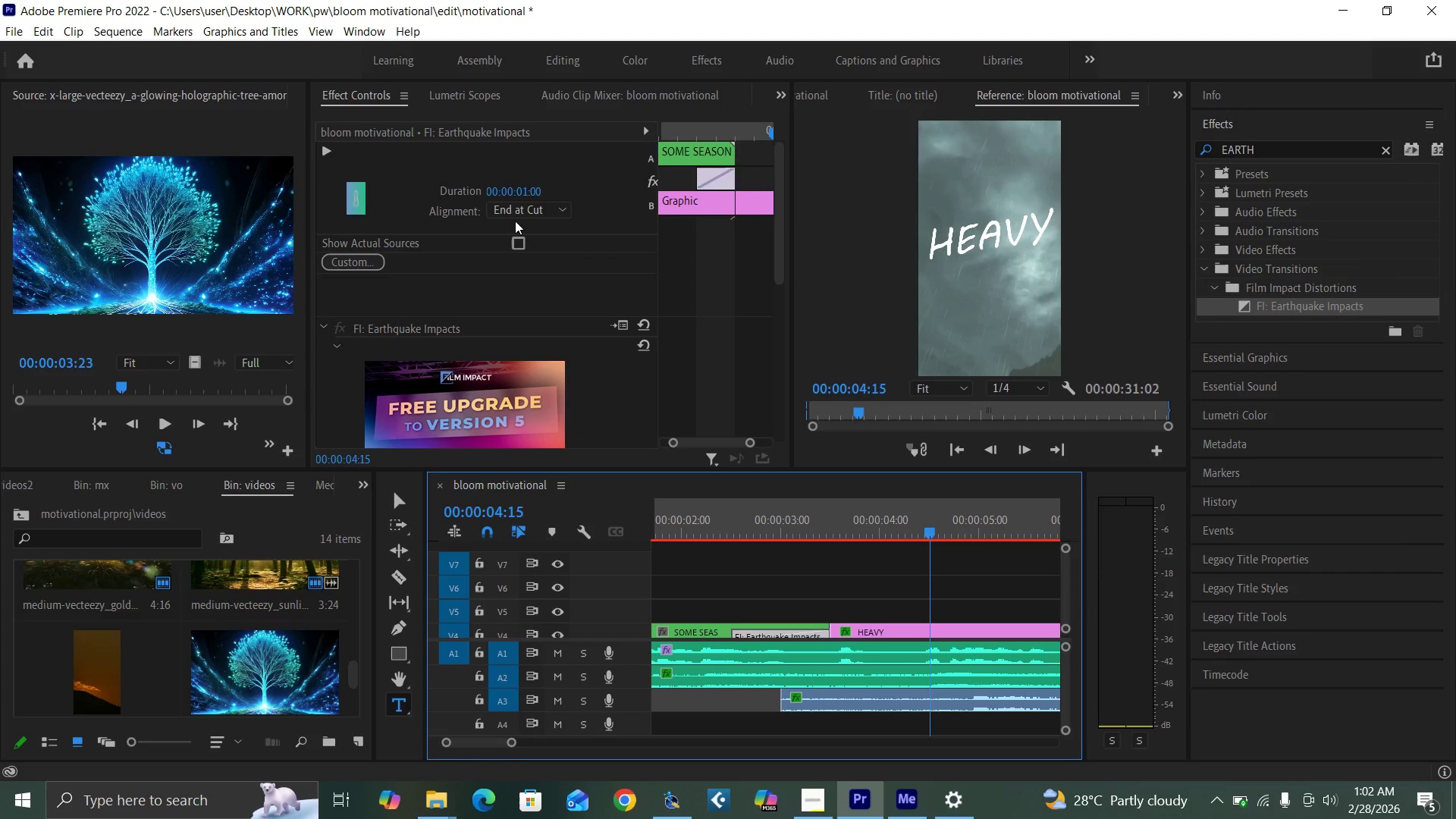 
left_click([513, 206])
 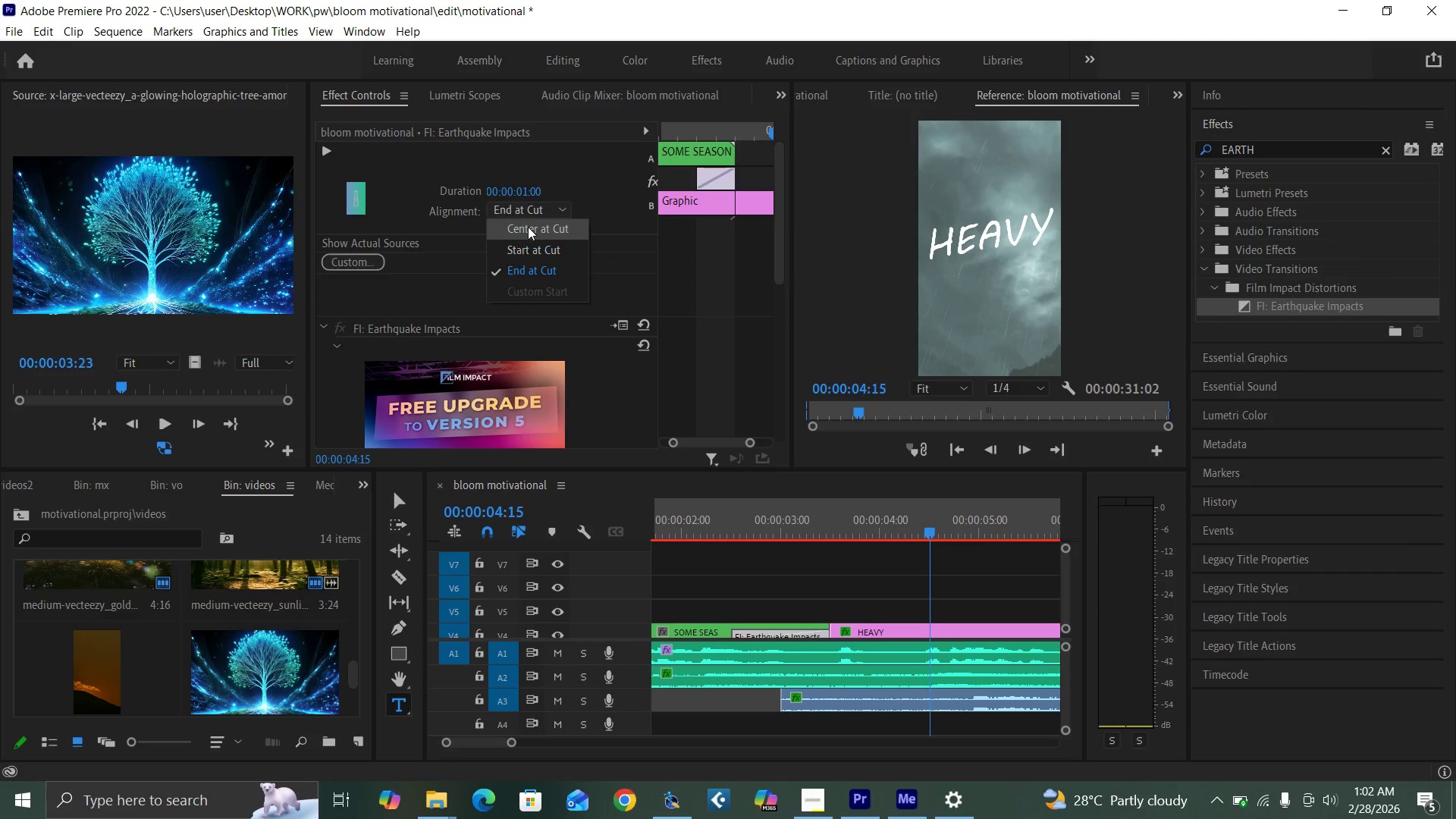 
left_click([528, 227])
 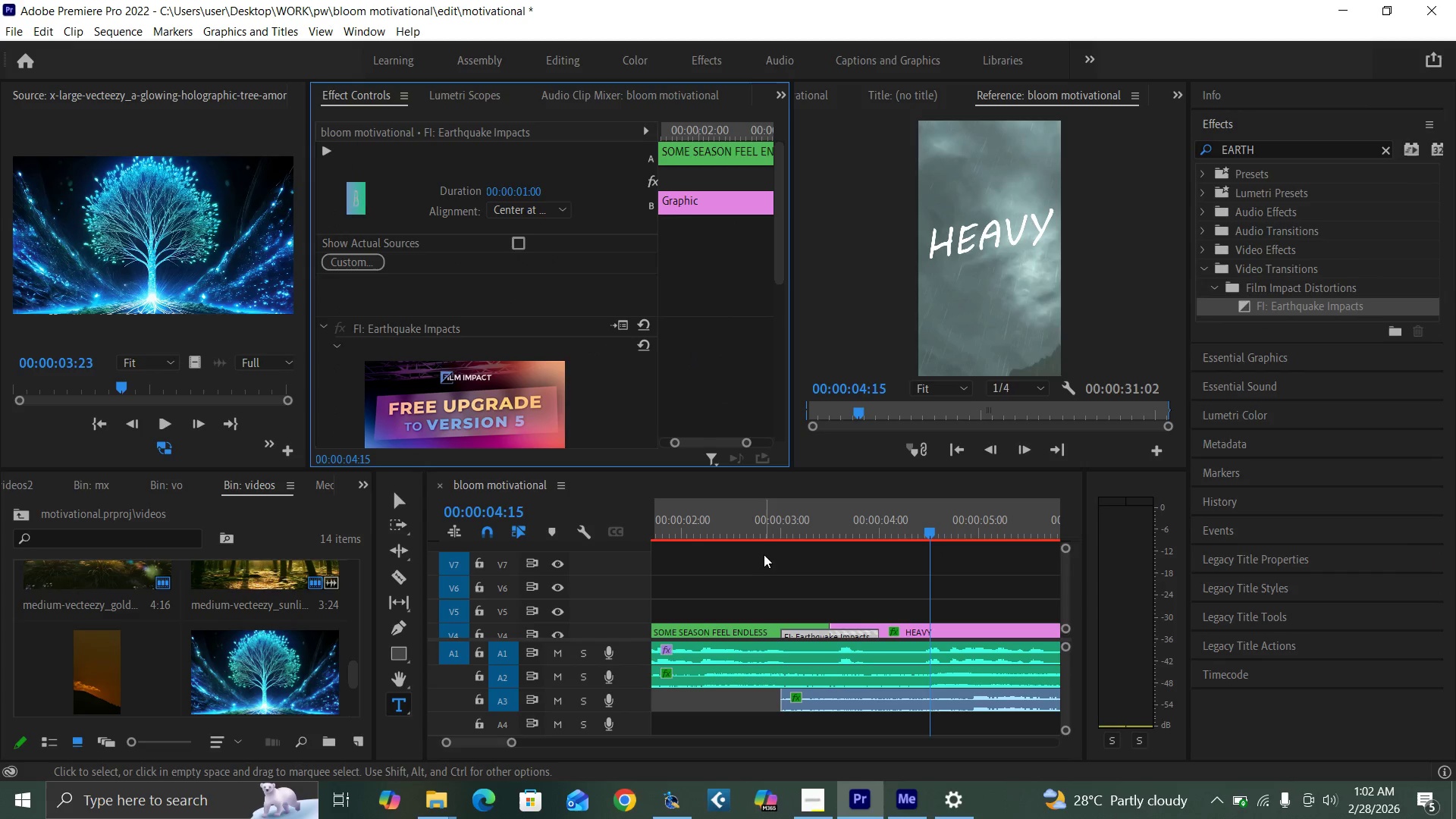 
left_click([740, 534])
 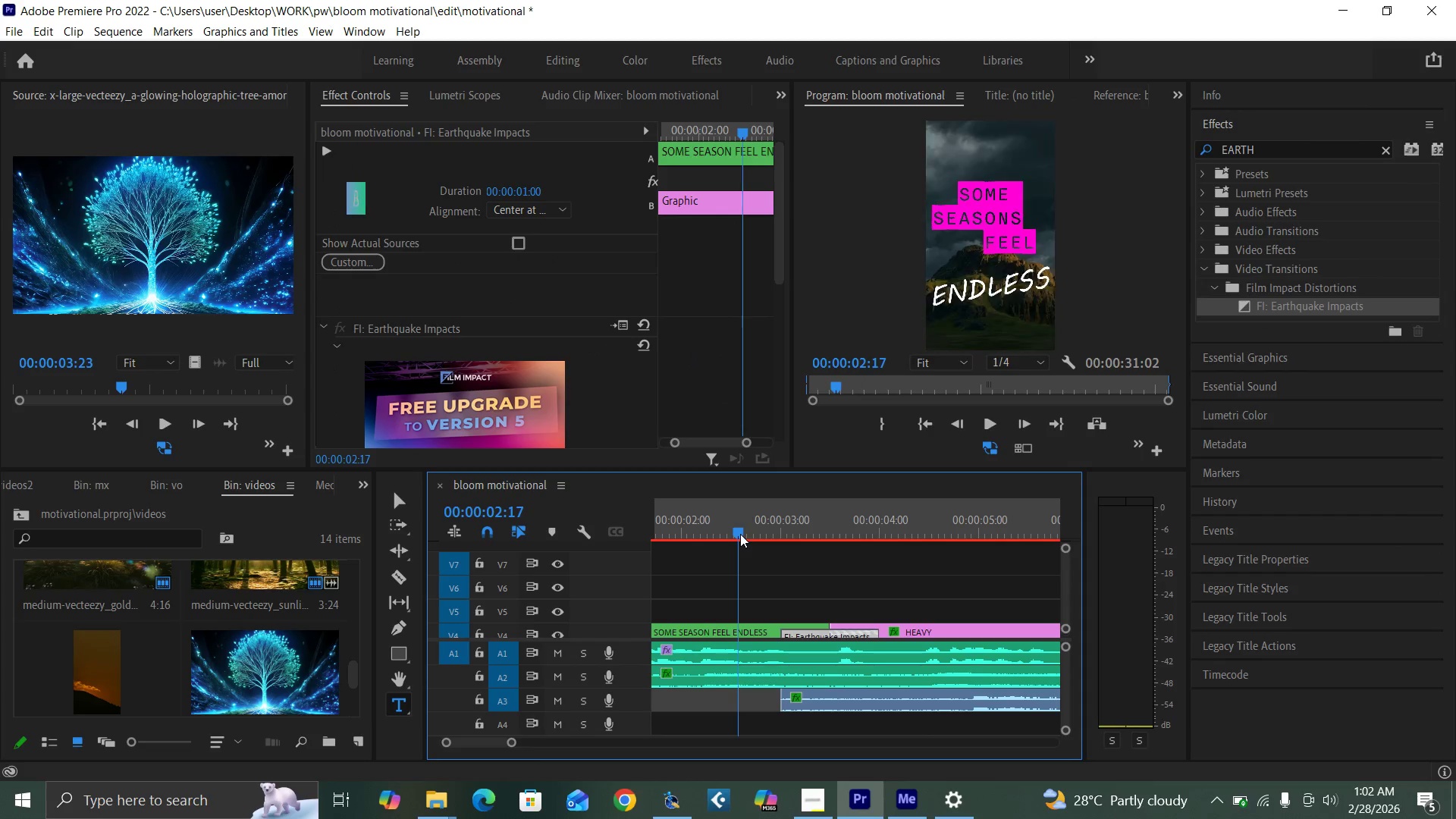 
key(Space)
 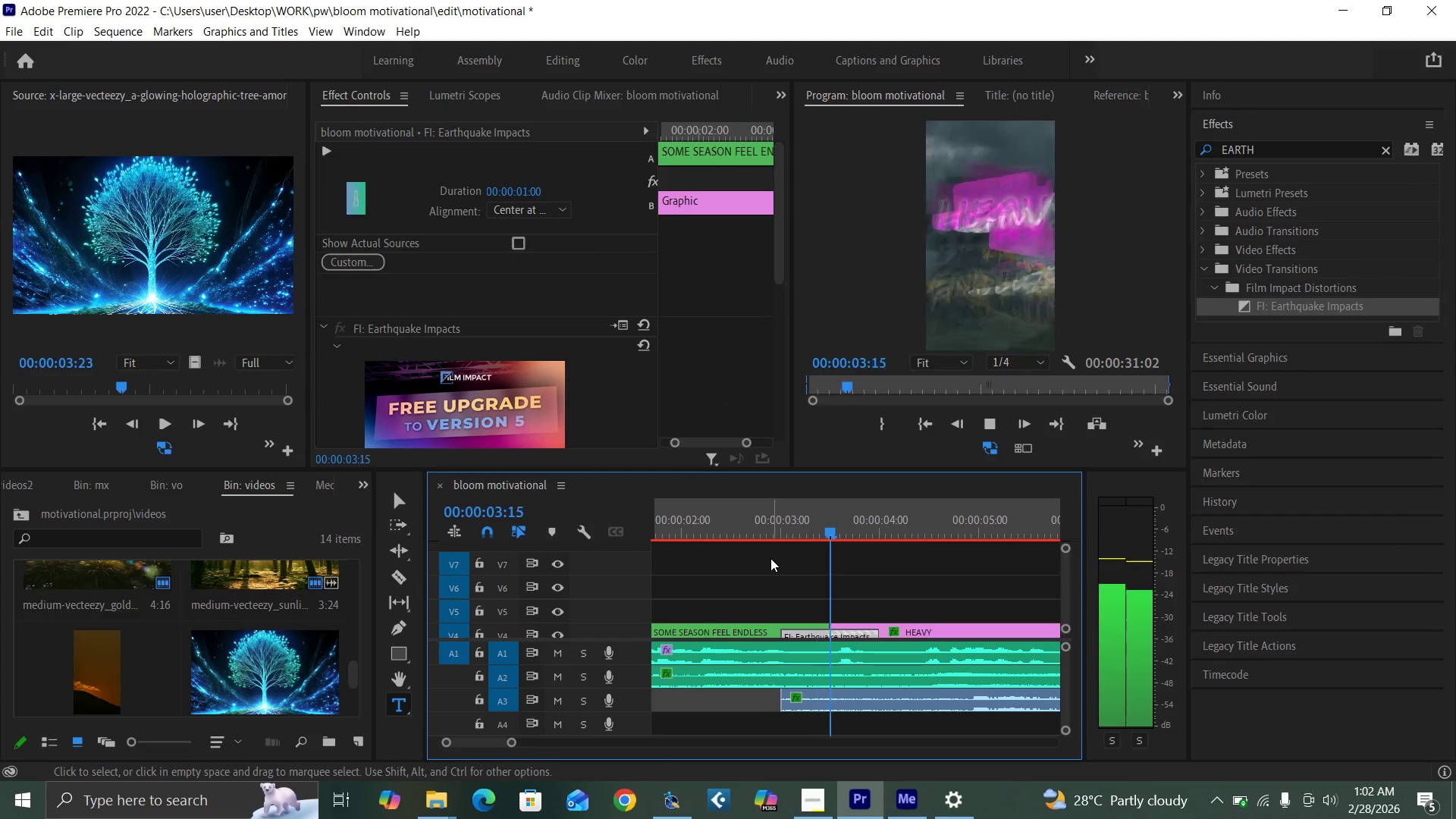 
key(Space)
 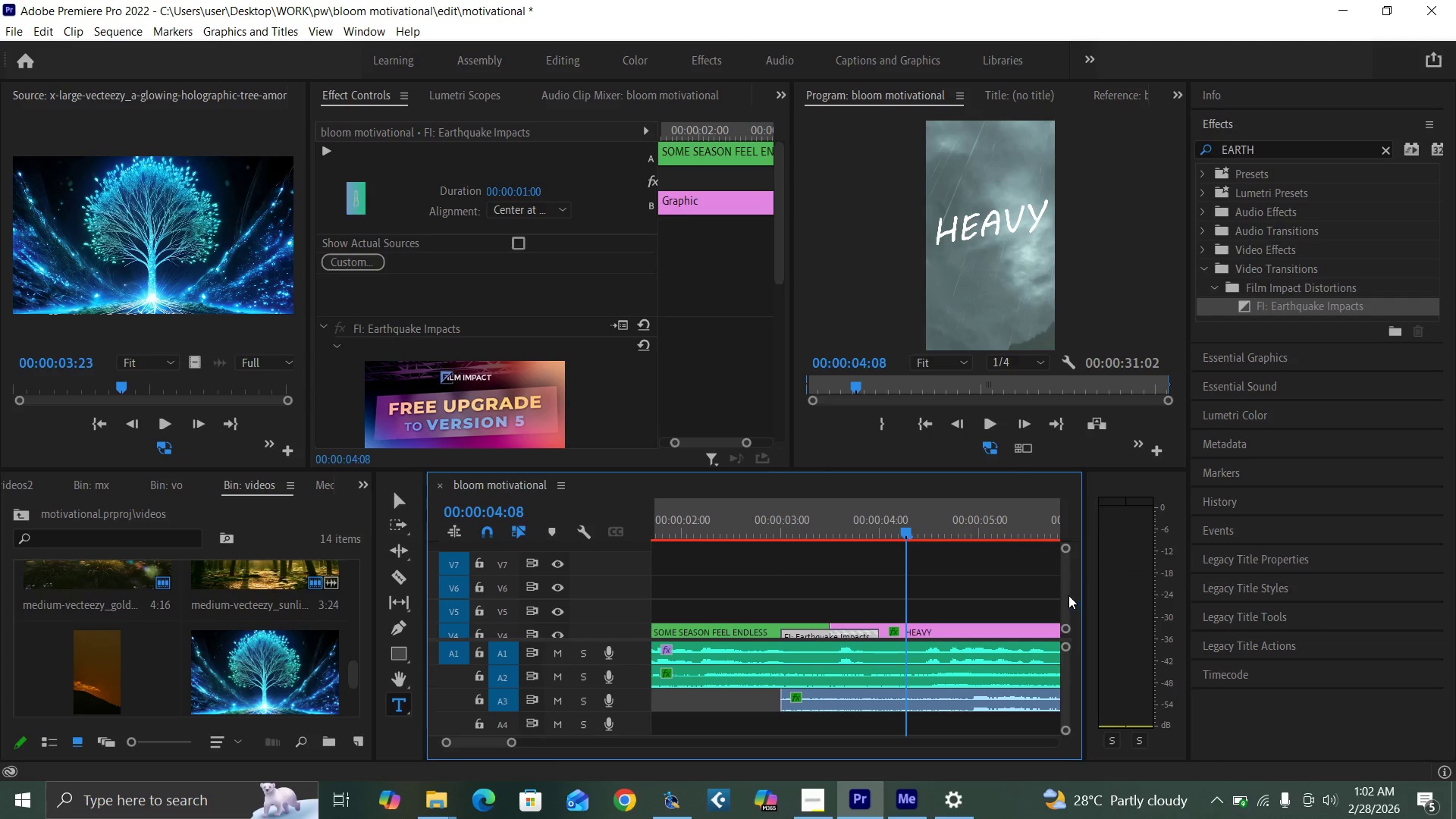 
left_click_drag(start_coordinate=[1066, 589], to_coordinate=[1066, 595])
 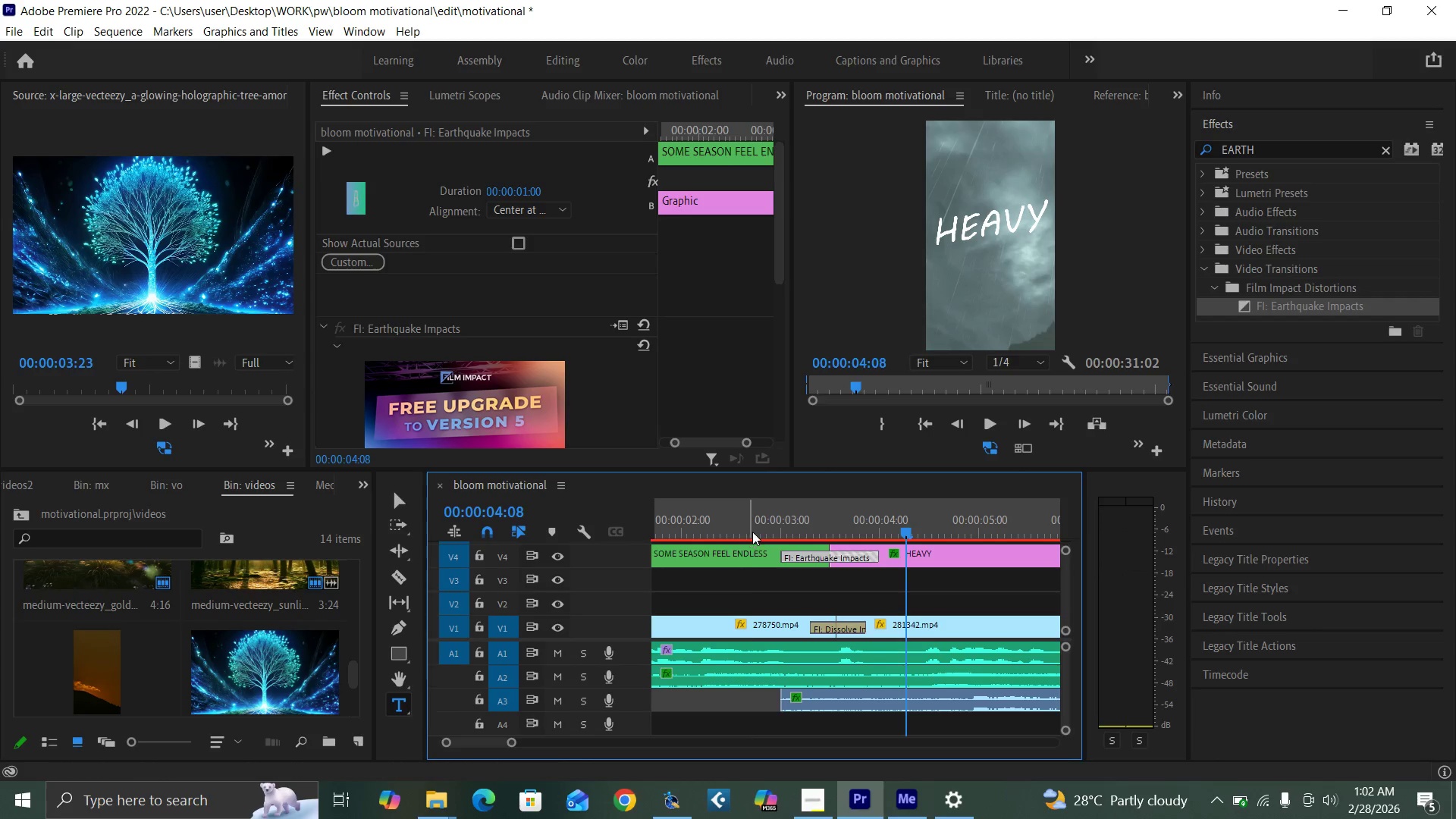 
key(Space)
 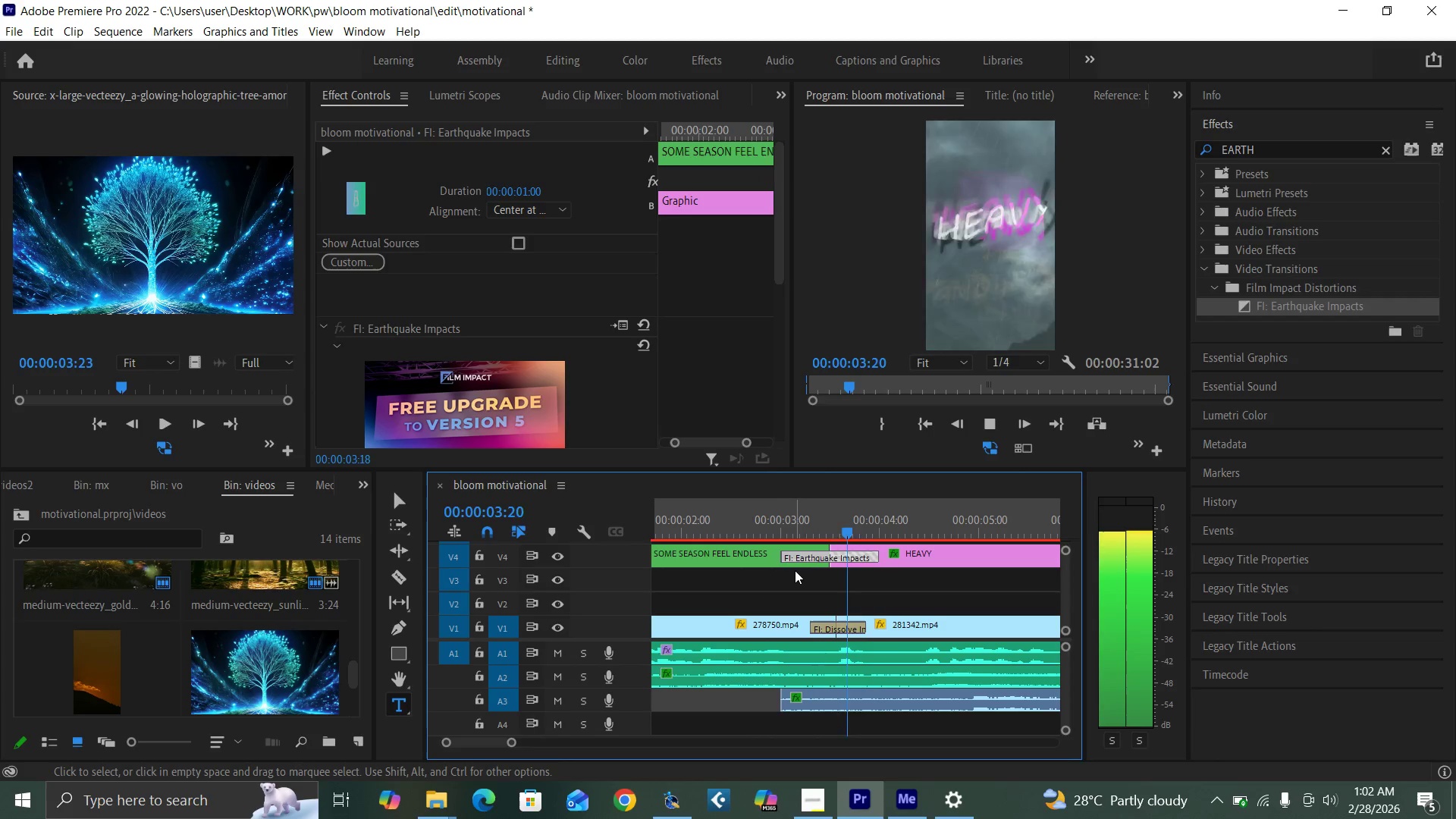 
key(Space)
 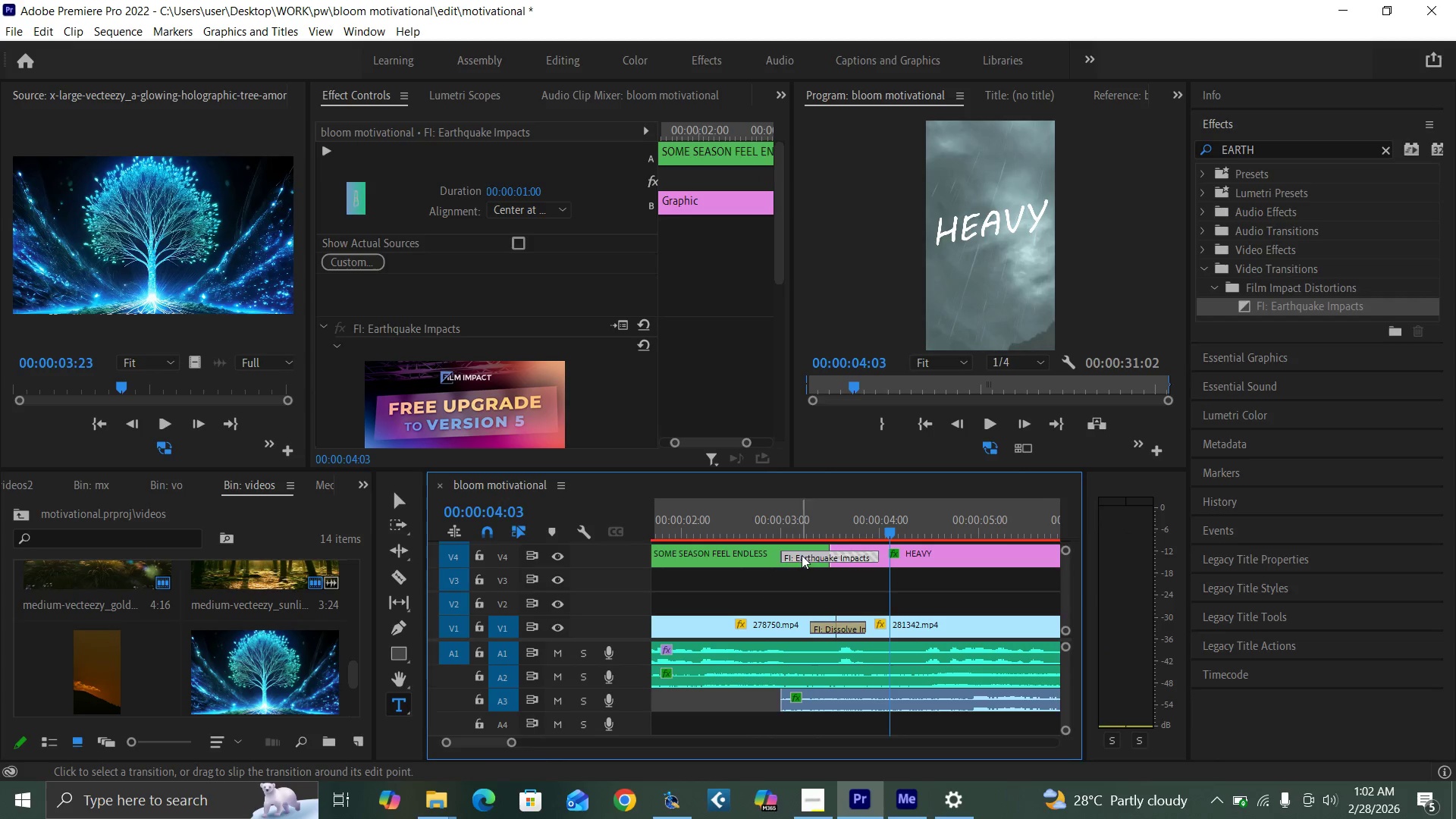 
left_click([807, 555])
 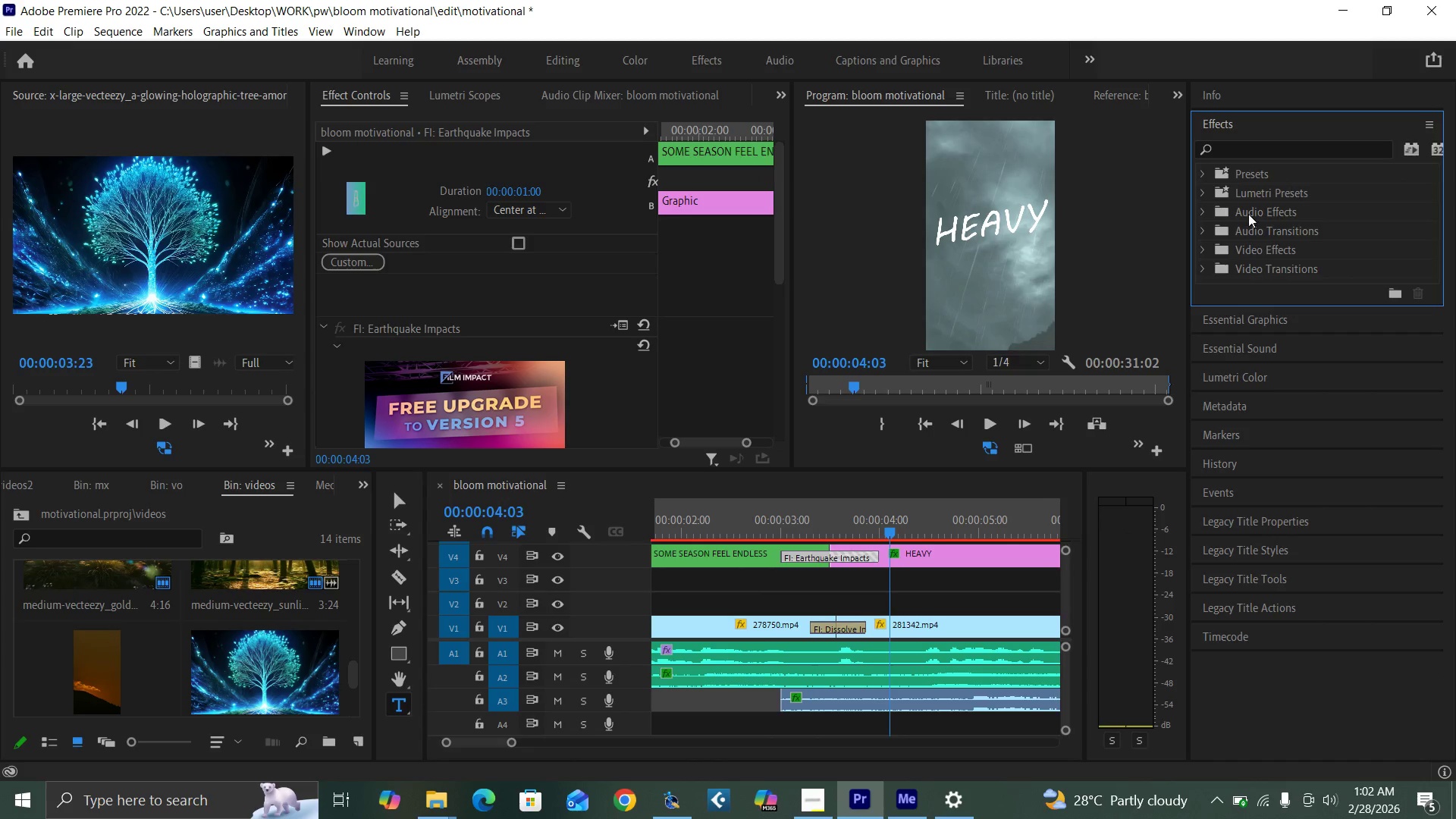 
left_click([1203, 268])
 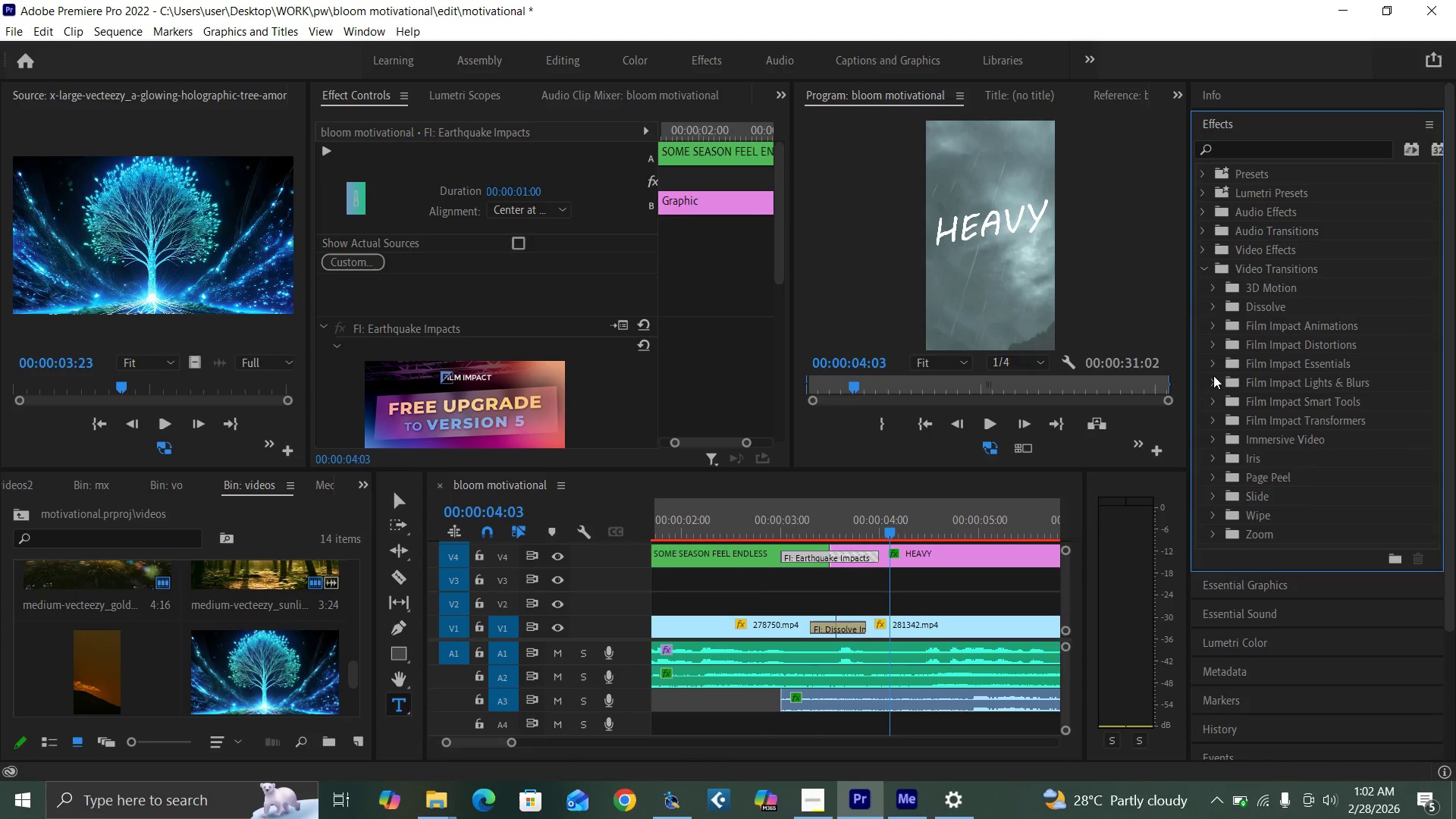 
left_click([1207, 395])
 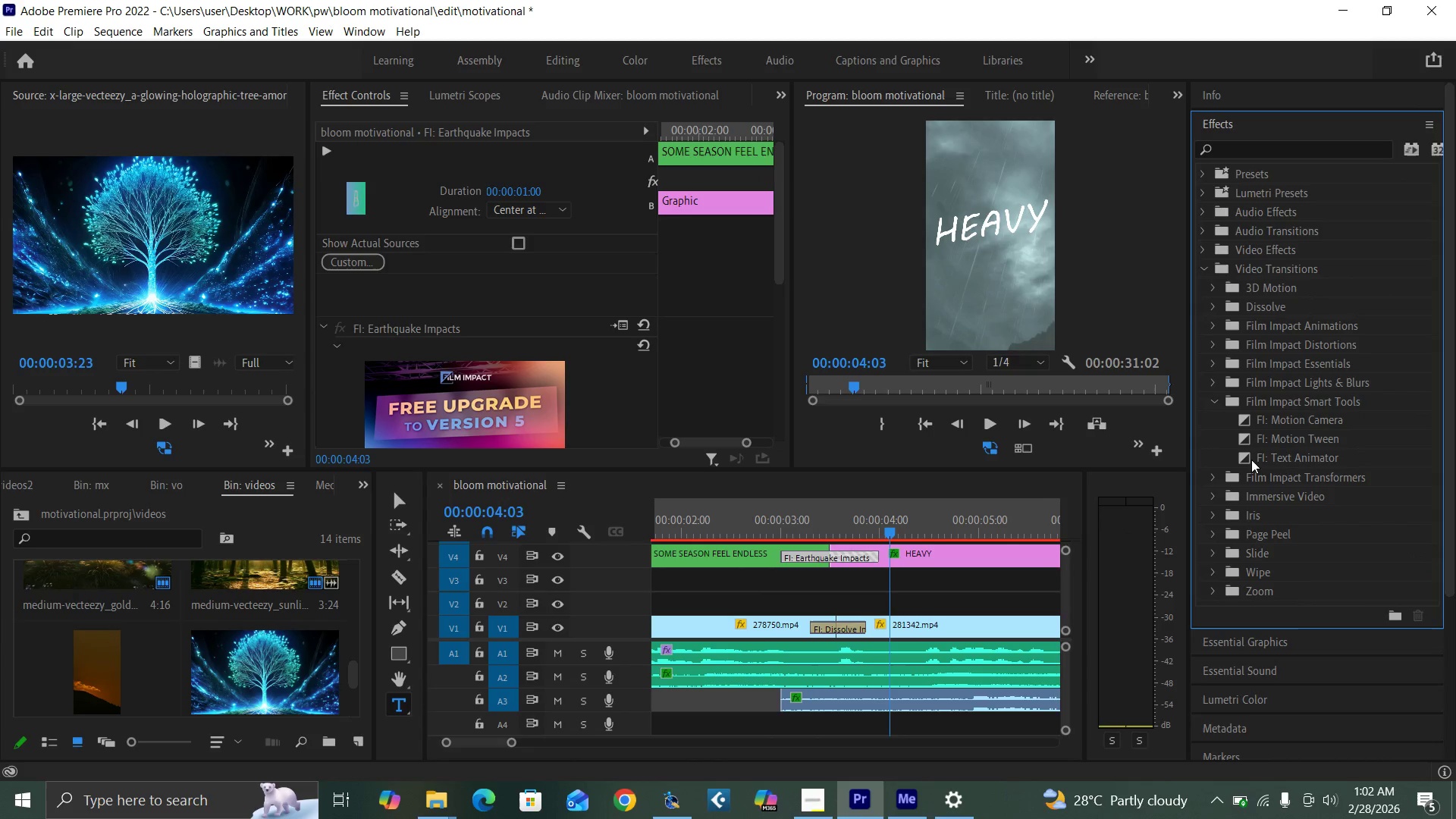 
left_click_drag(start_coordinate=[1246, 460], to_coordinate=[855, 555])
 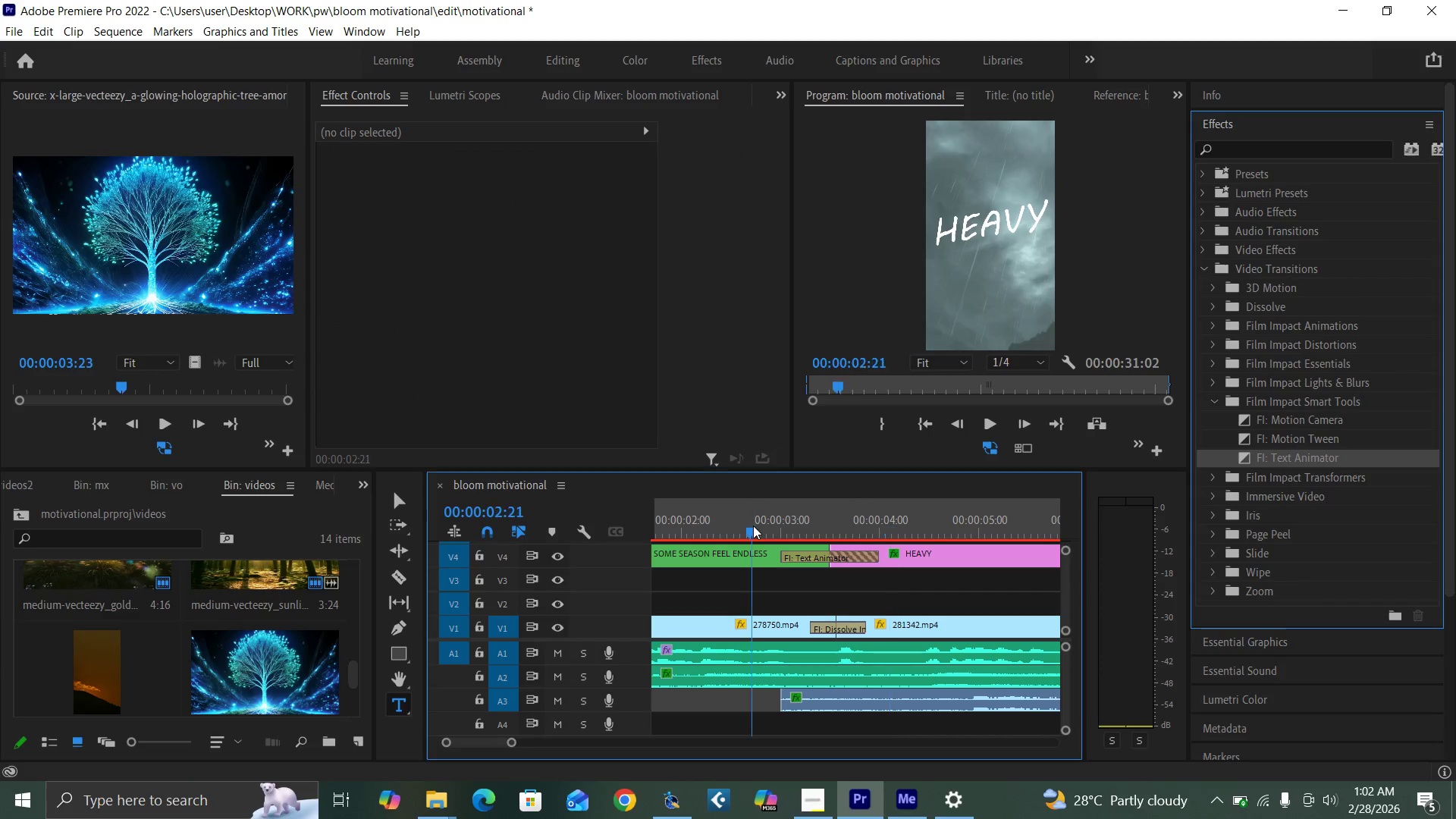 
key(Space)
 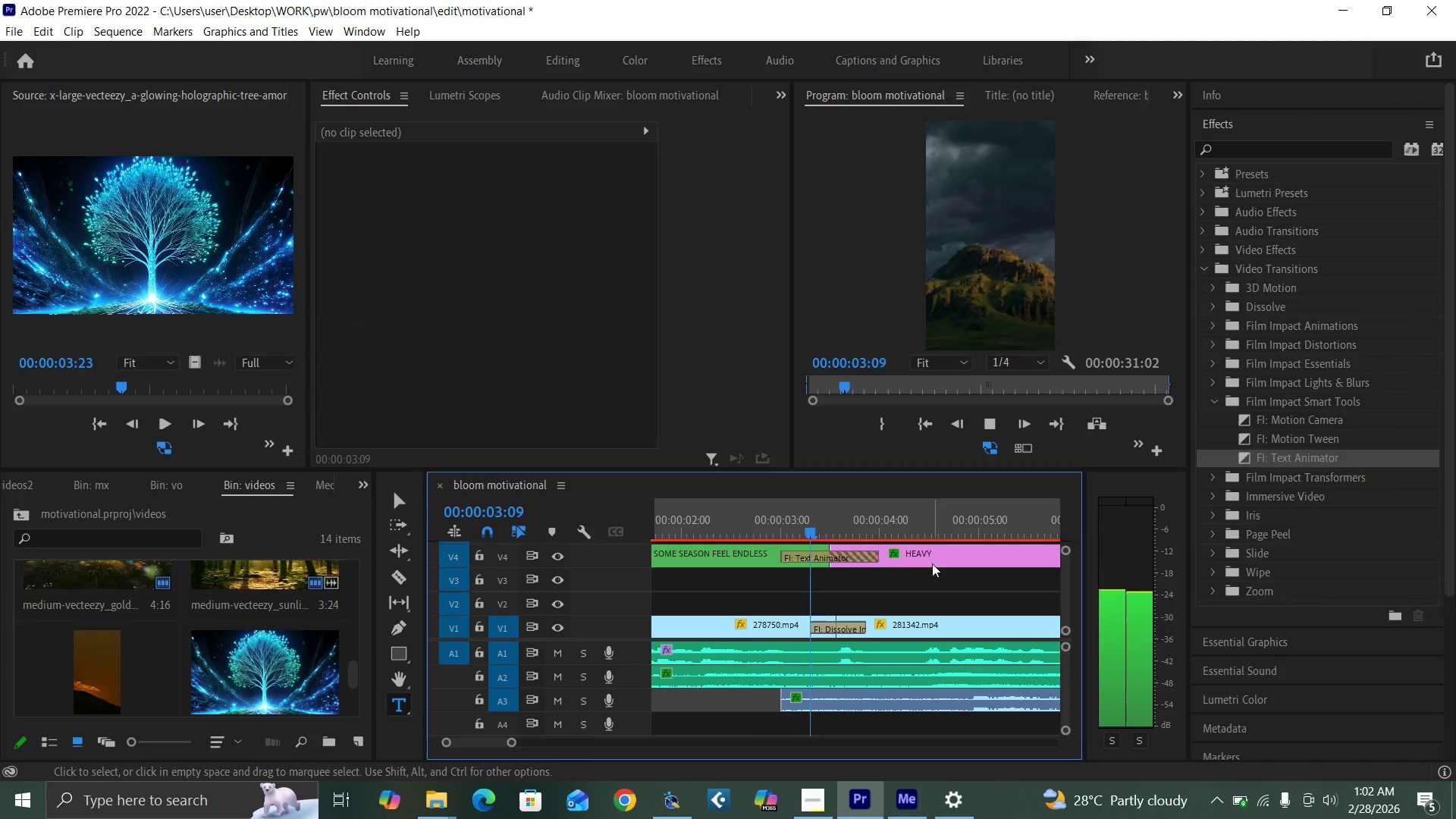 
key(Space)
 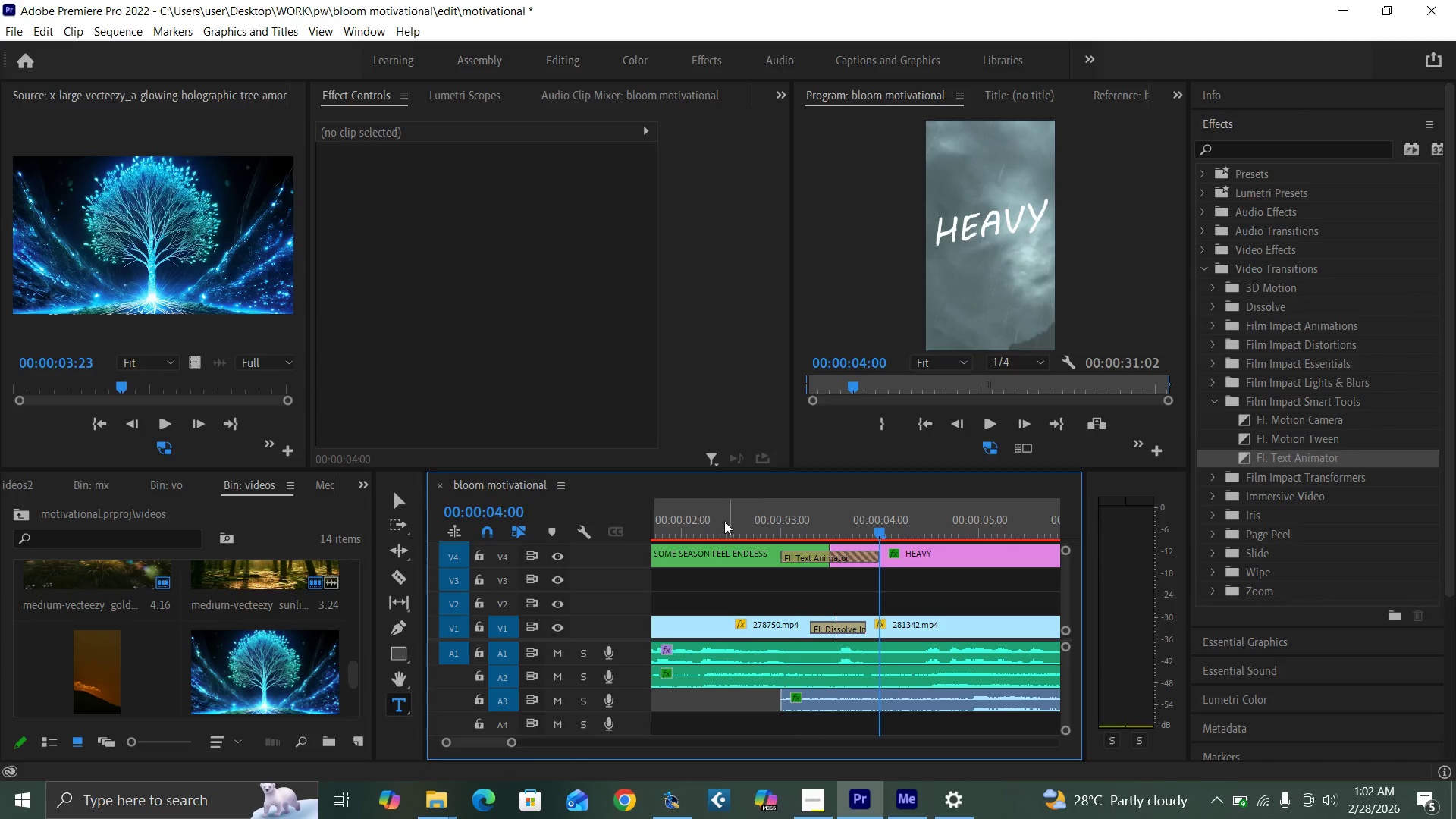 
left_click([721, 521])
 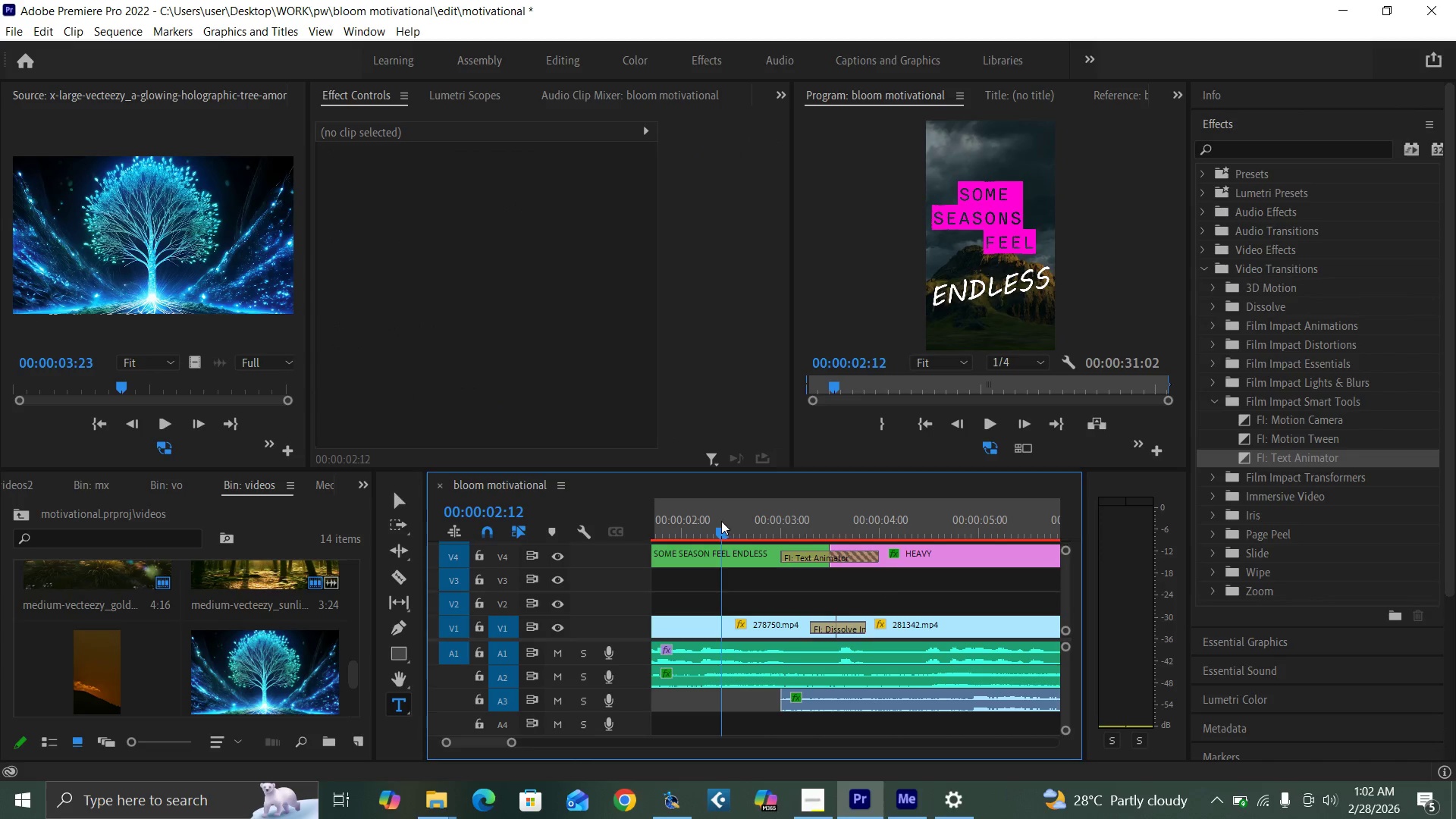 
key(Space)
 